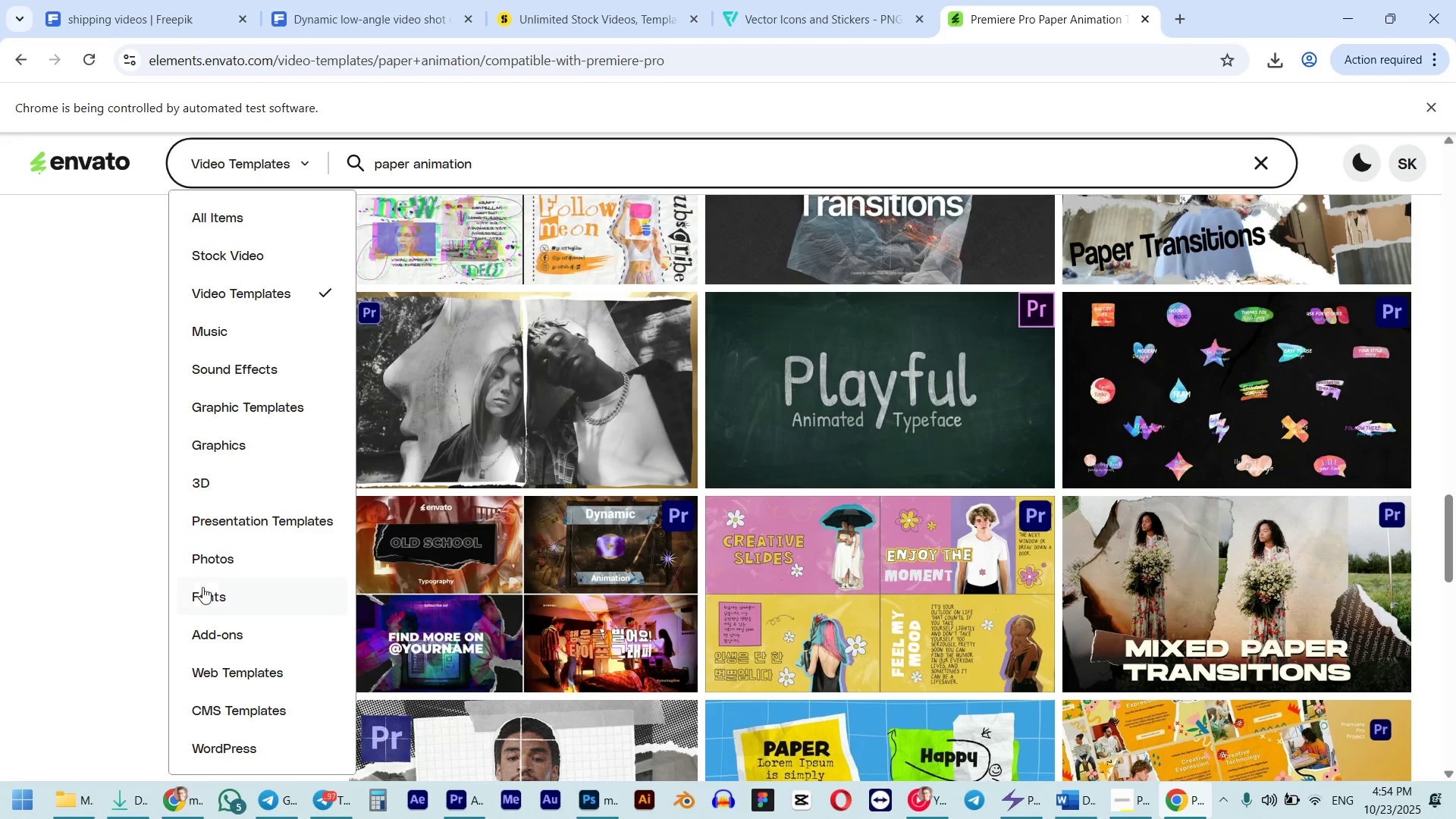 
scroll: coordinate [240, 570], scroll_direction: up, amount: 2.0
 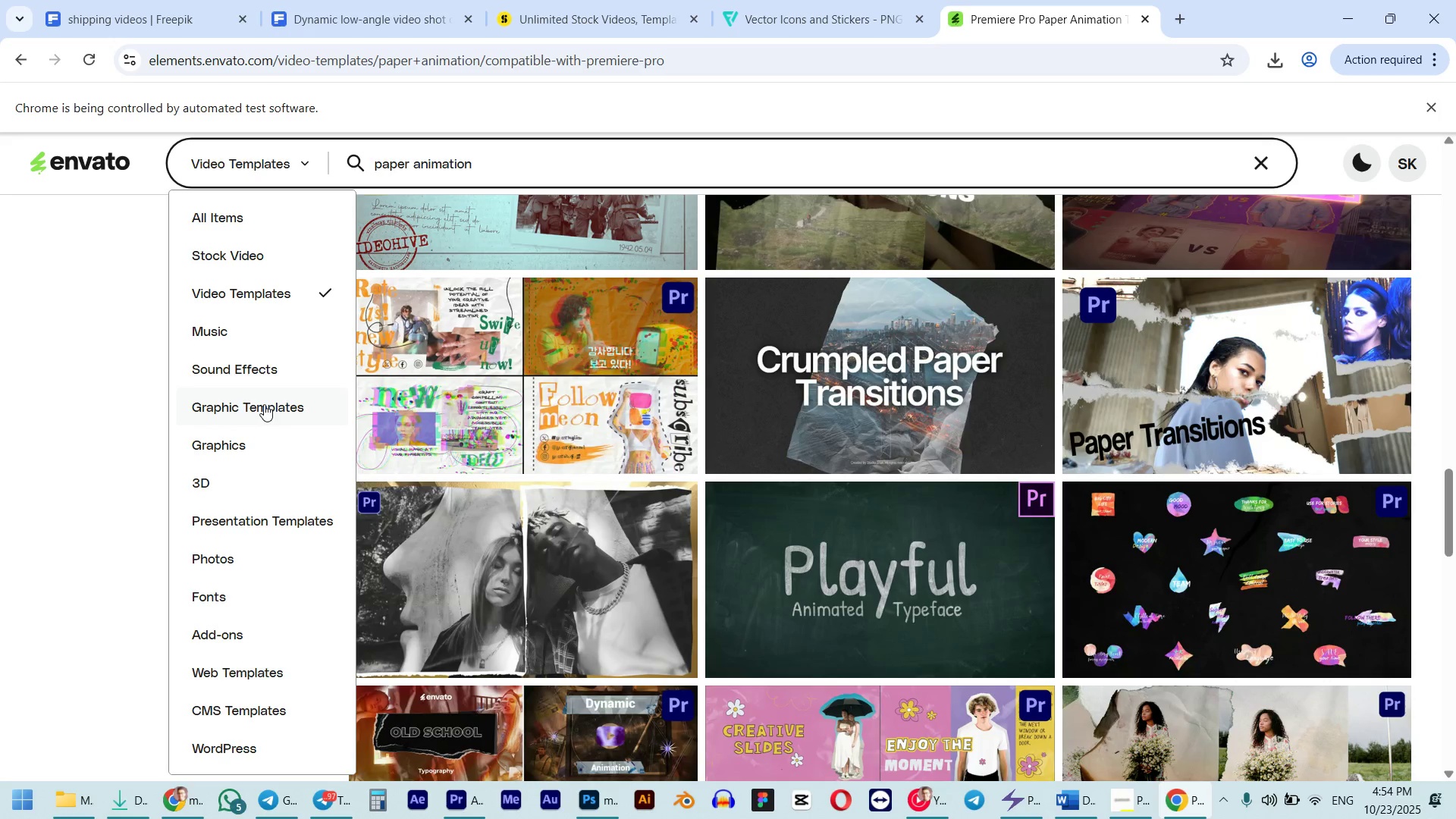 
left_click([250, 253])
 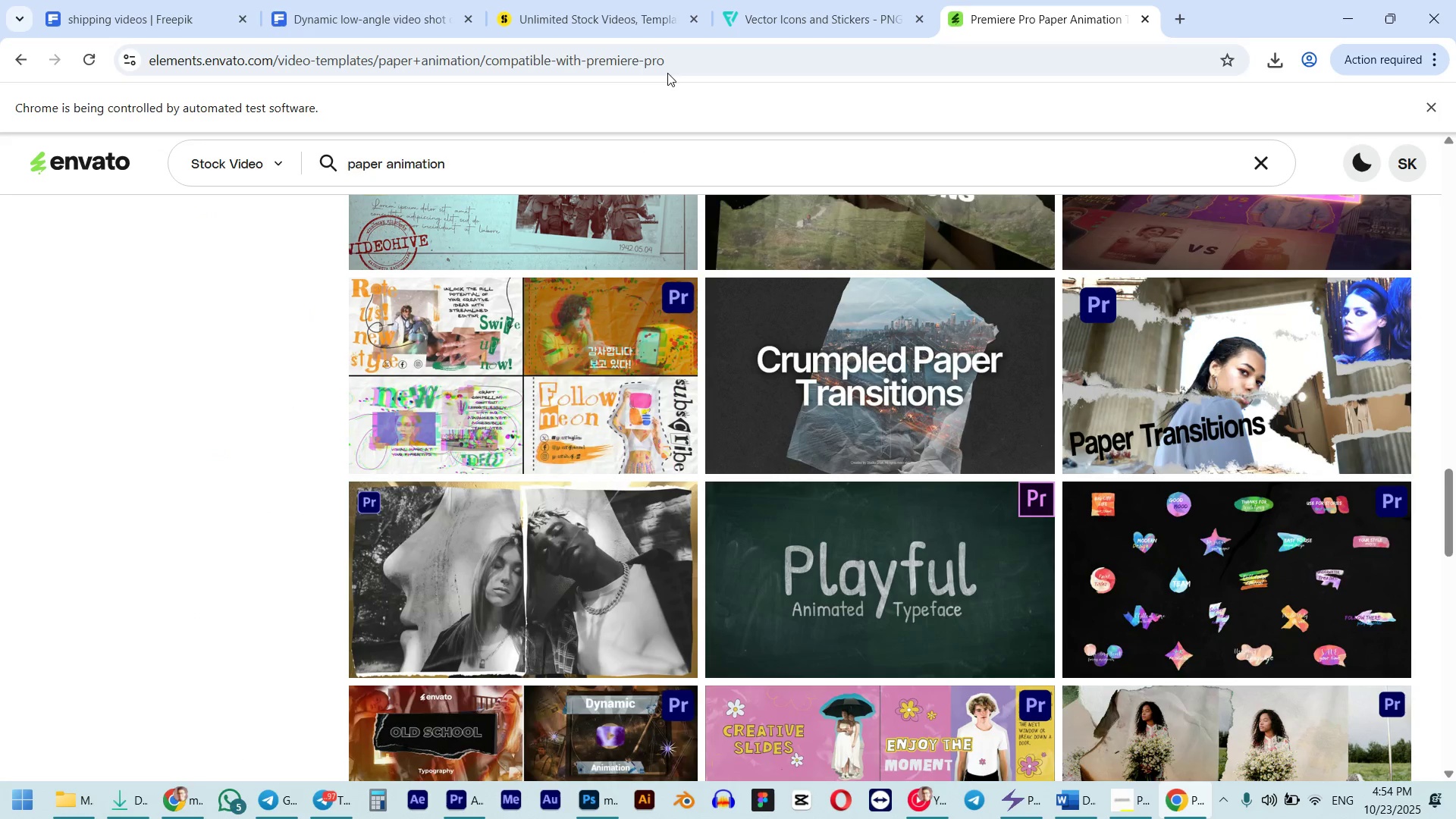 
double_click([482, 152])
 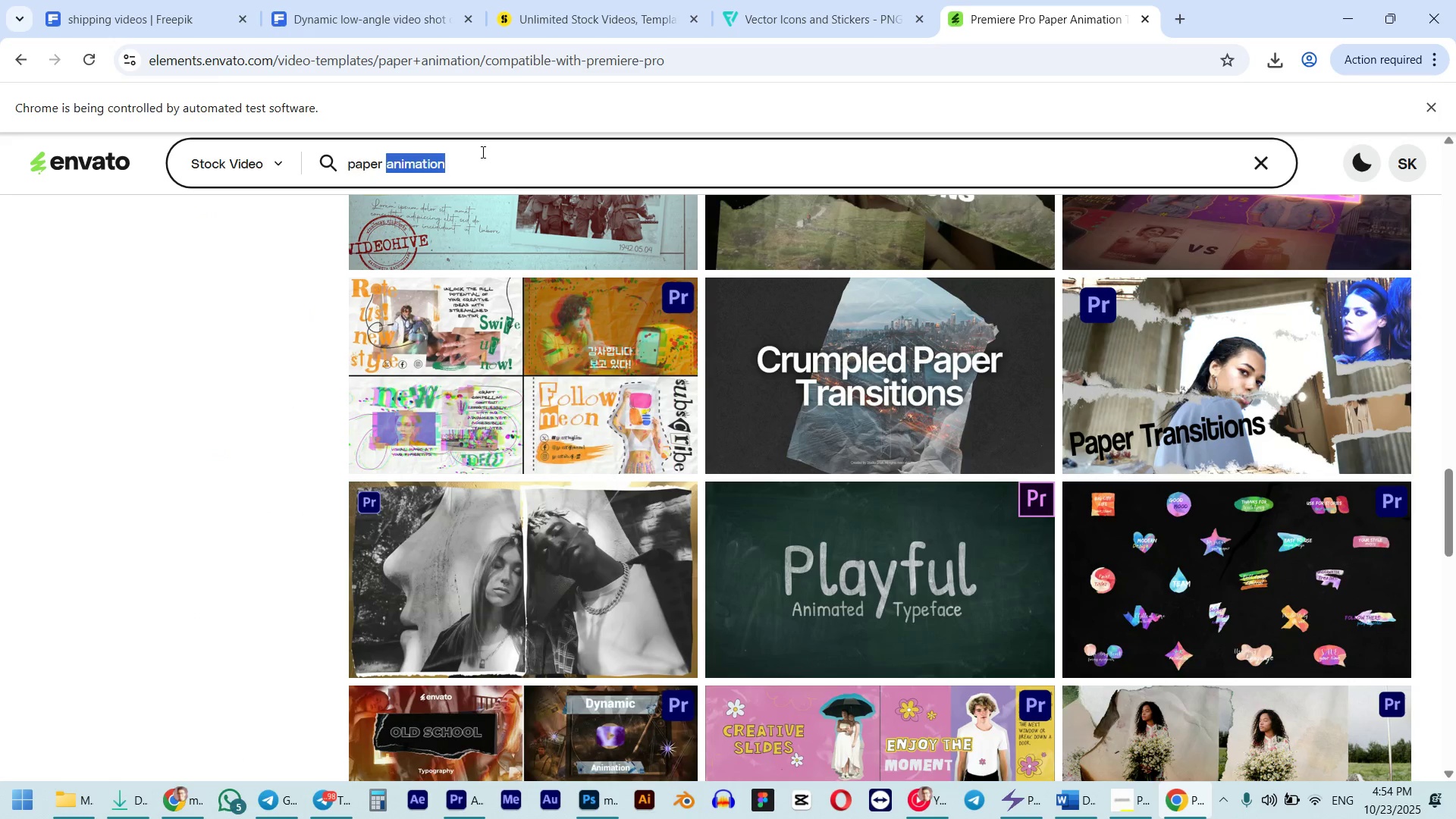 
key(Control+ControlLeft)
 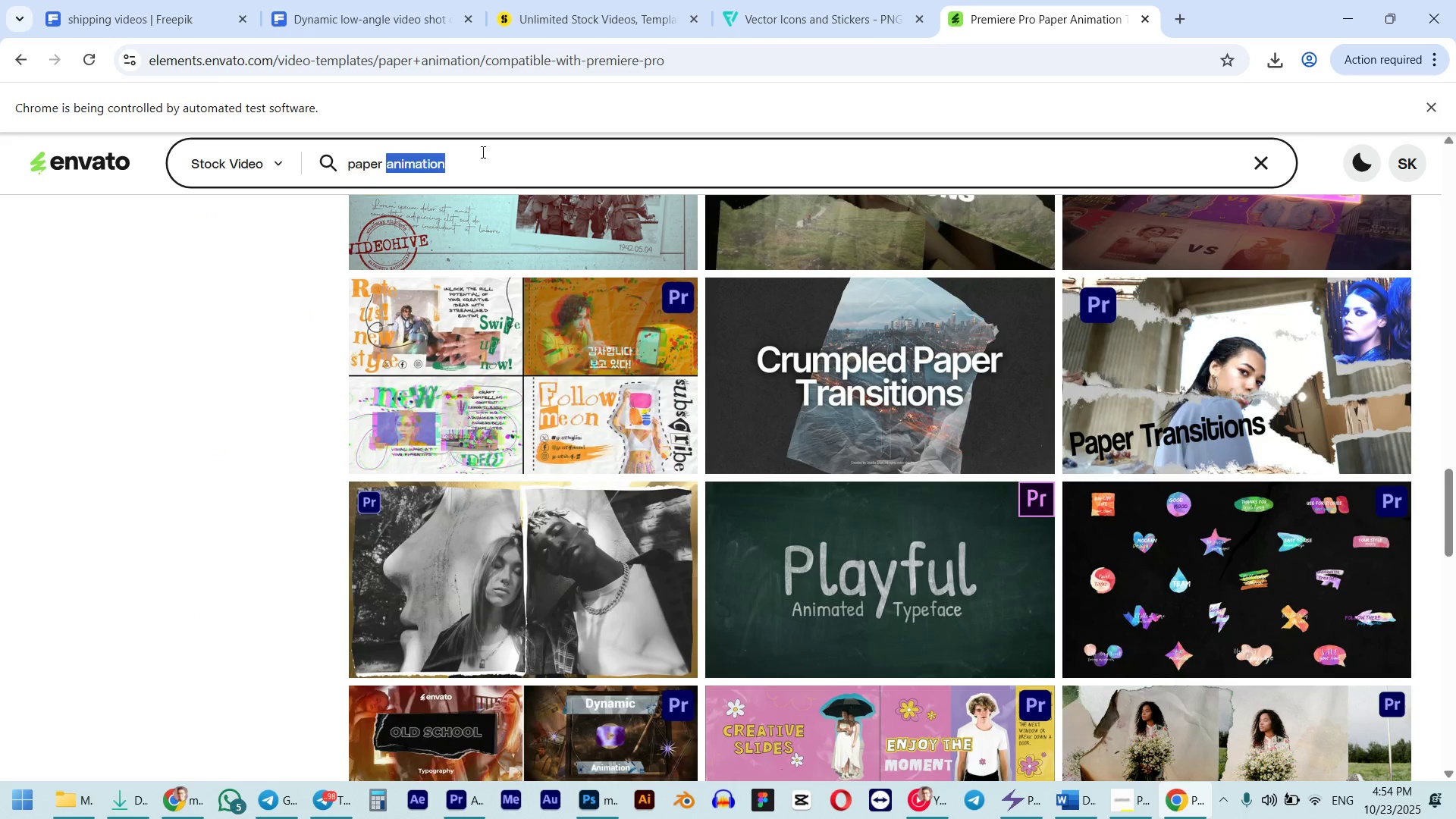 
key(Control+A)
 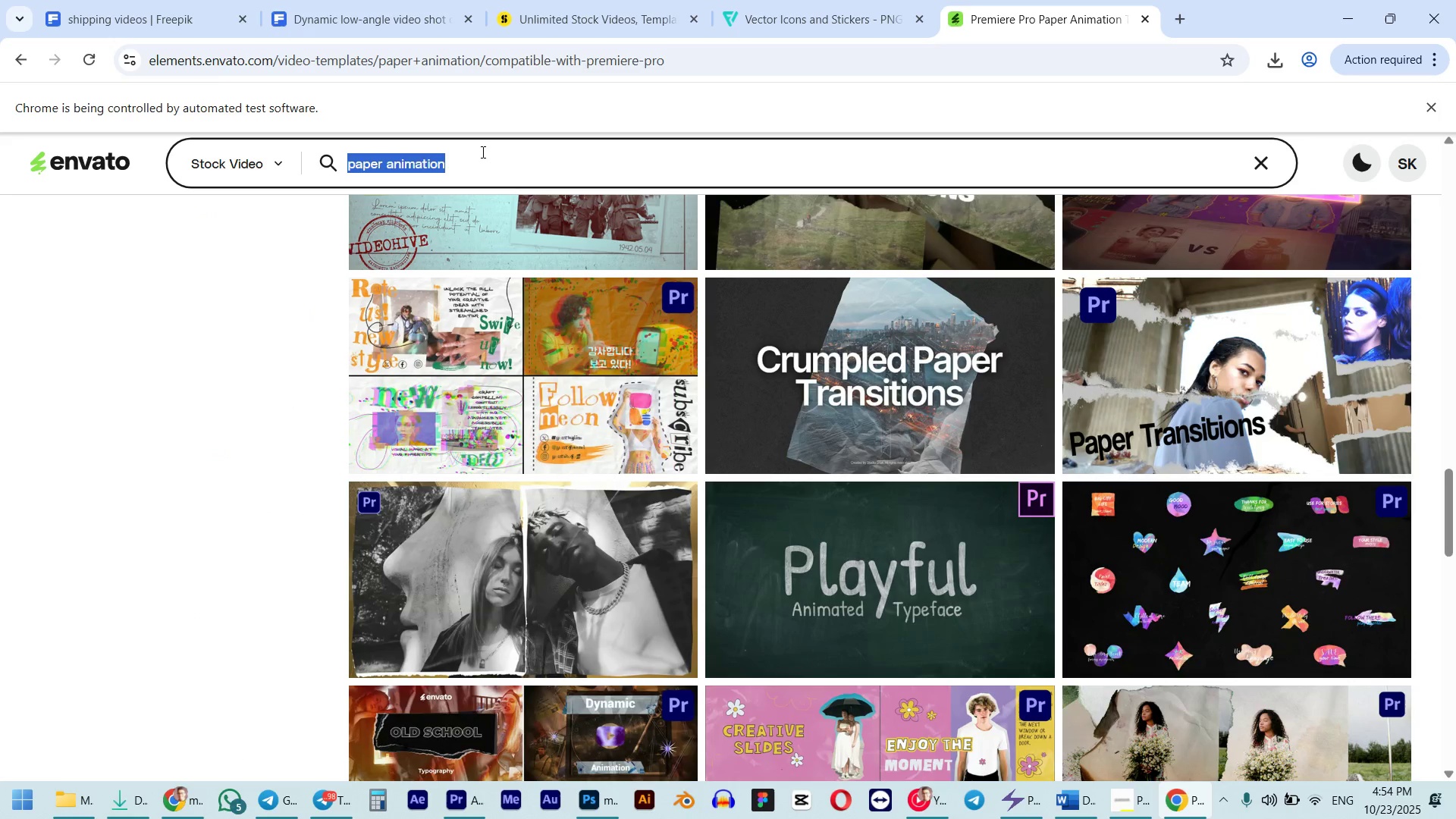 
type(continar)
key(NumpadEnter)
 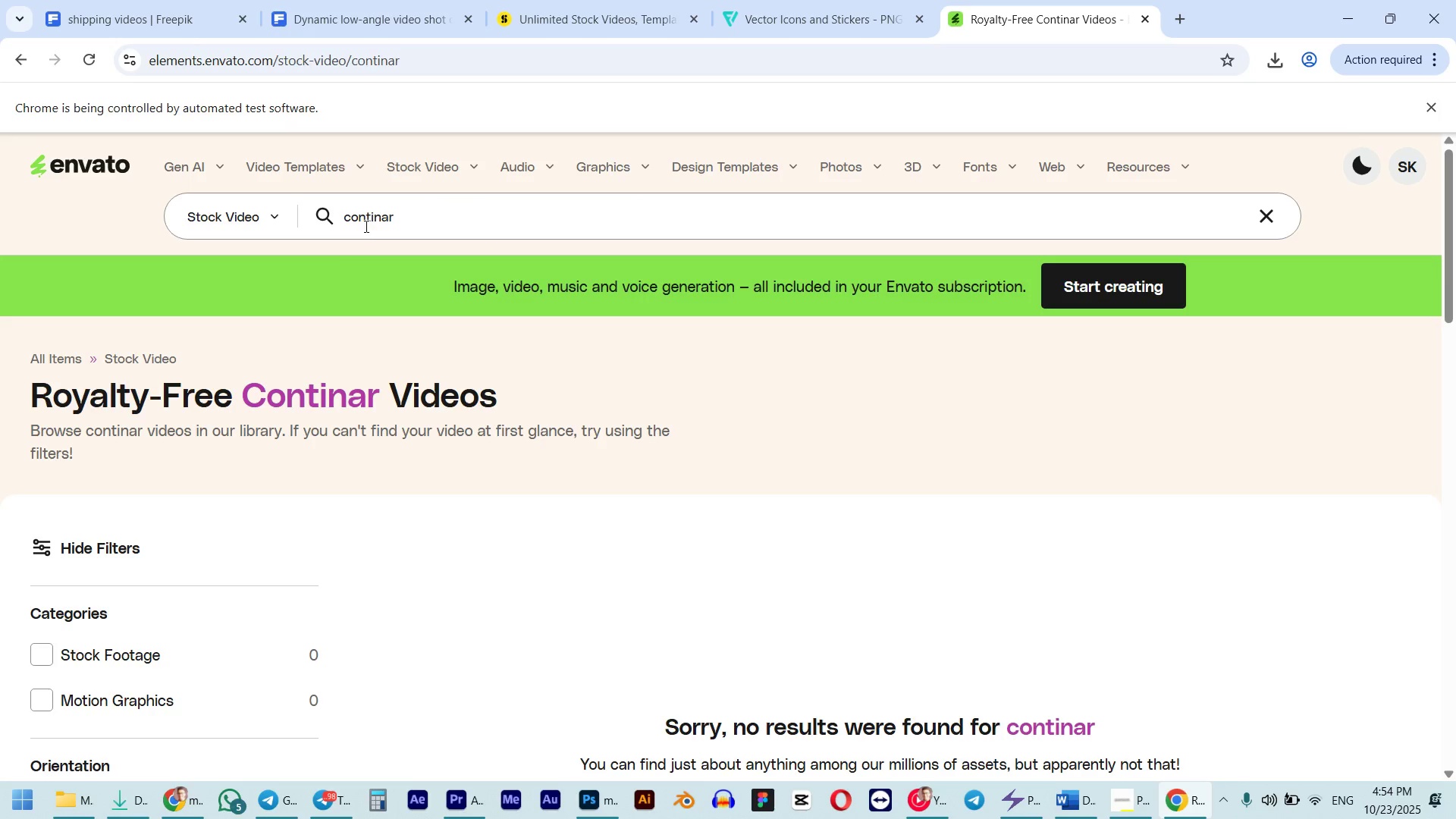 
wait(5.03)
 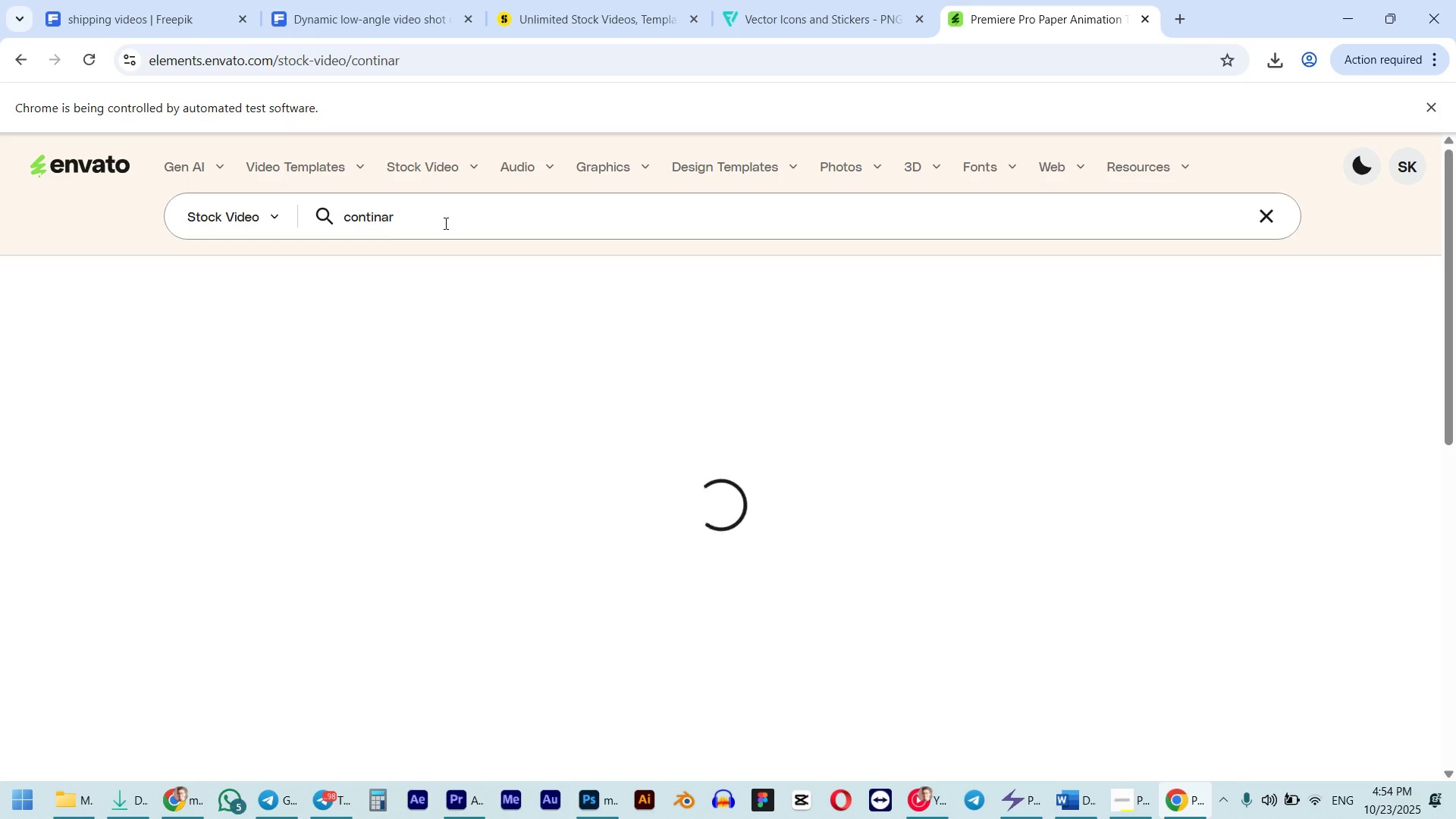 
left_click([178, 818])
 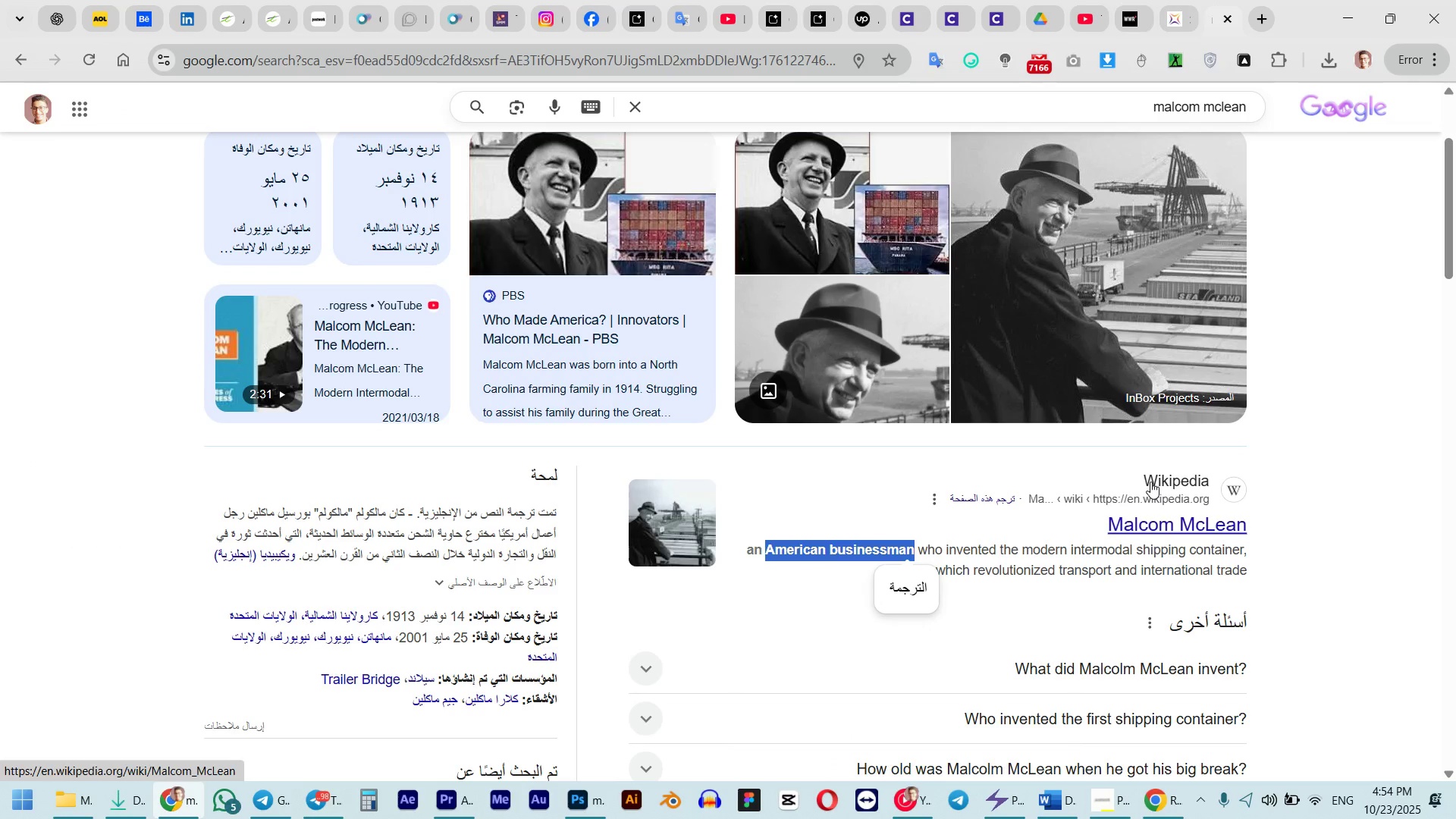 
wait(5.45)
 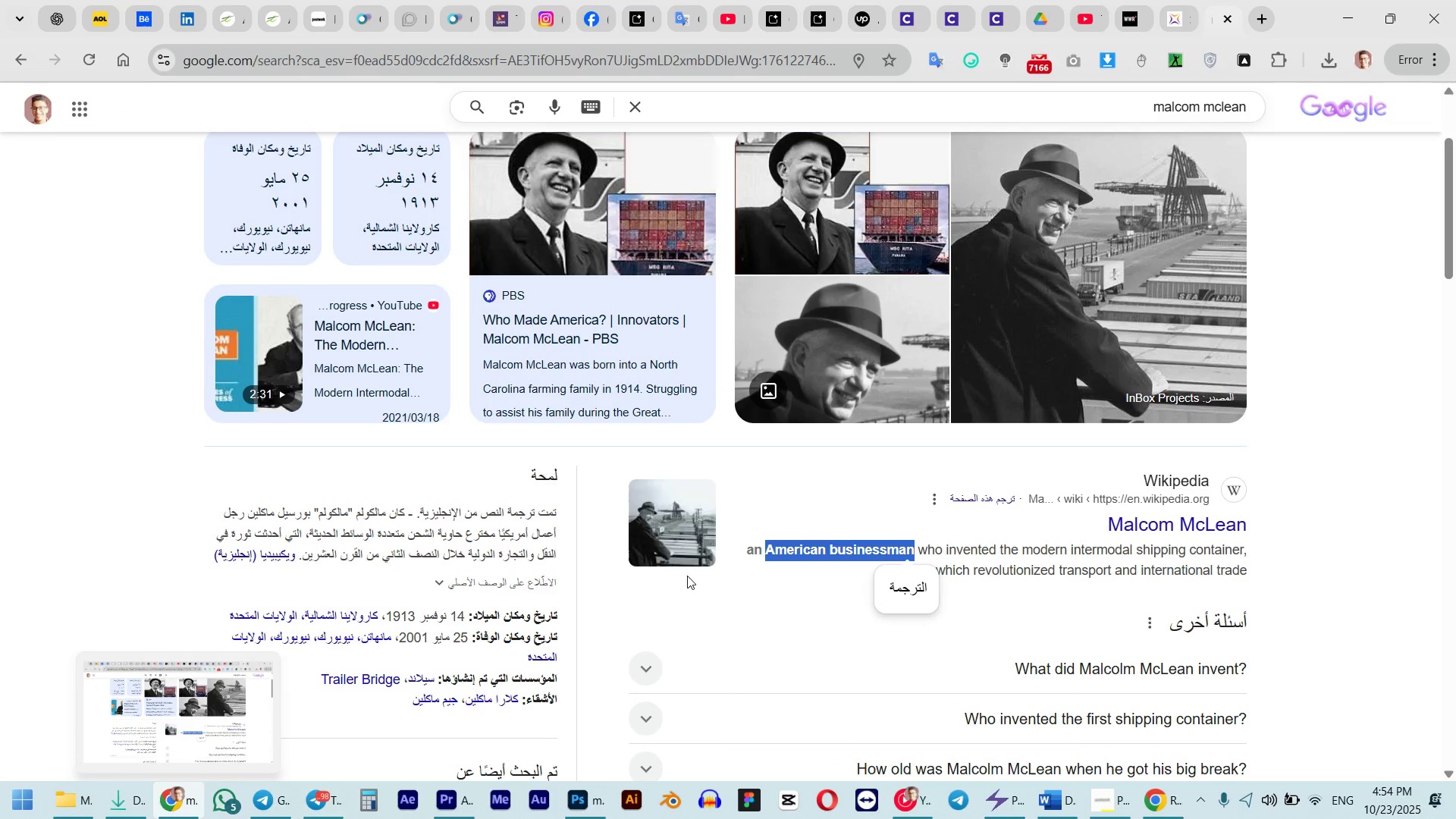 
scroll: coordinate [1150, 482], scroll_direction: up, amount: 3.0
 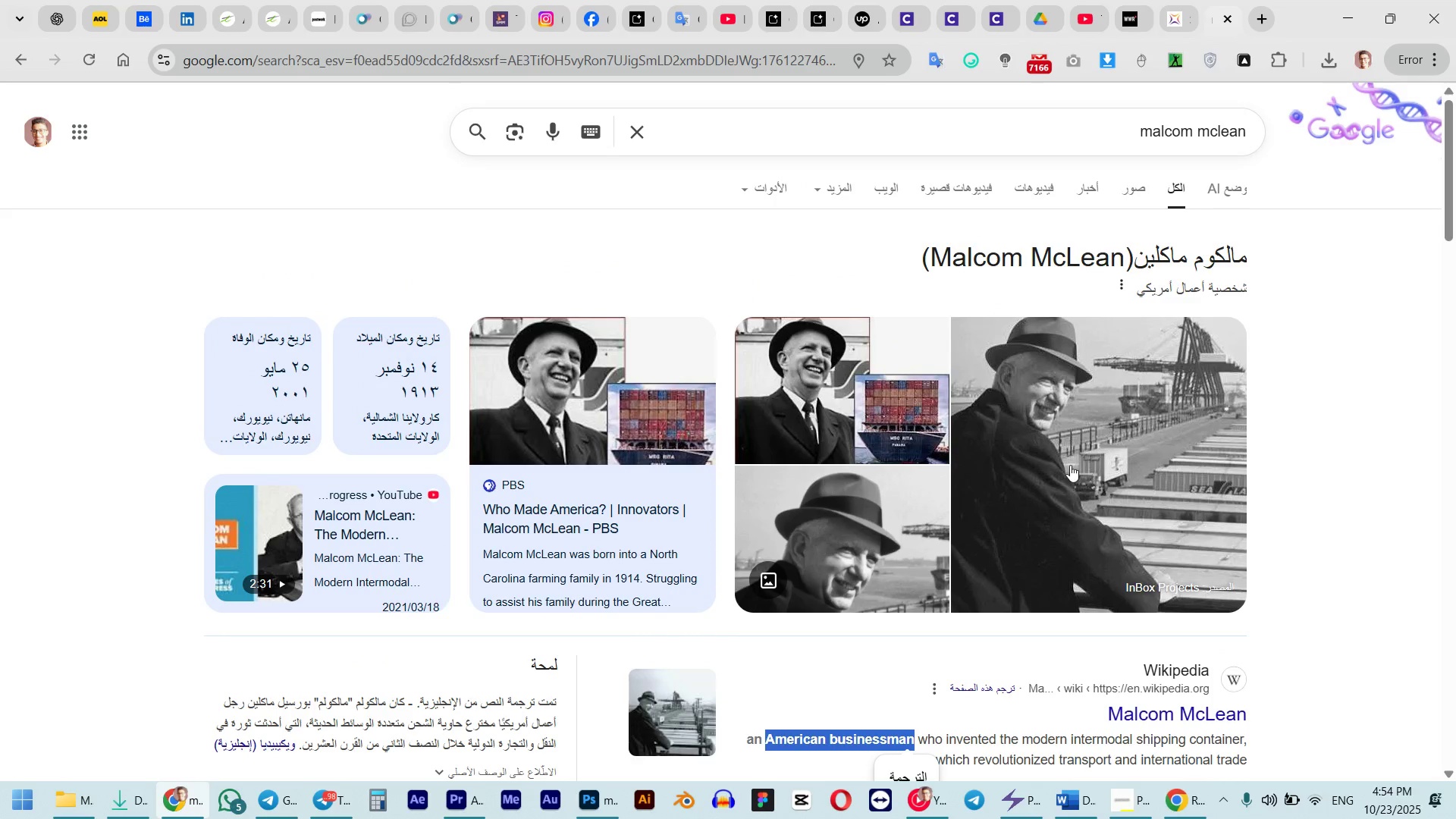 
key(Alt+AltLeft)
 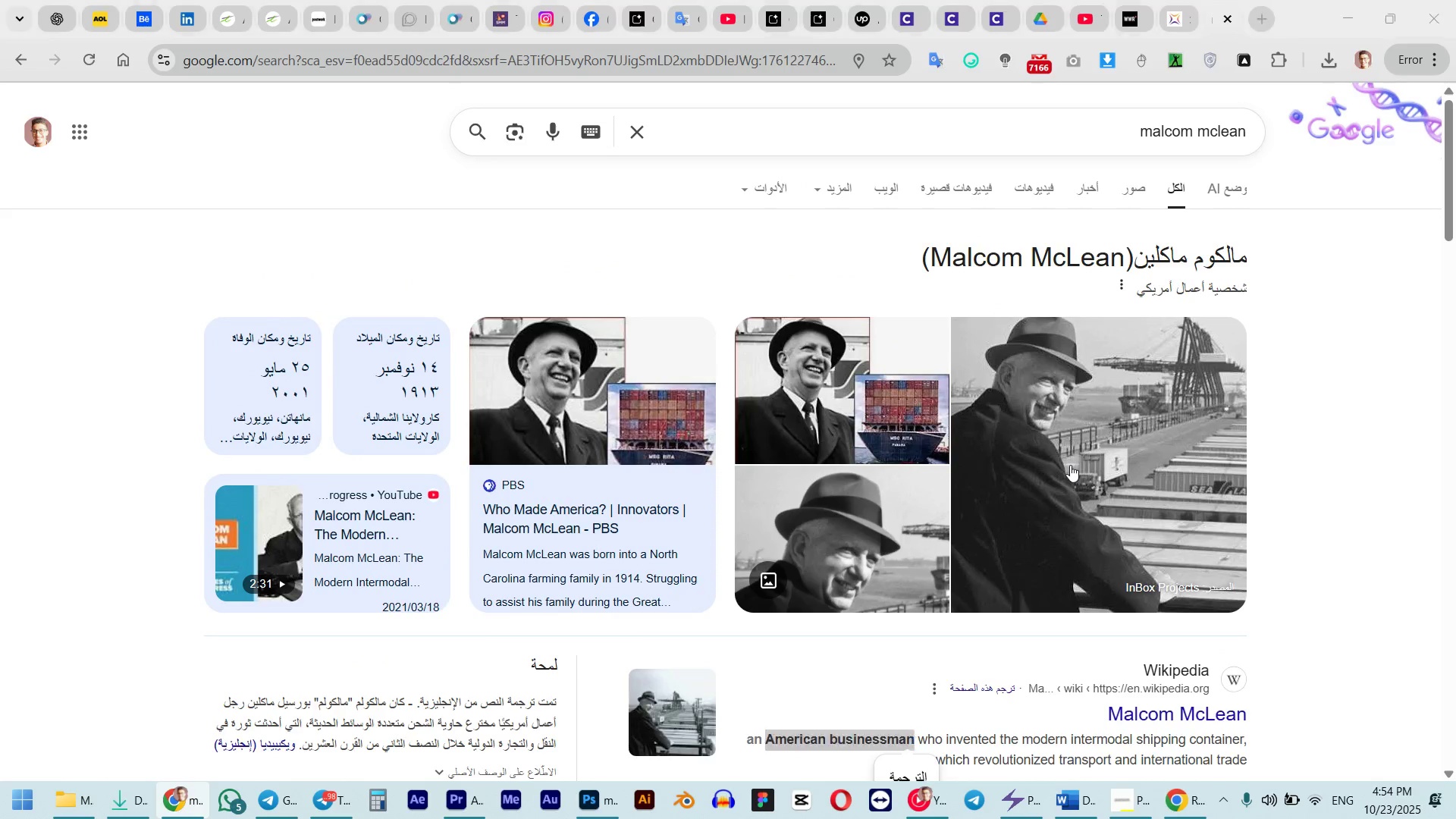 
key(Alt+Tab)
 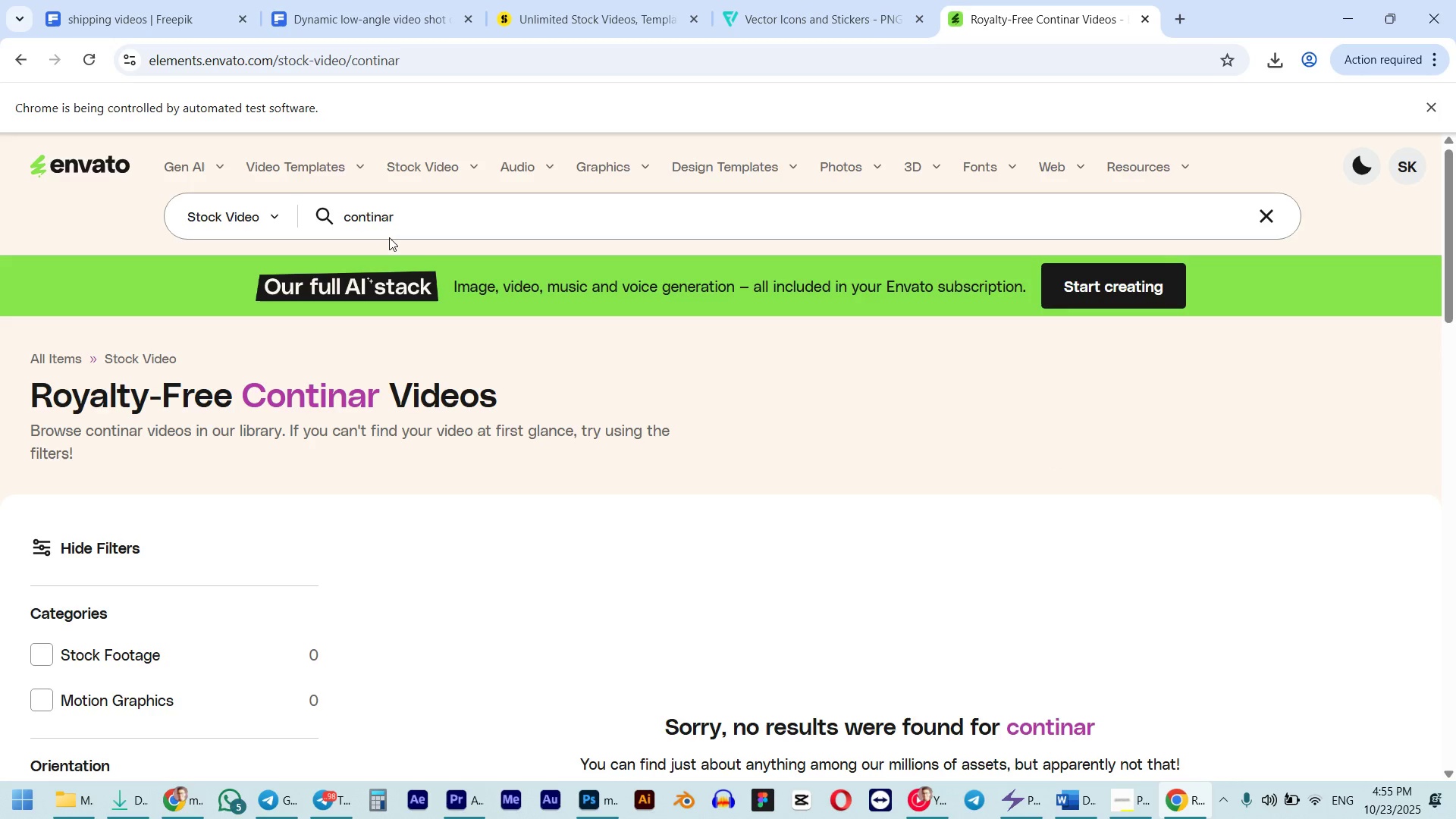 
key(Alt+AltLeft)
 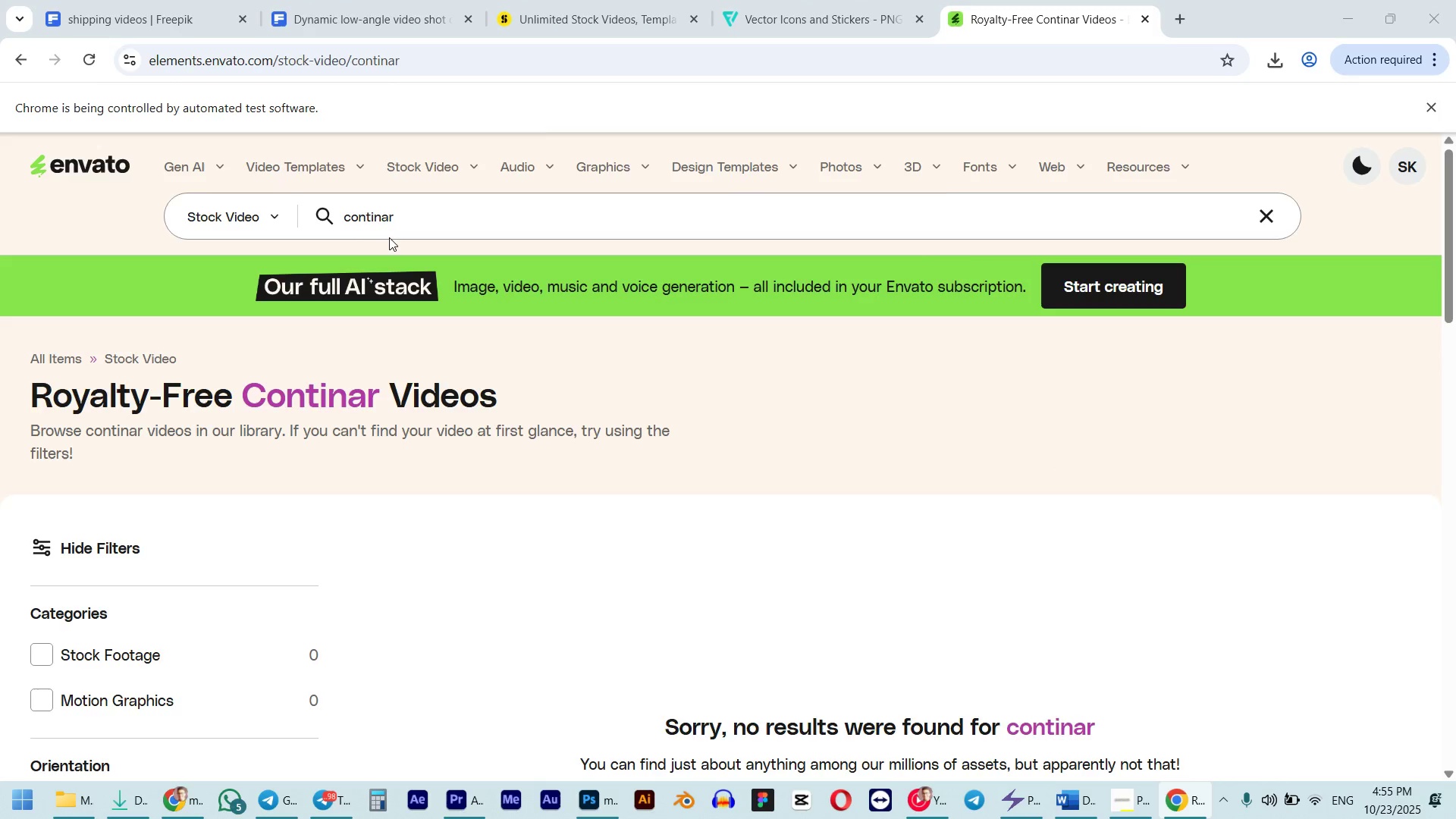 
key(Alt+Tab)
 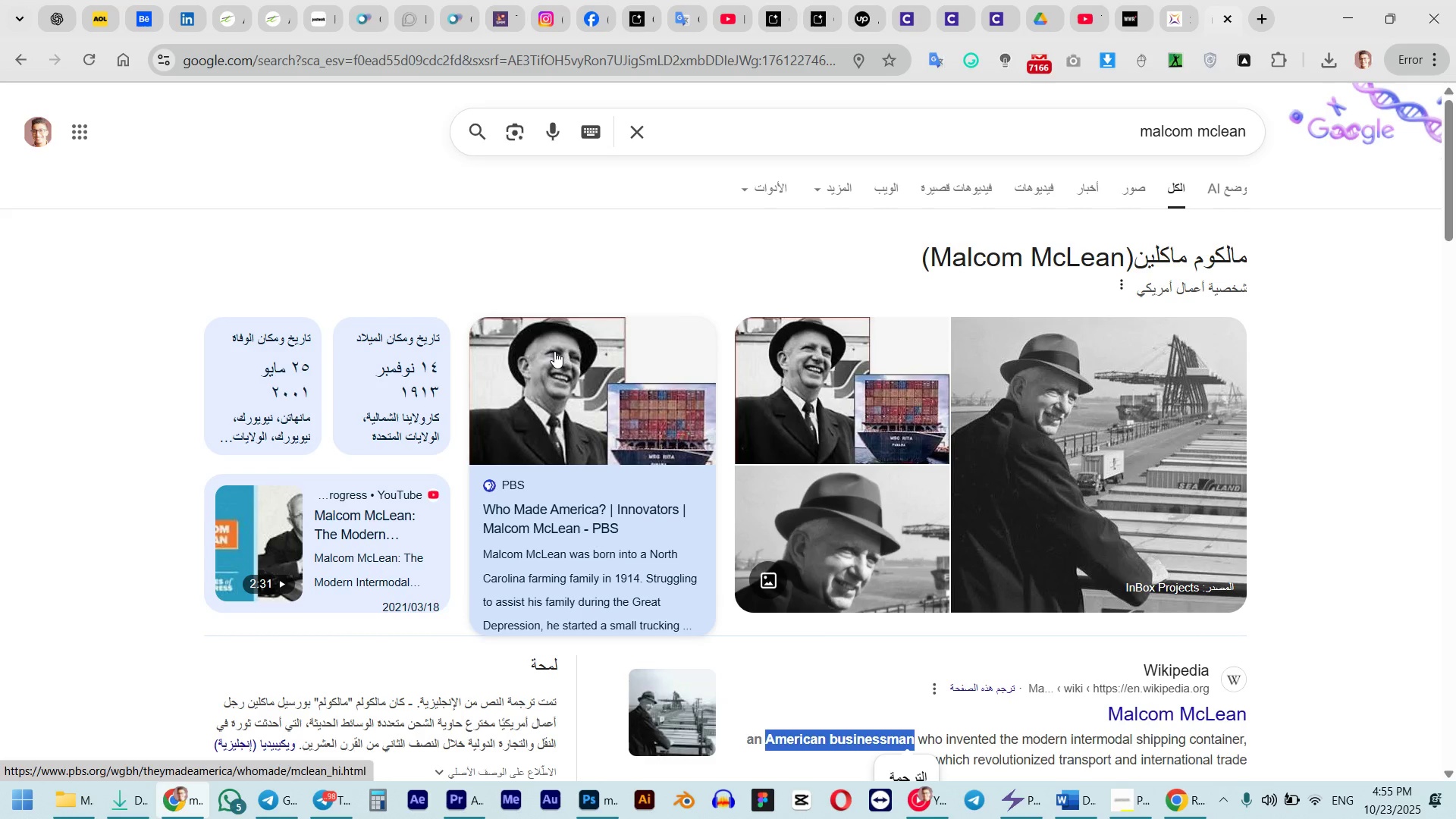 
key(Alt+AltLeft)
 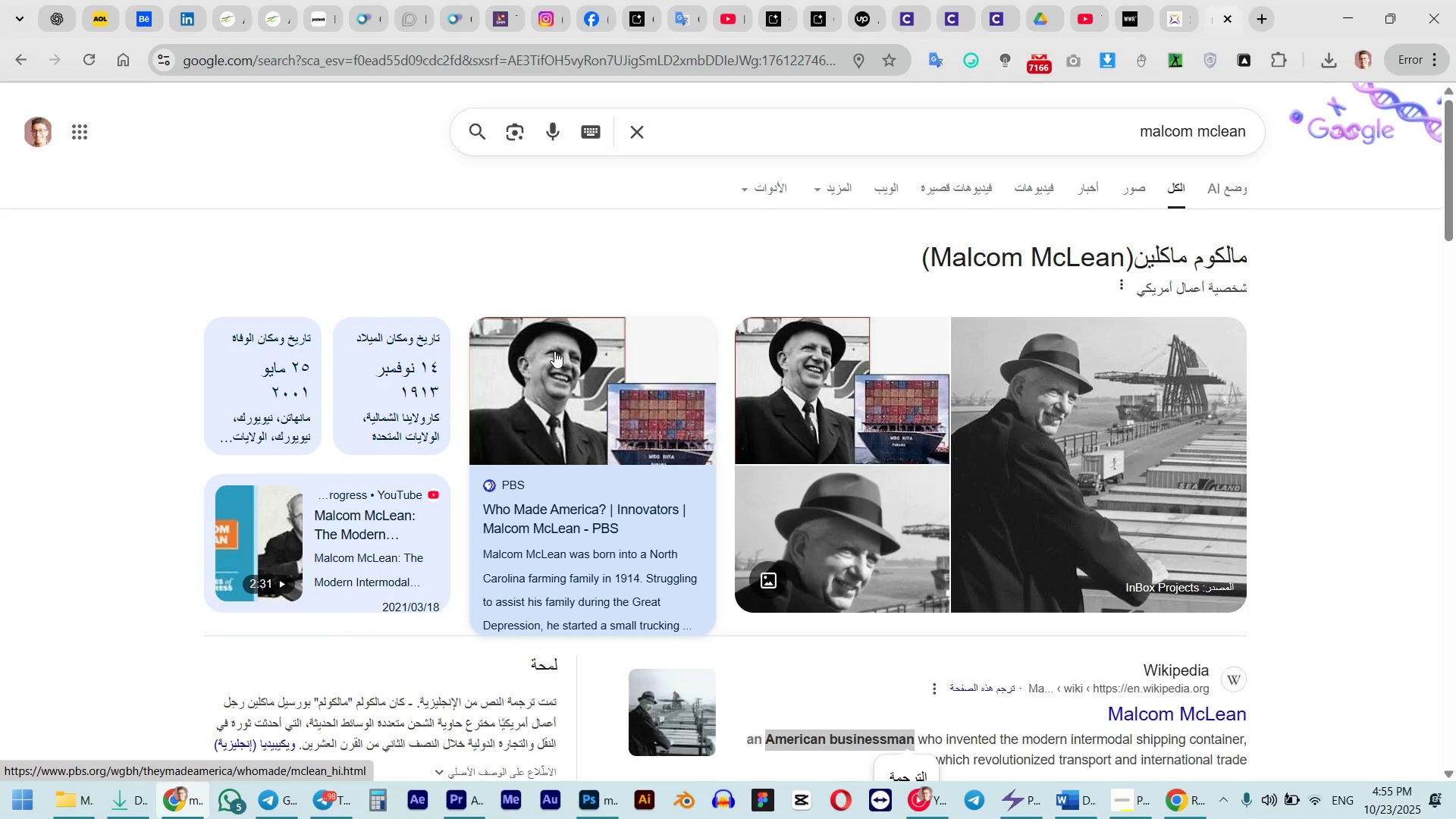 
key(Alt+Tab)
 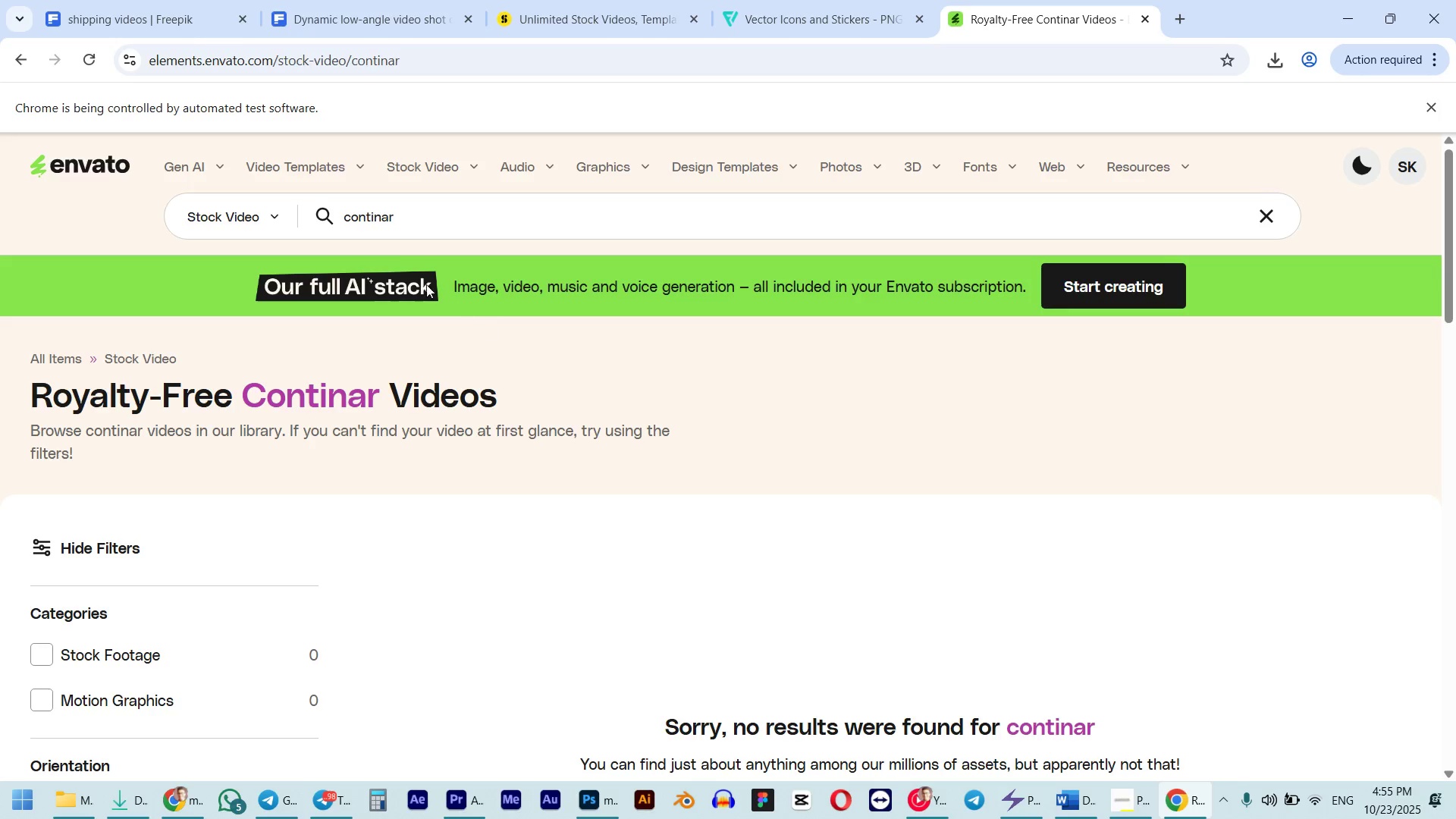 
double_click([370, 213])
 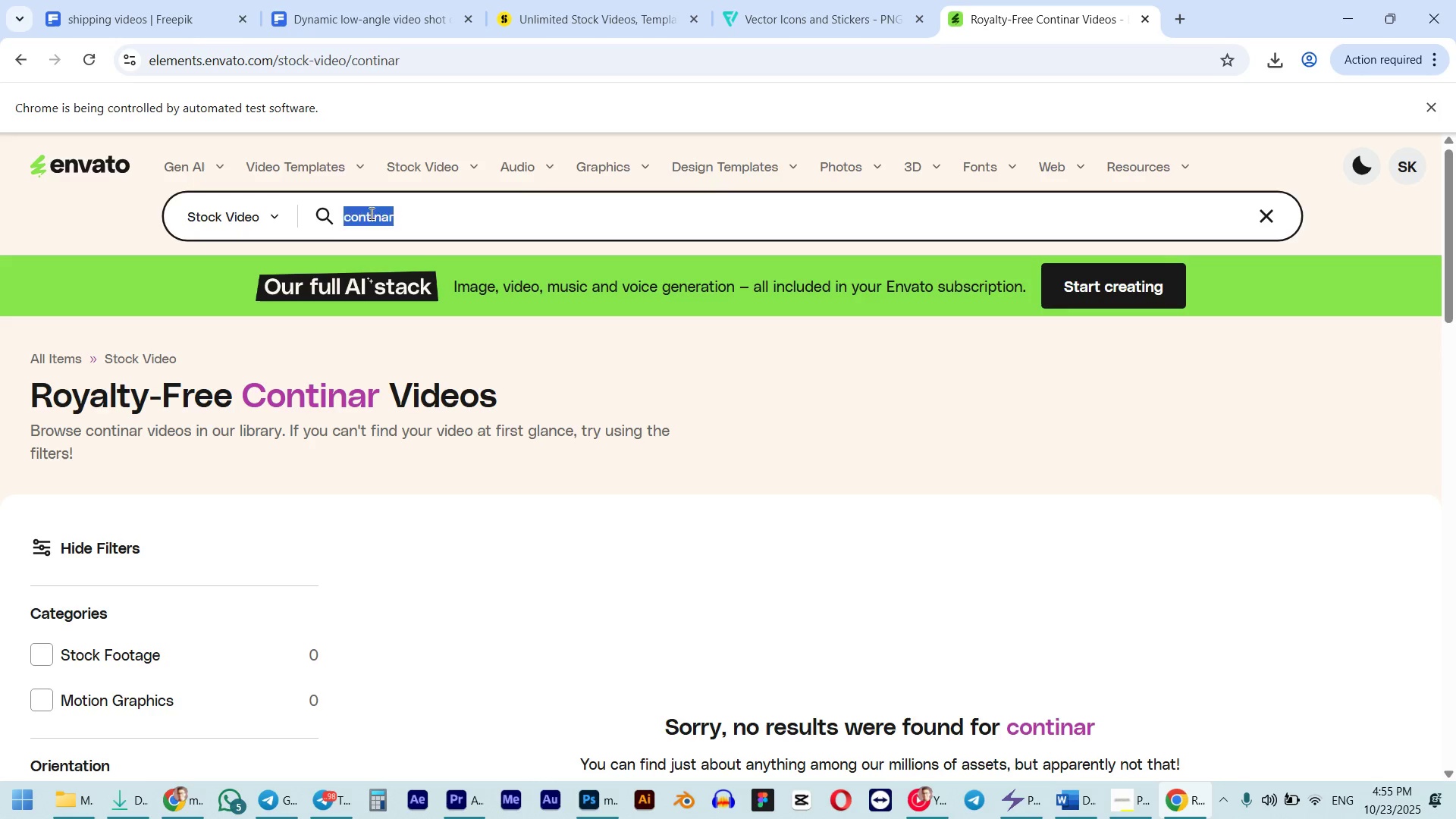 
type(conm)
key(Backspace)
type(n)
key(Backspace)
type(tain)
 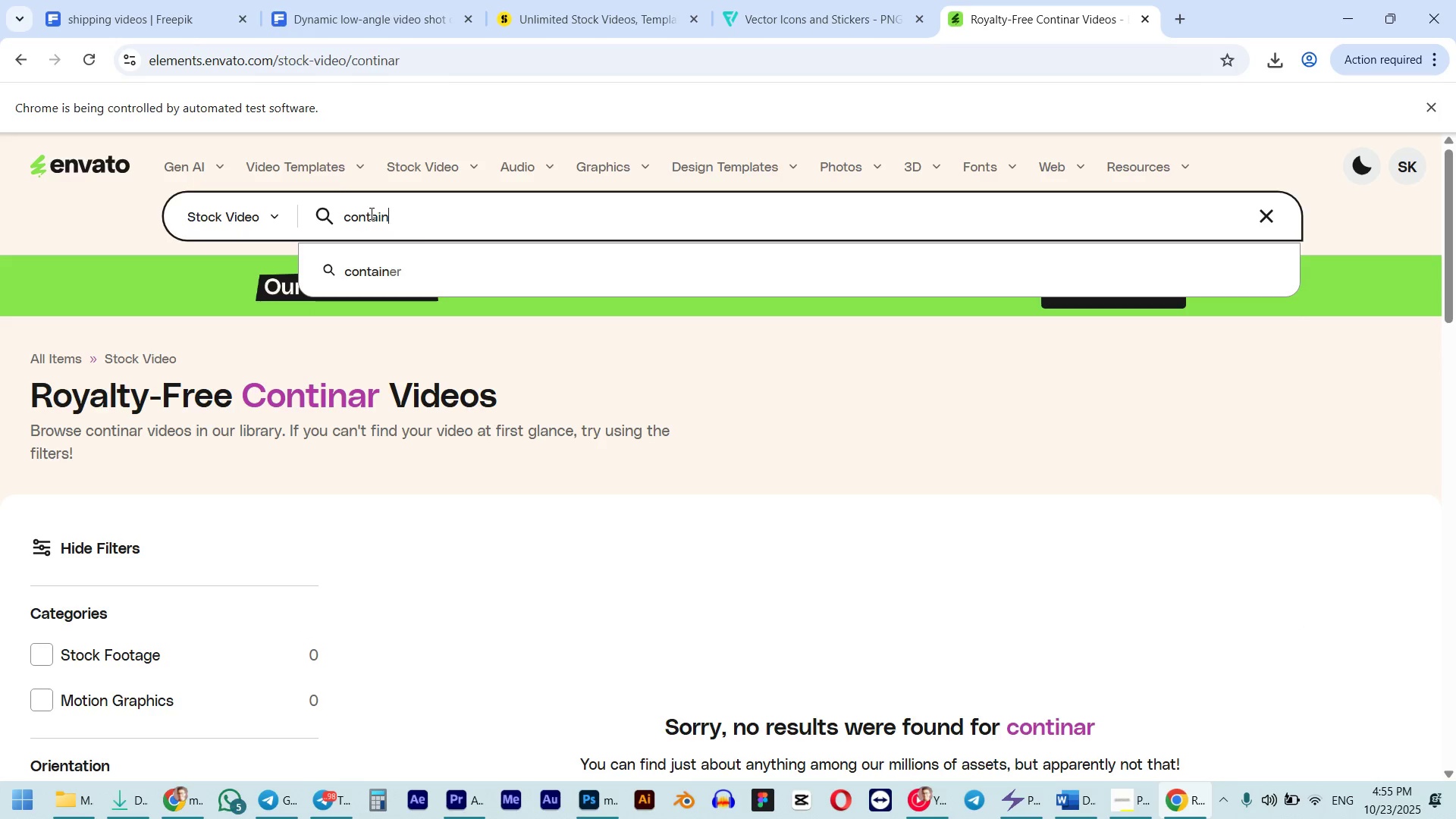 
left_click([404, 263])
 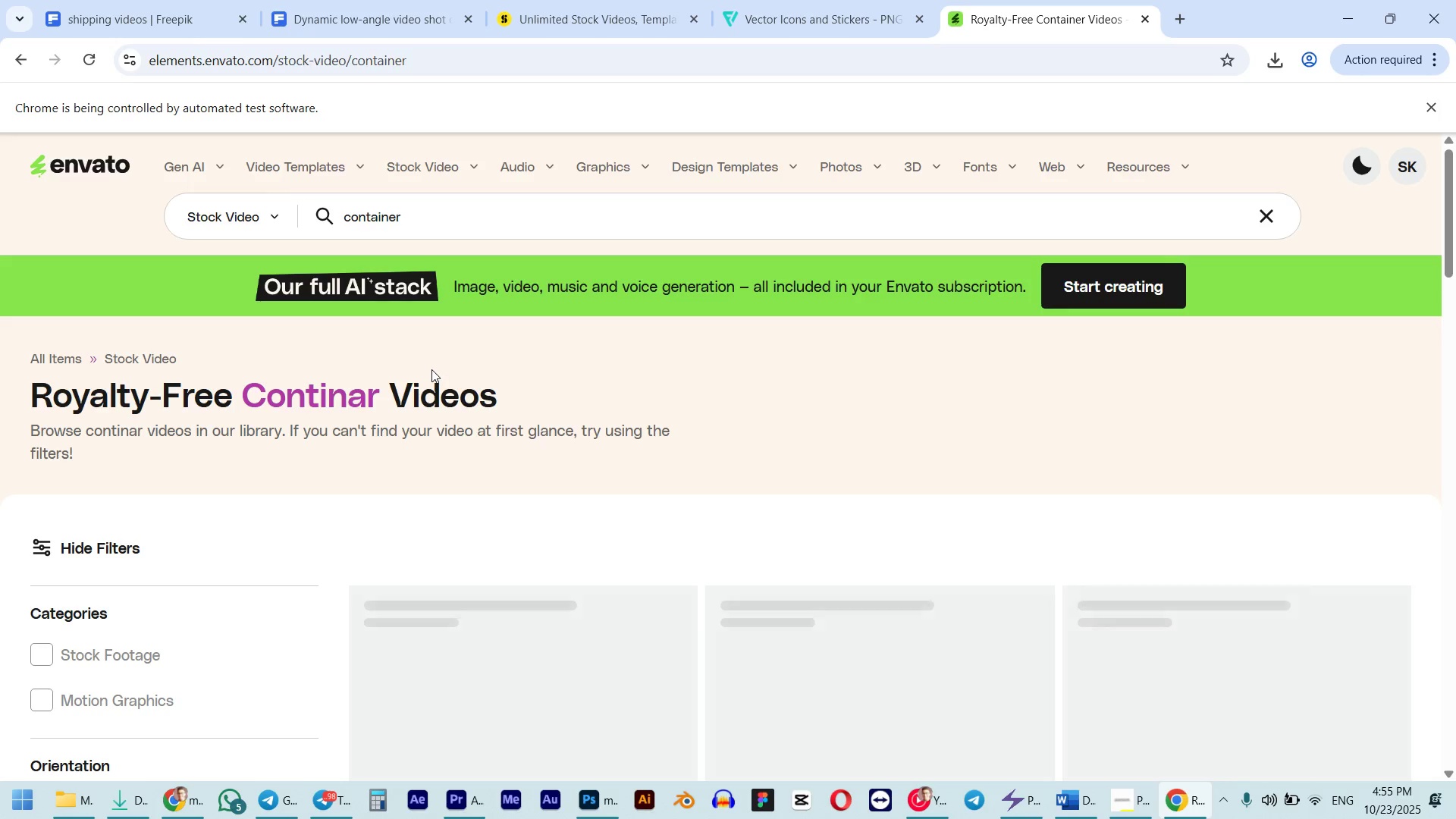 
scroll: coordinate [442, 384], scroll_direction: down, amount: 3.0
 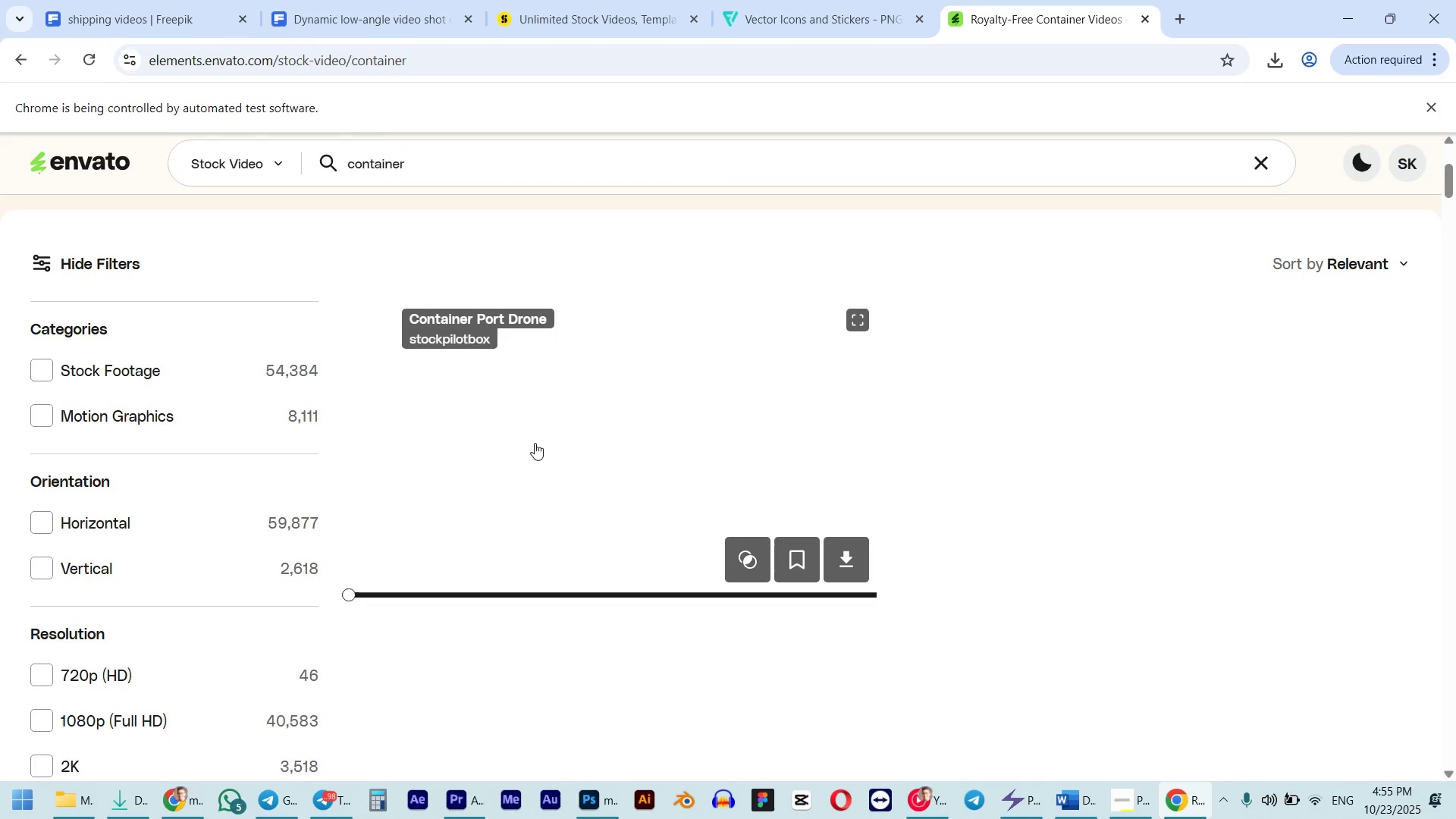 
scroll: coordinate [526, 433], scroll_direction: up, amount: 4.0
 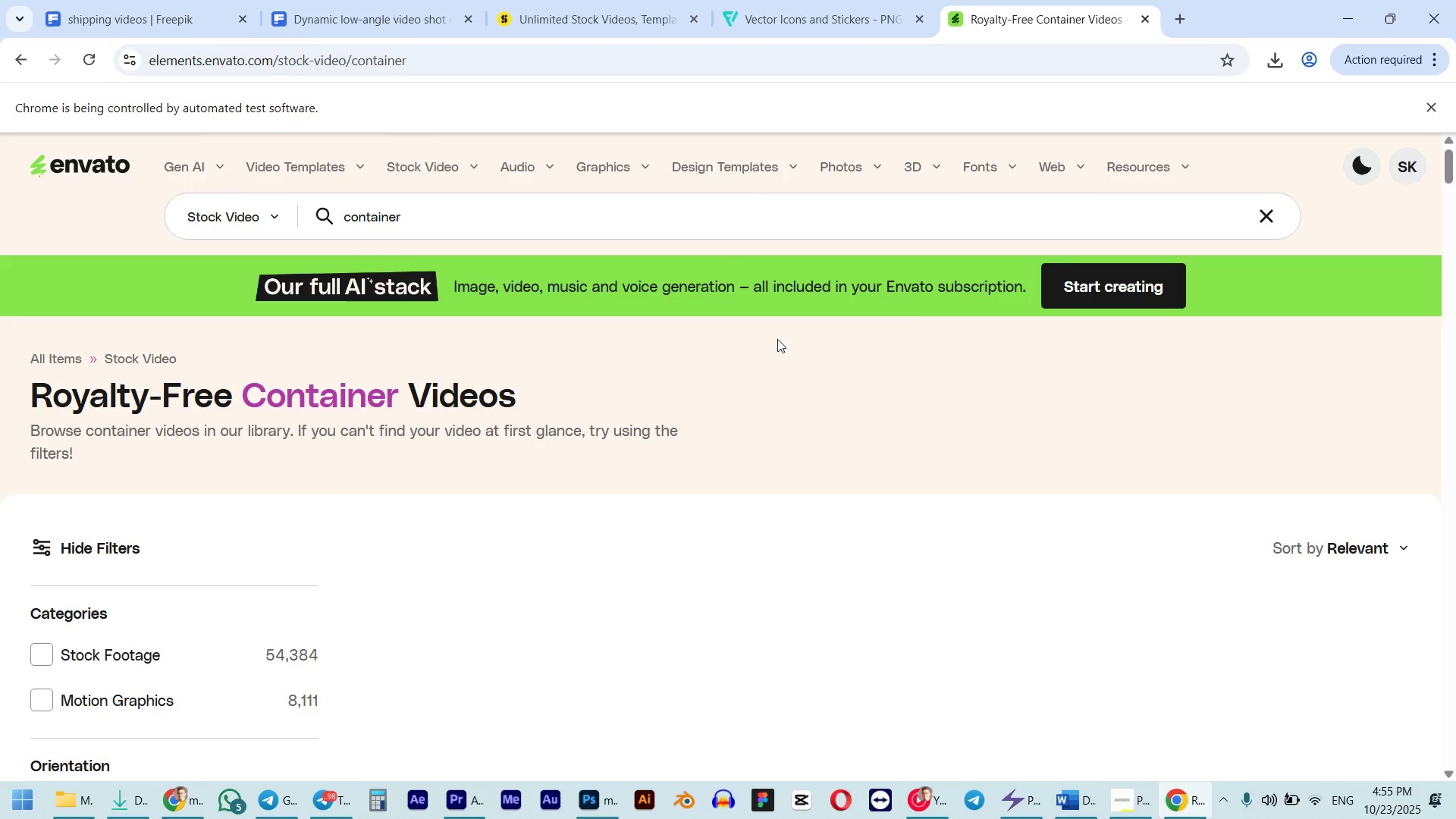 
scroll: coordinate [690, 415], scroll_direction: down, amount: 13.0
 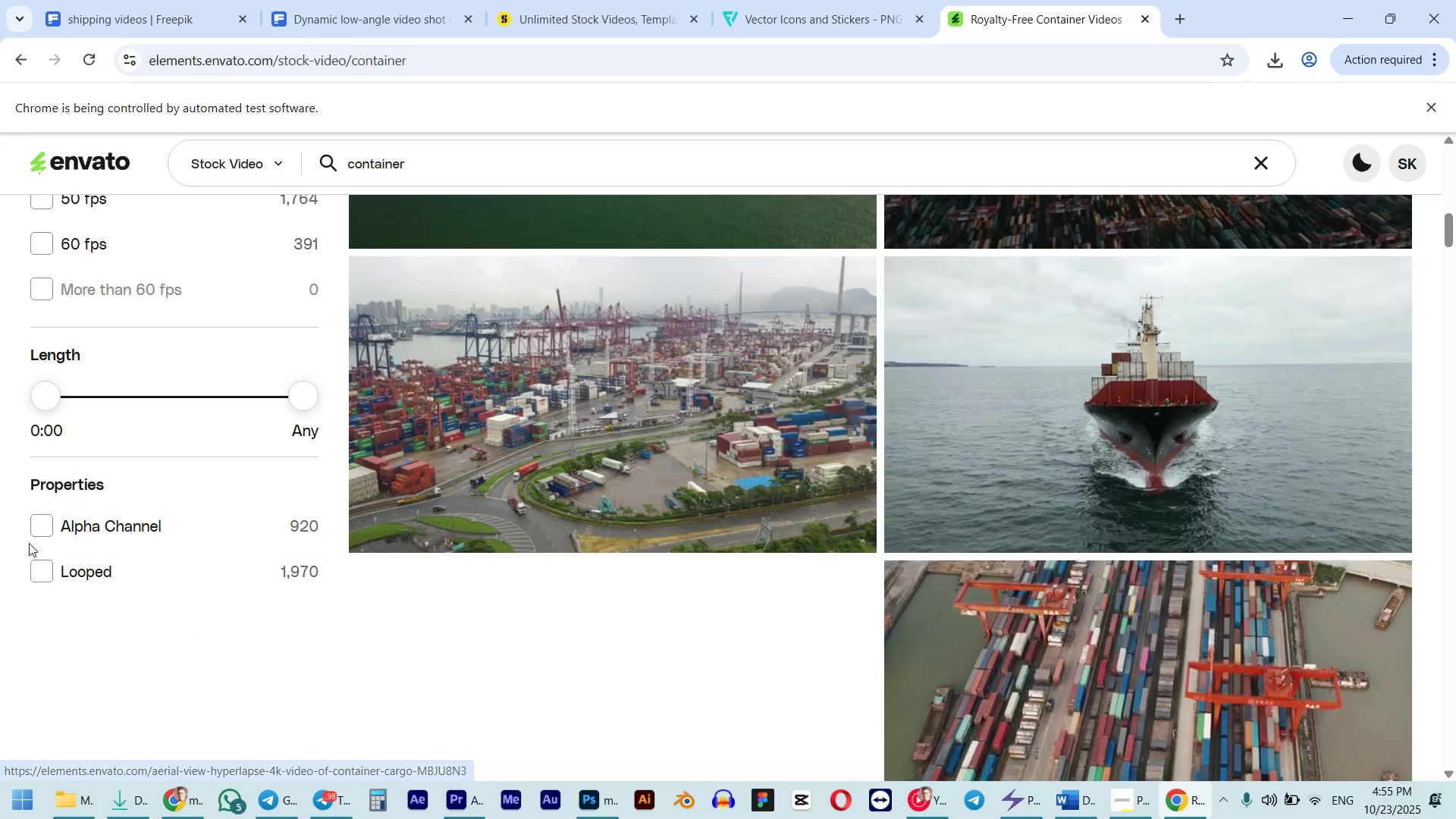 
left_click([33, 533])
 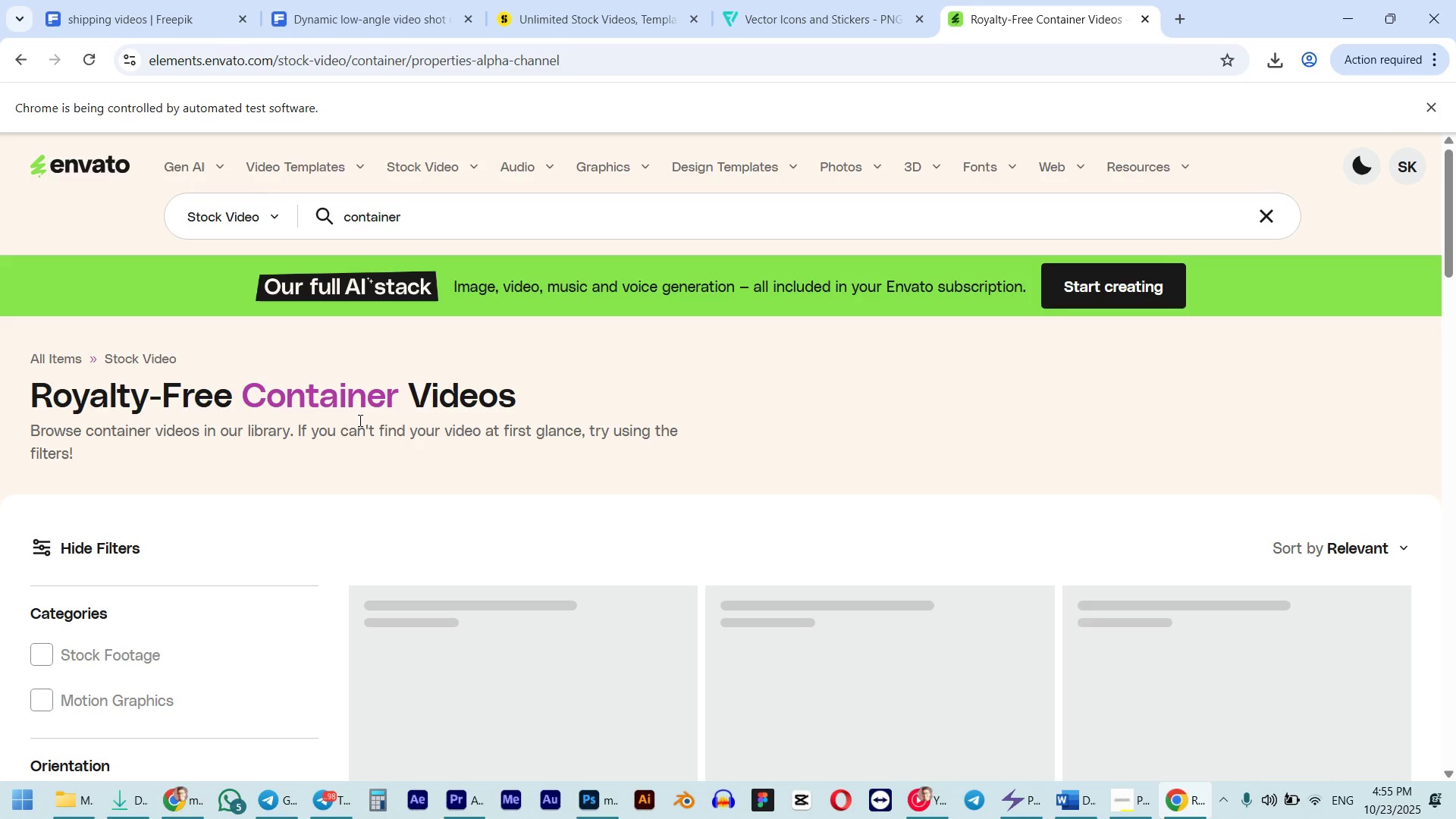 
scroll: coordinate [359, 420], scroll_direction: down, amount: 2.0
 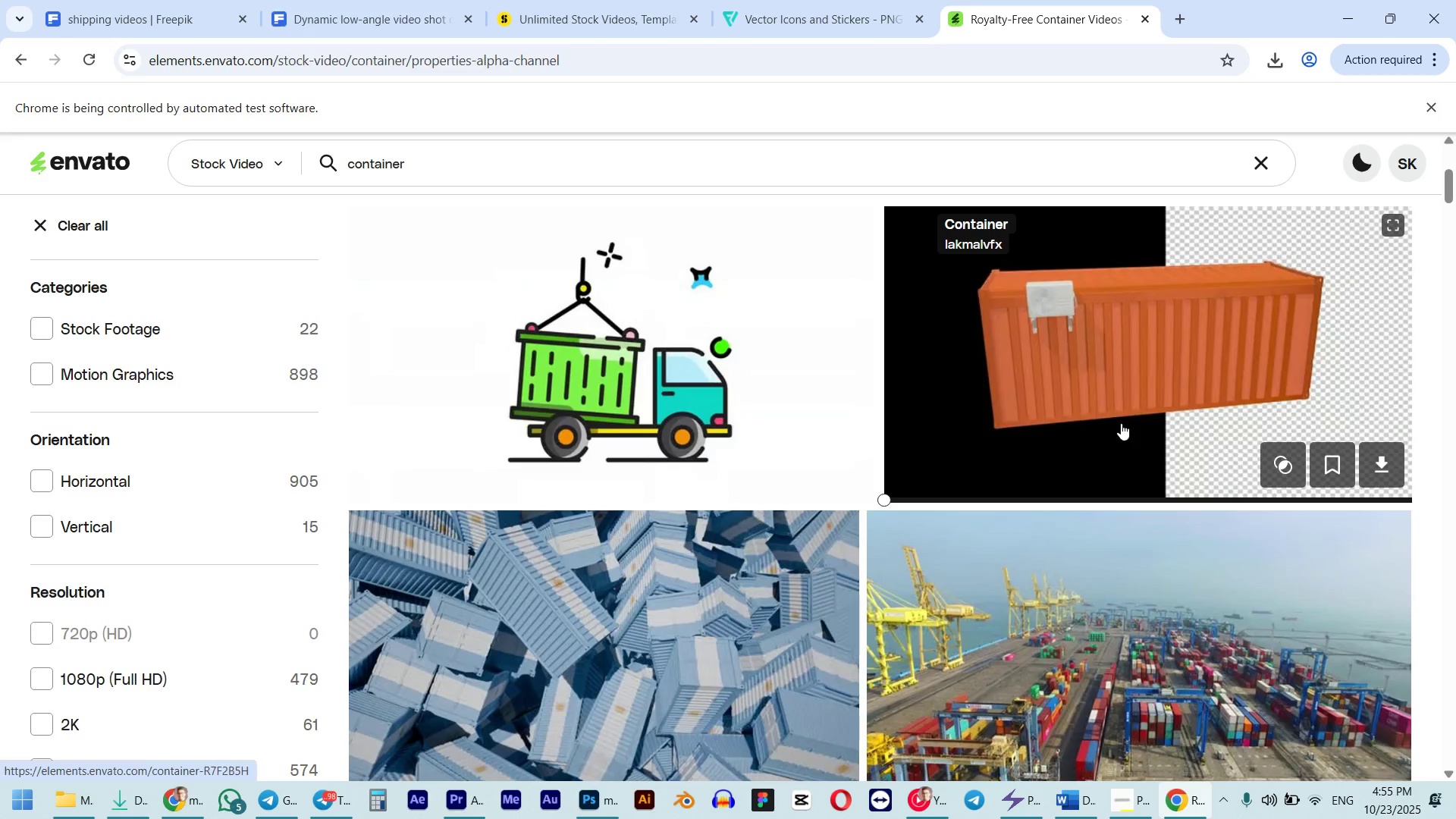 
wait(5.77)
 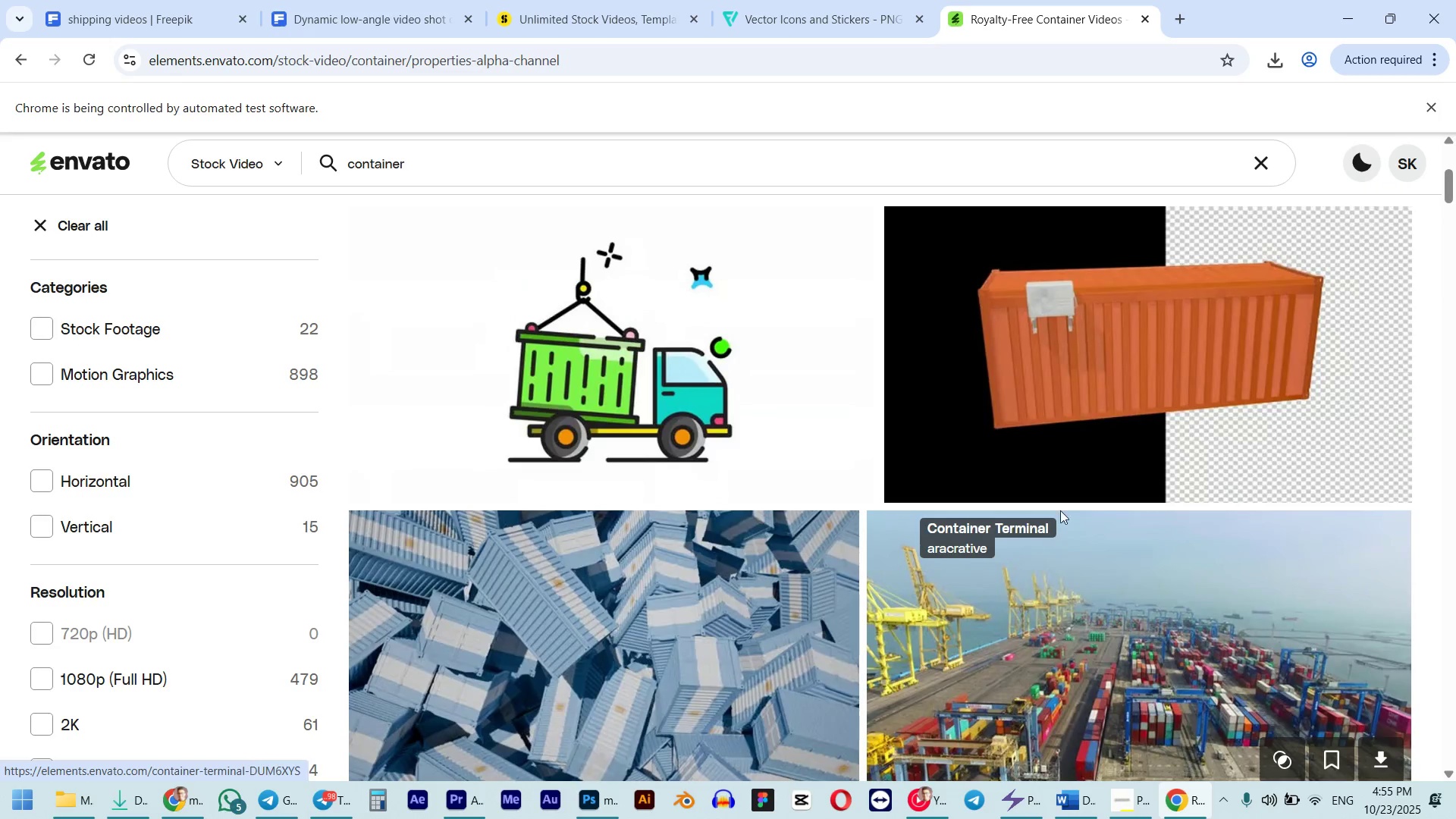 
scroll: coordinate [645, 576], scroll_direction: down, amount: 7.0
 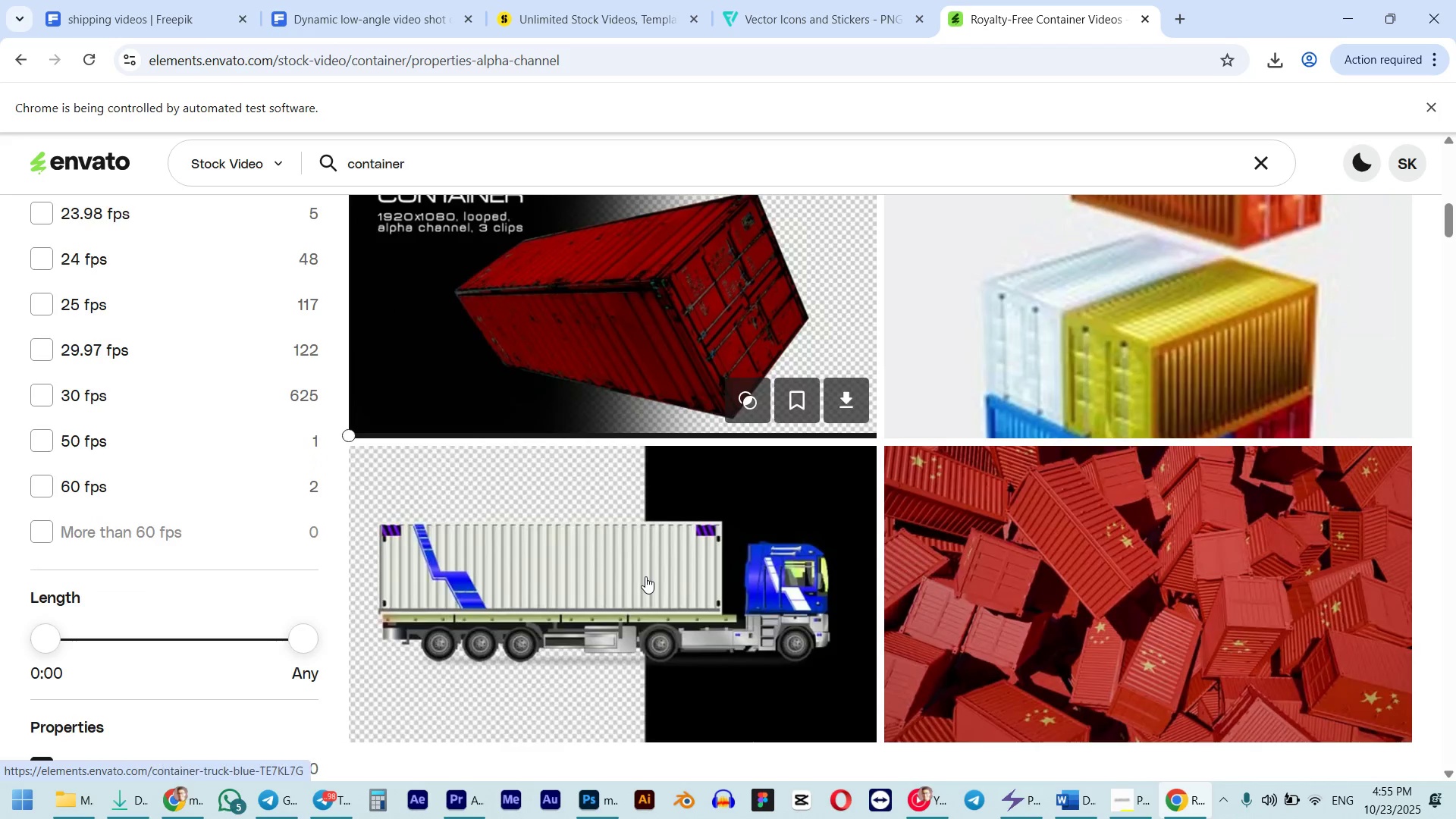 
scroll: coordinate [645, 576], scroll_direction: up, amount: 2.0
 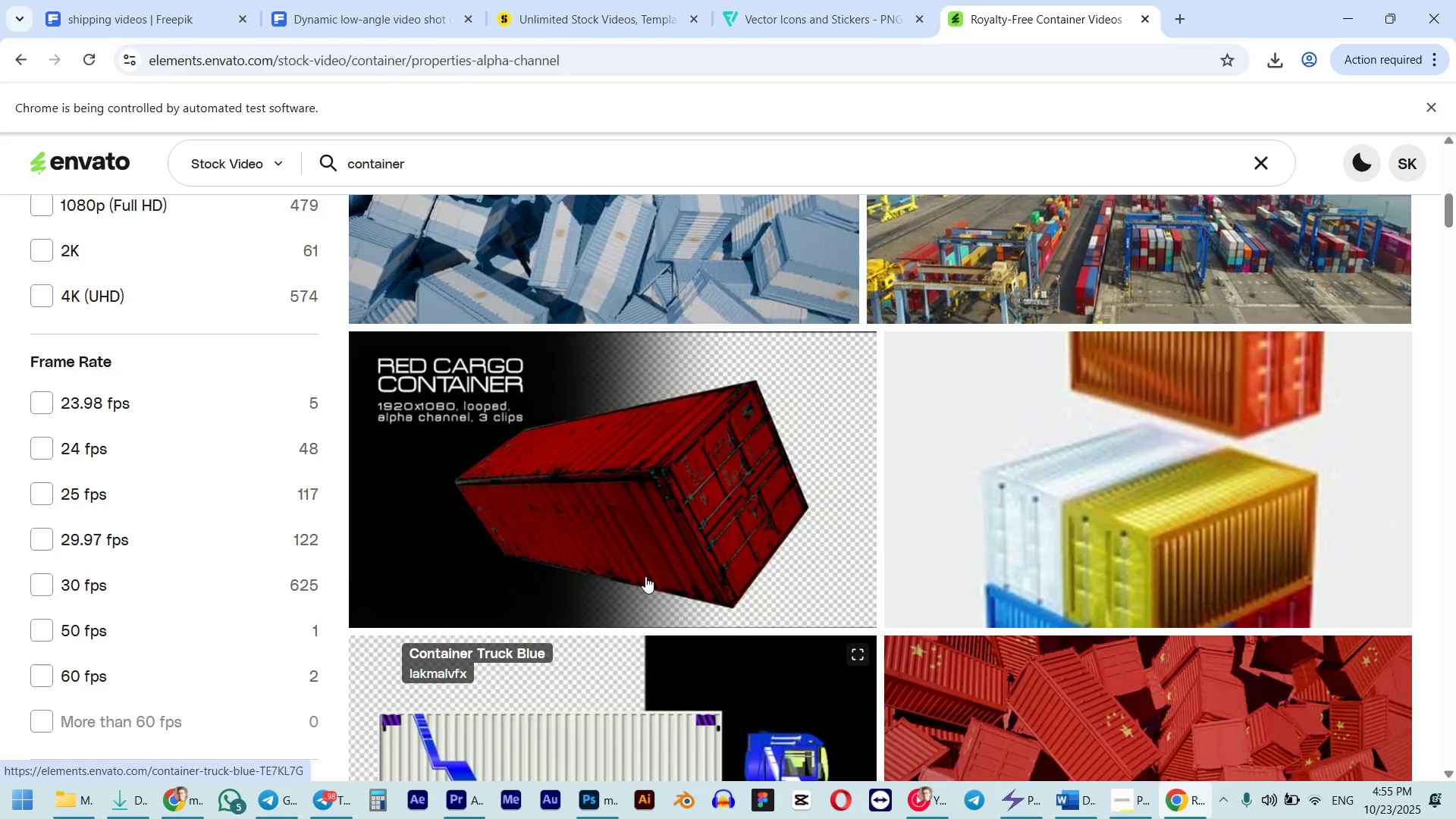 
mouse_move([711, 518])
 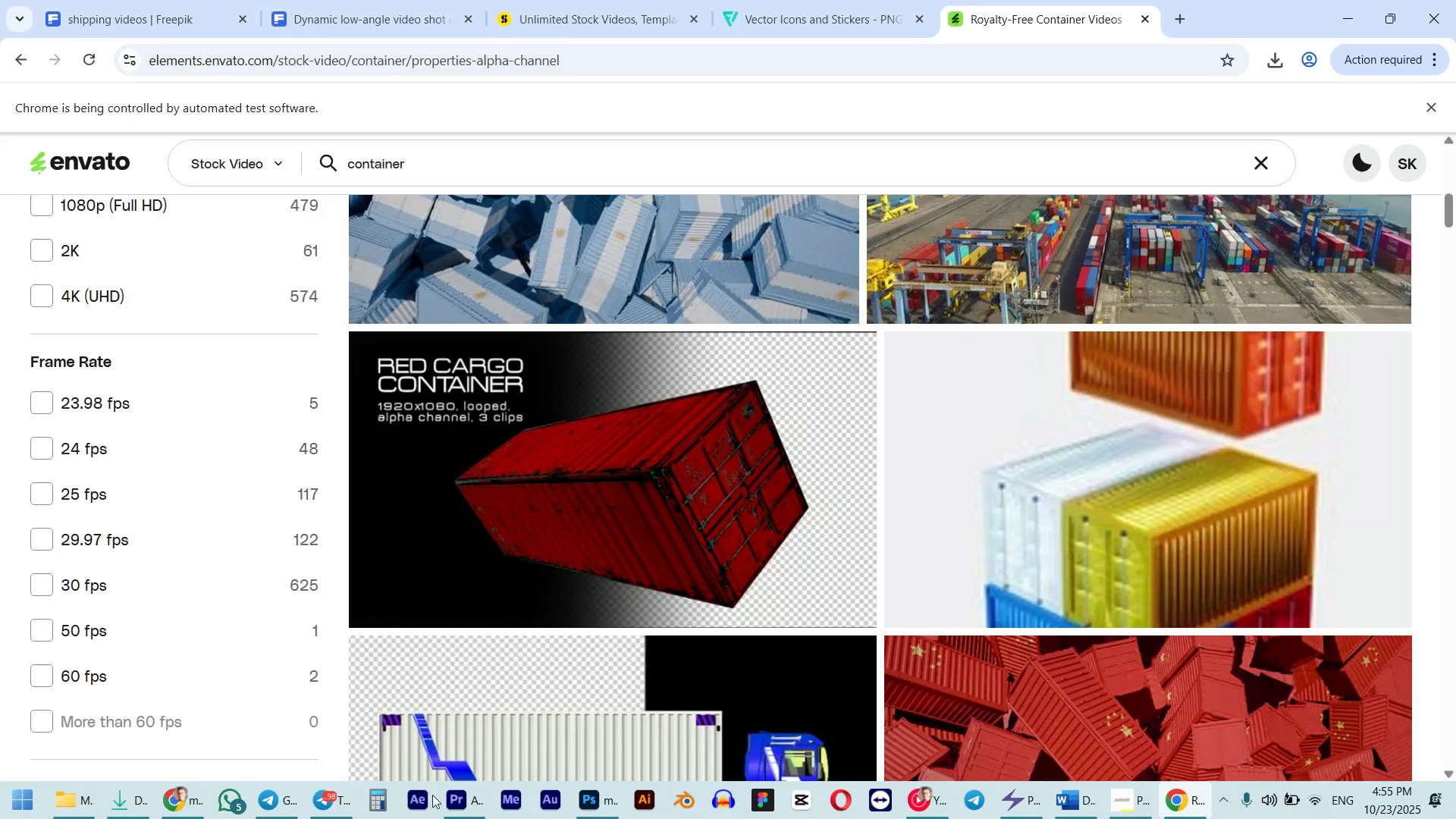 
left_click([469, 811])
 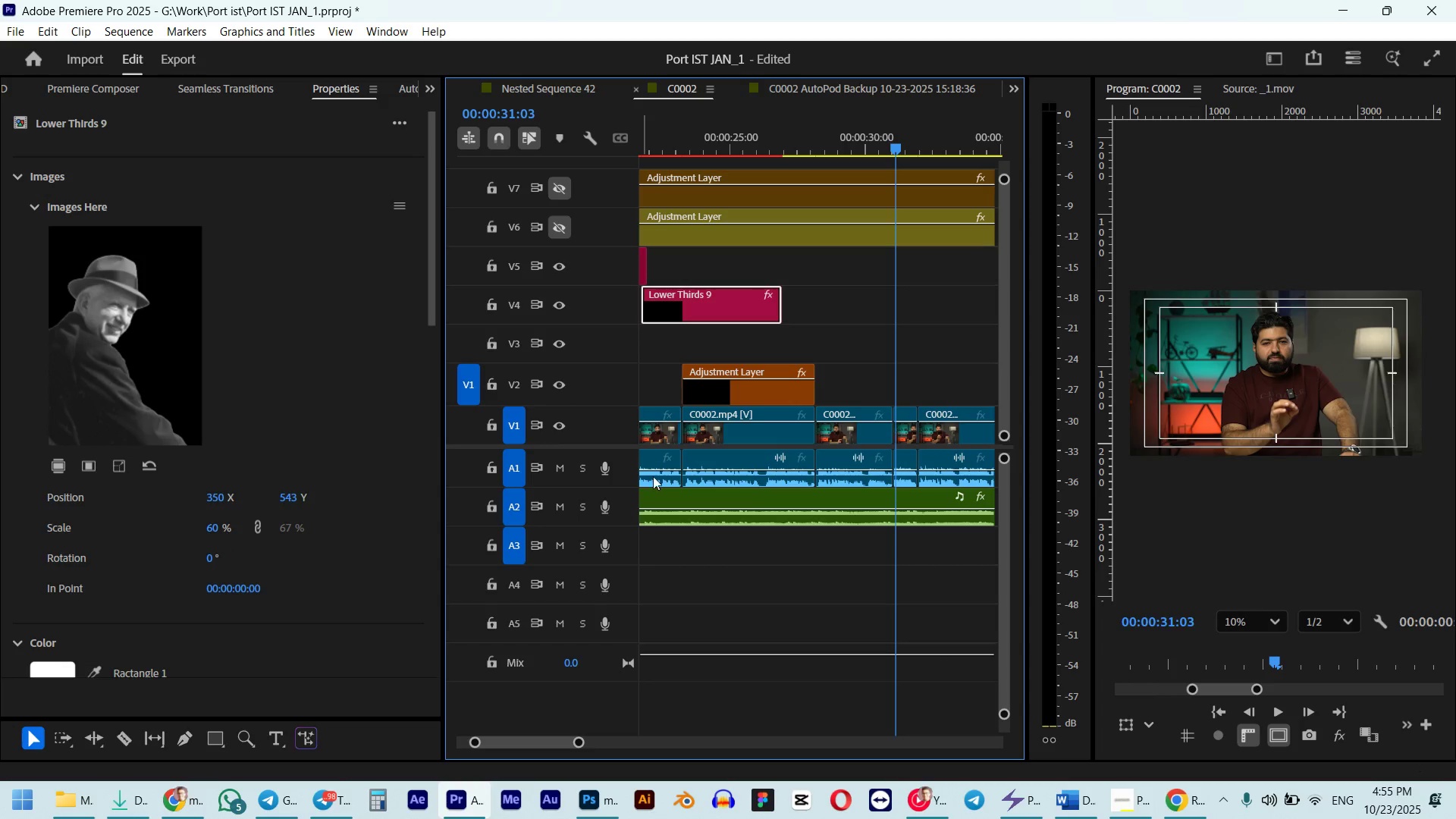 
left_click([870, 275])
 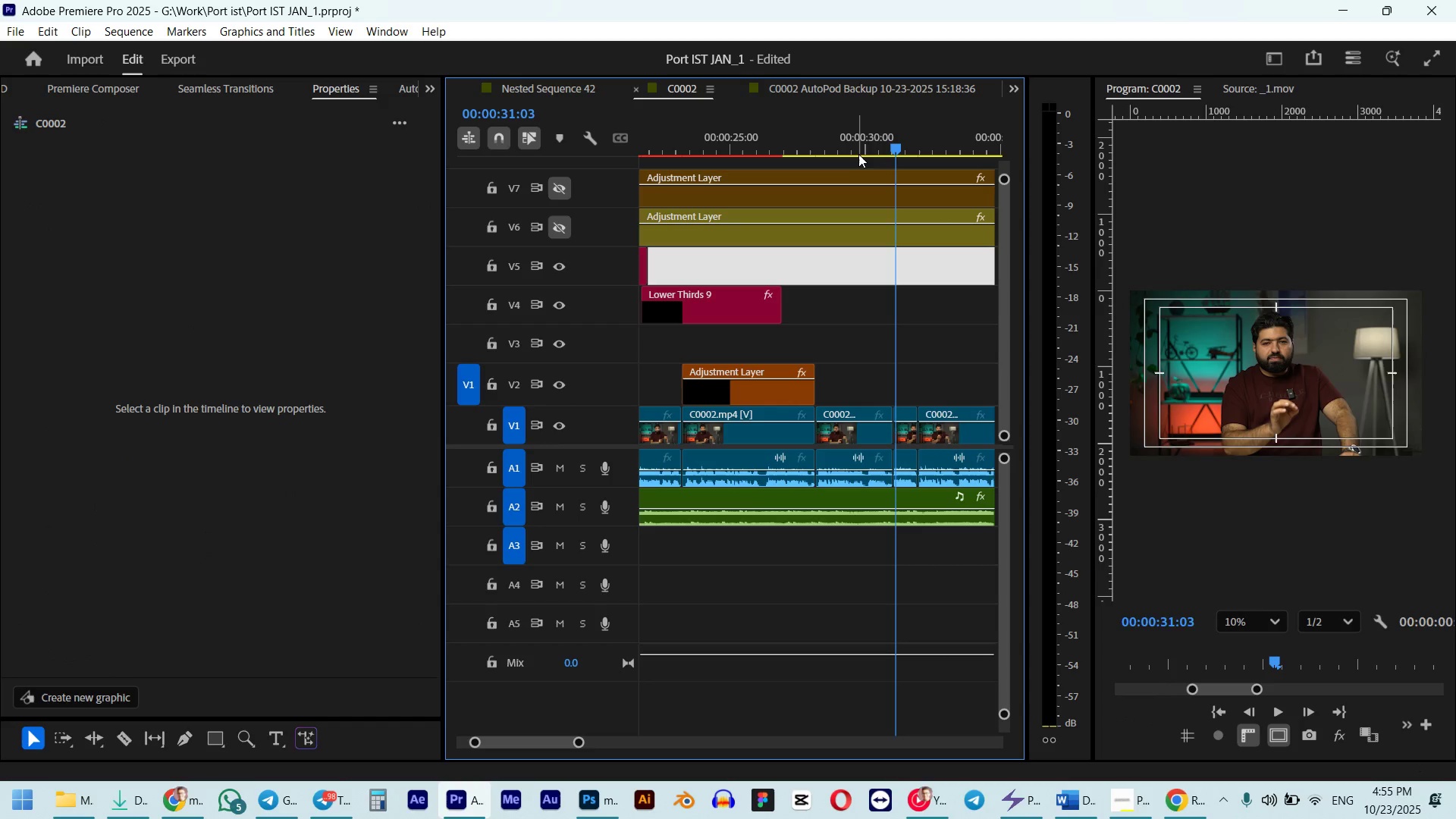 
left_click_drag(start_coordinate=[858, 139], to_coordinate=[753, 154])
 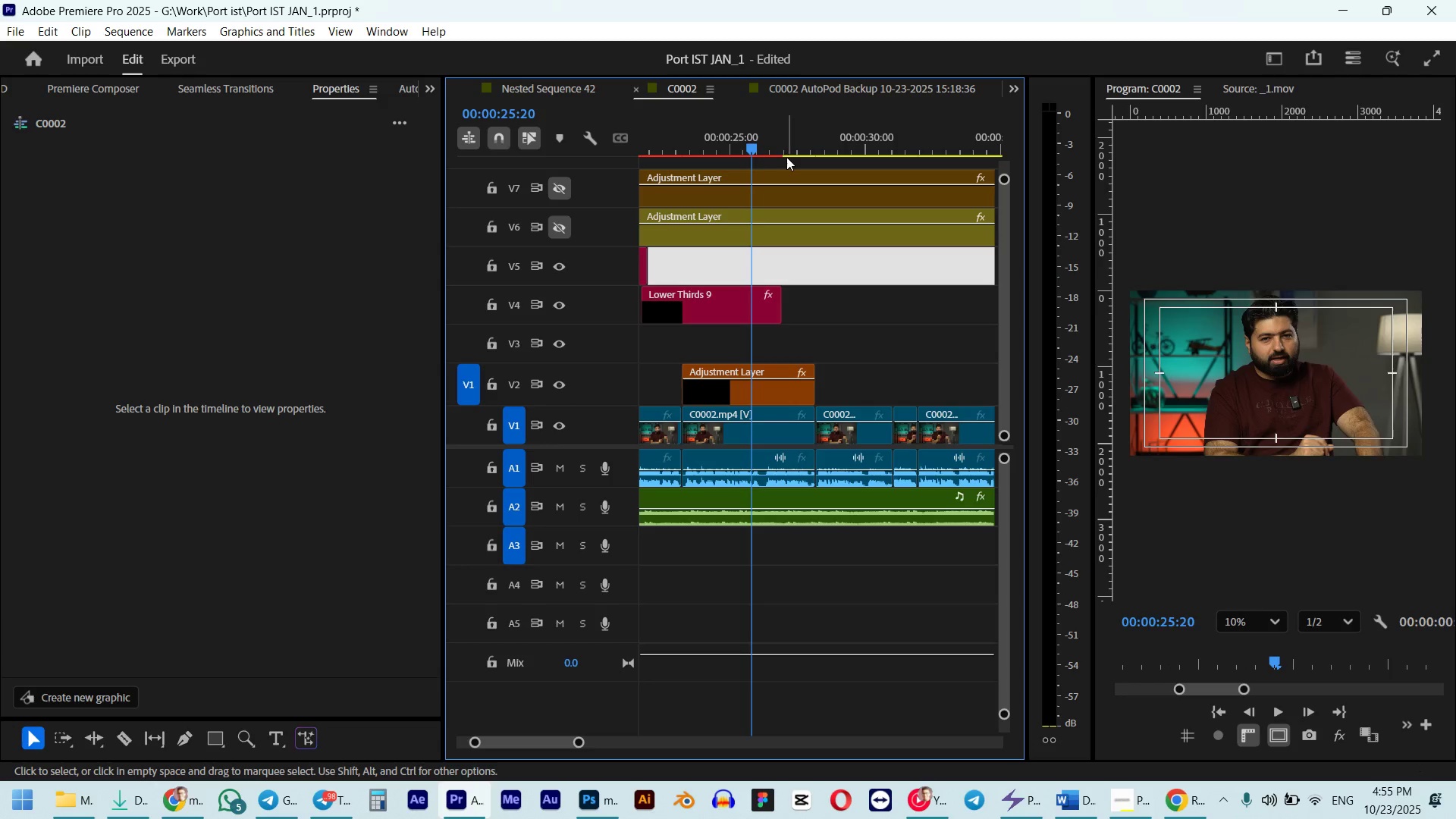 
key(Space)
 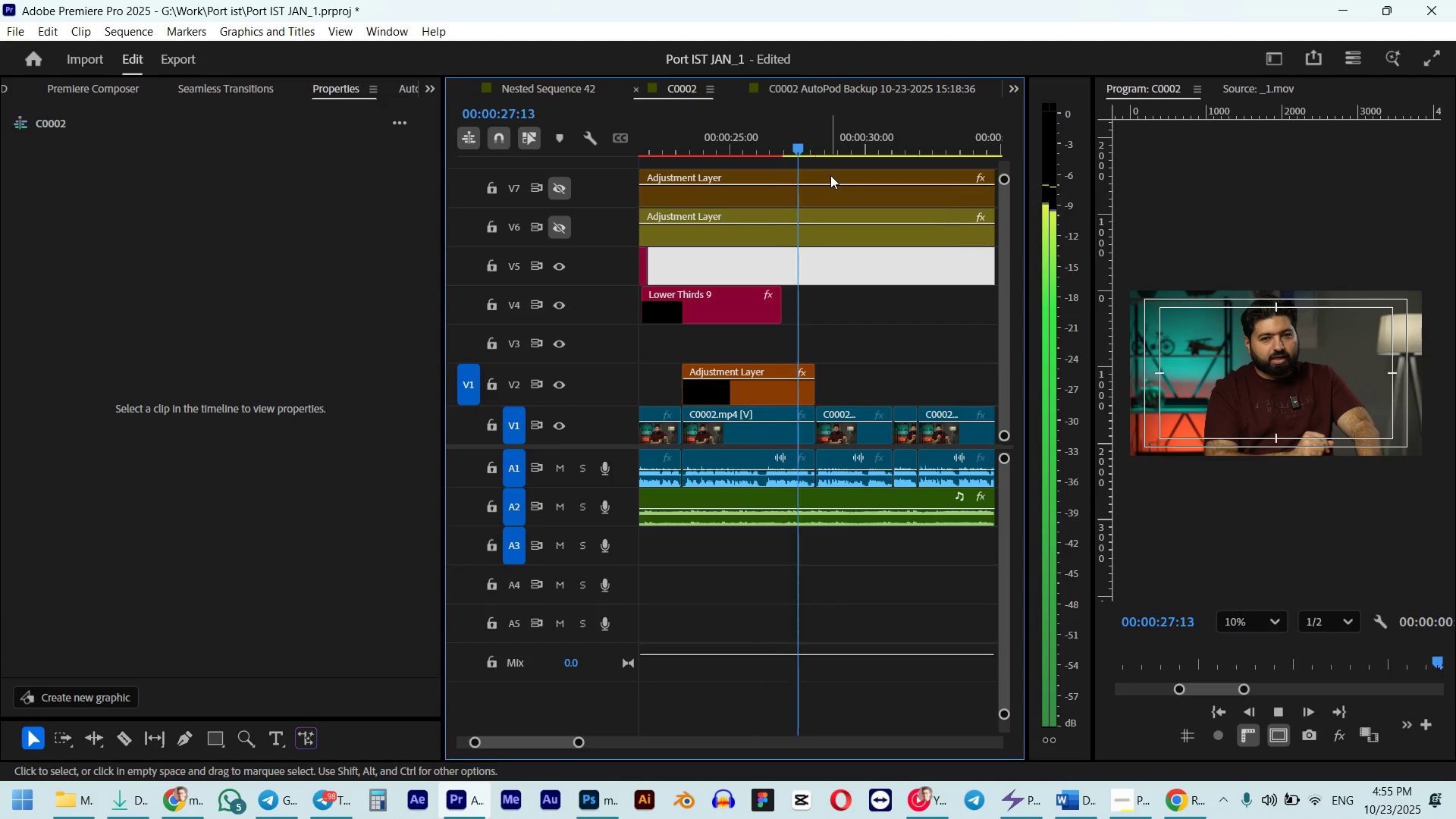 
key(Space)
 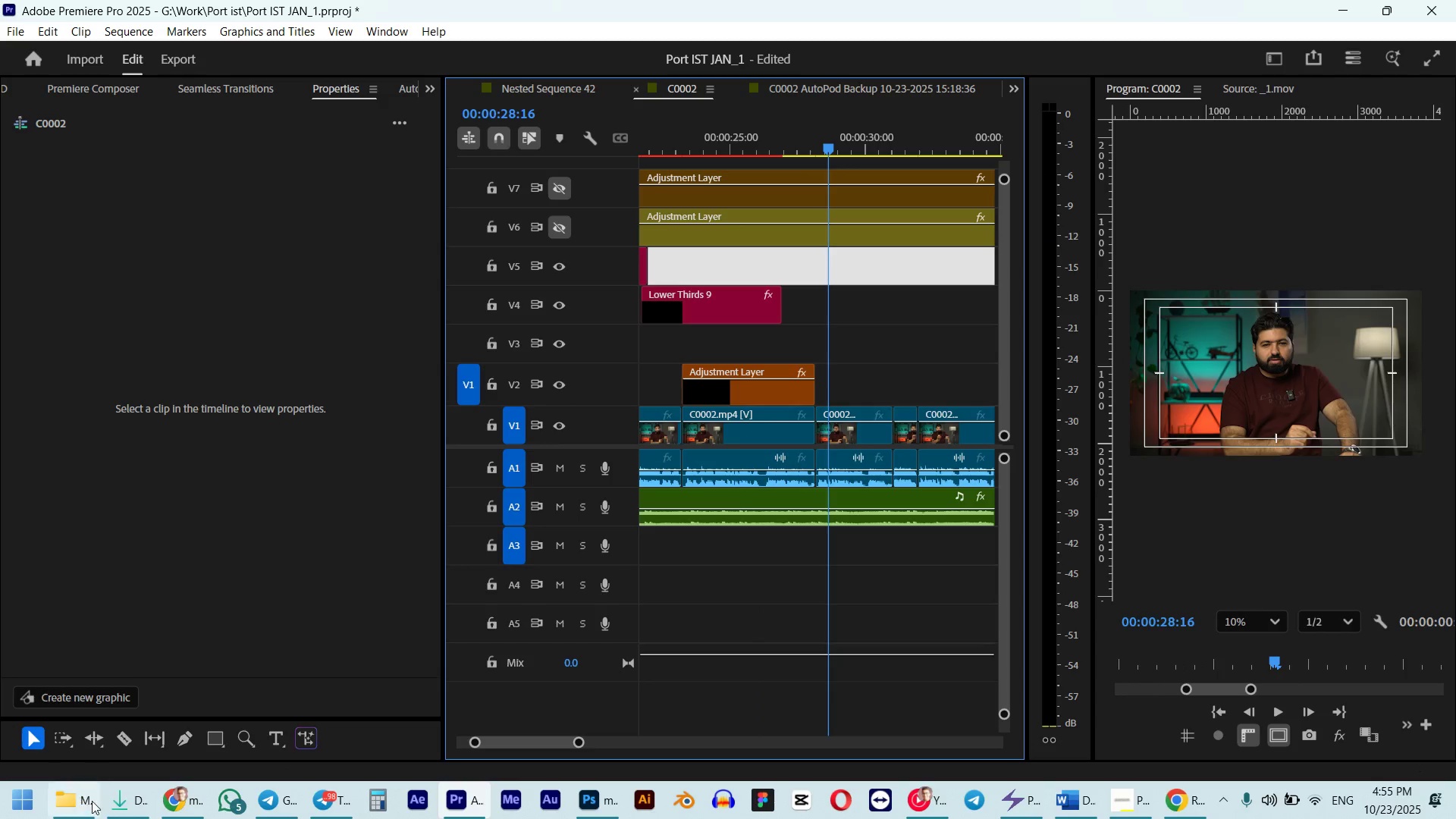 
left_click([93, 799])
 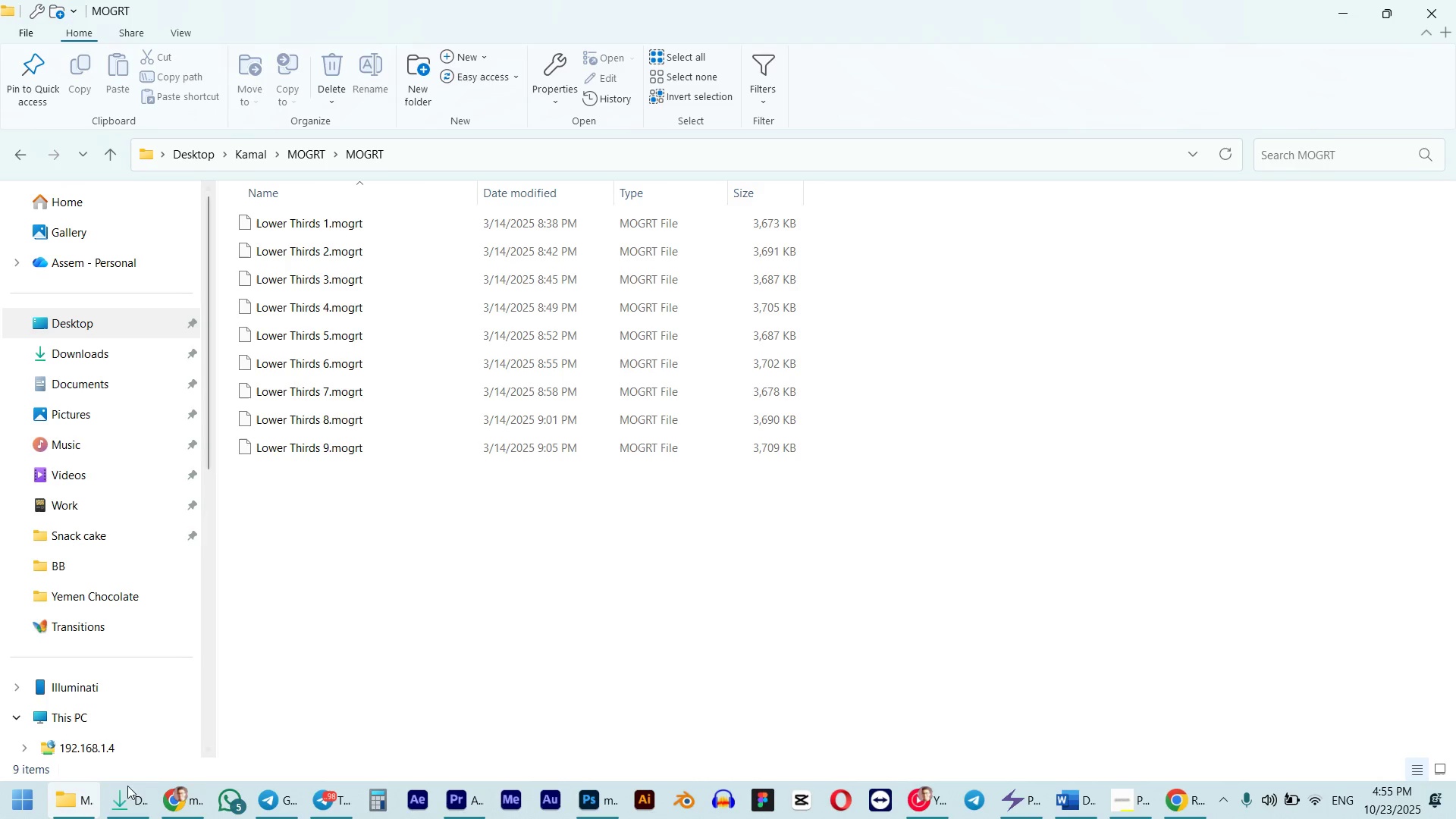 
left_click([112, 814])
 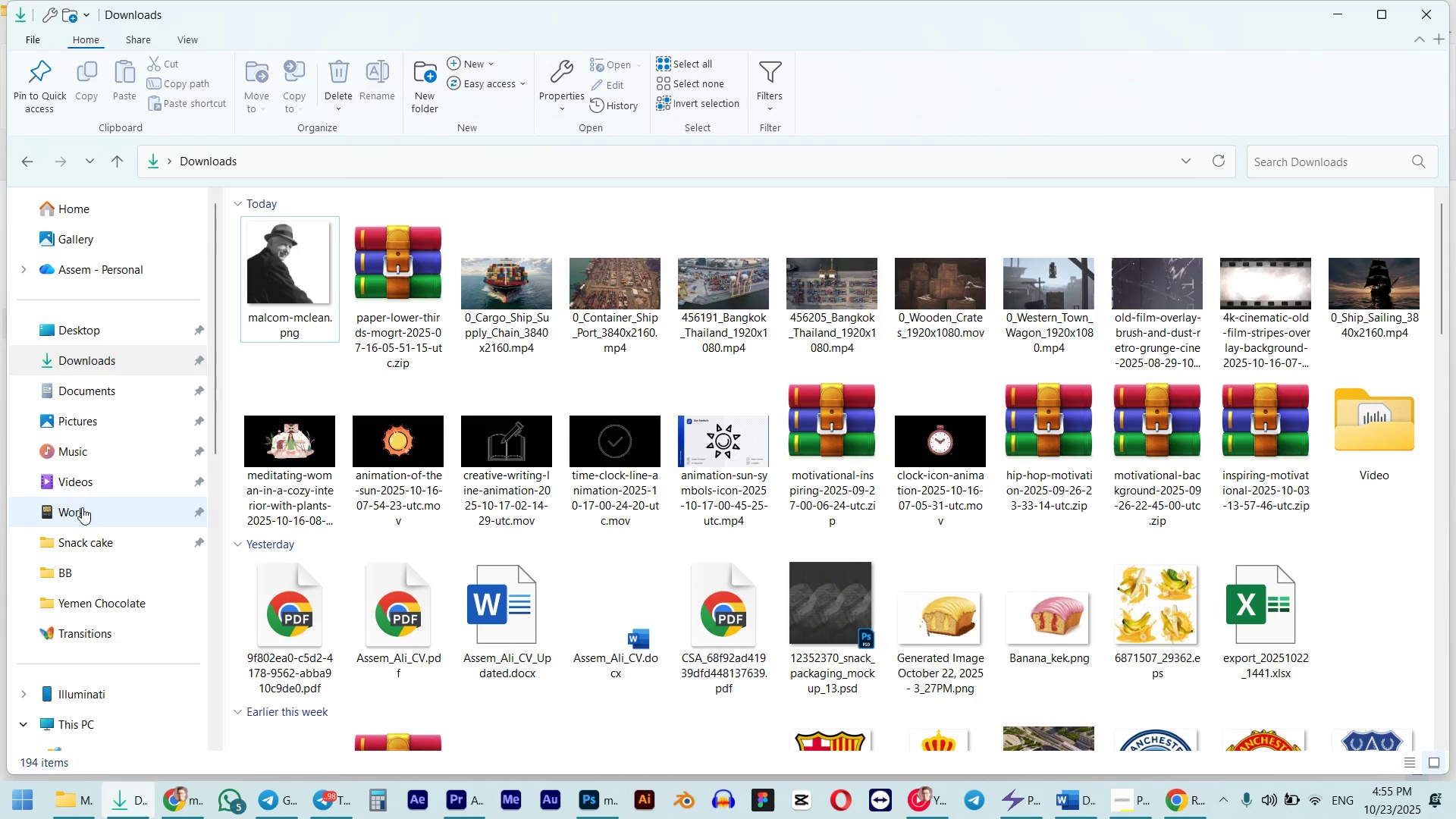 
left_click([82, 507])
 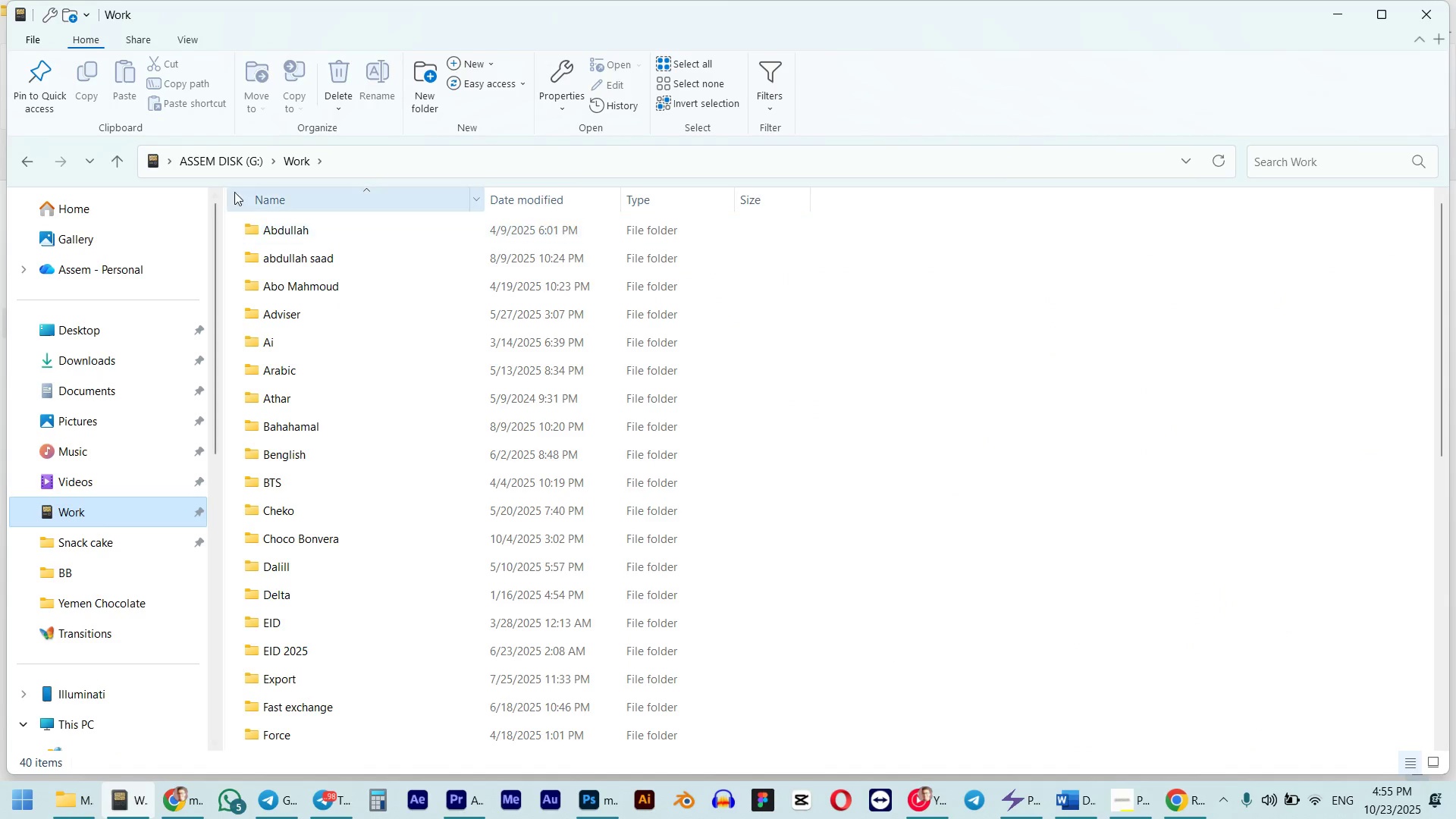 
left_click([222, 157])
 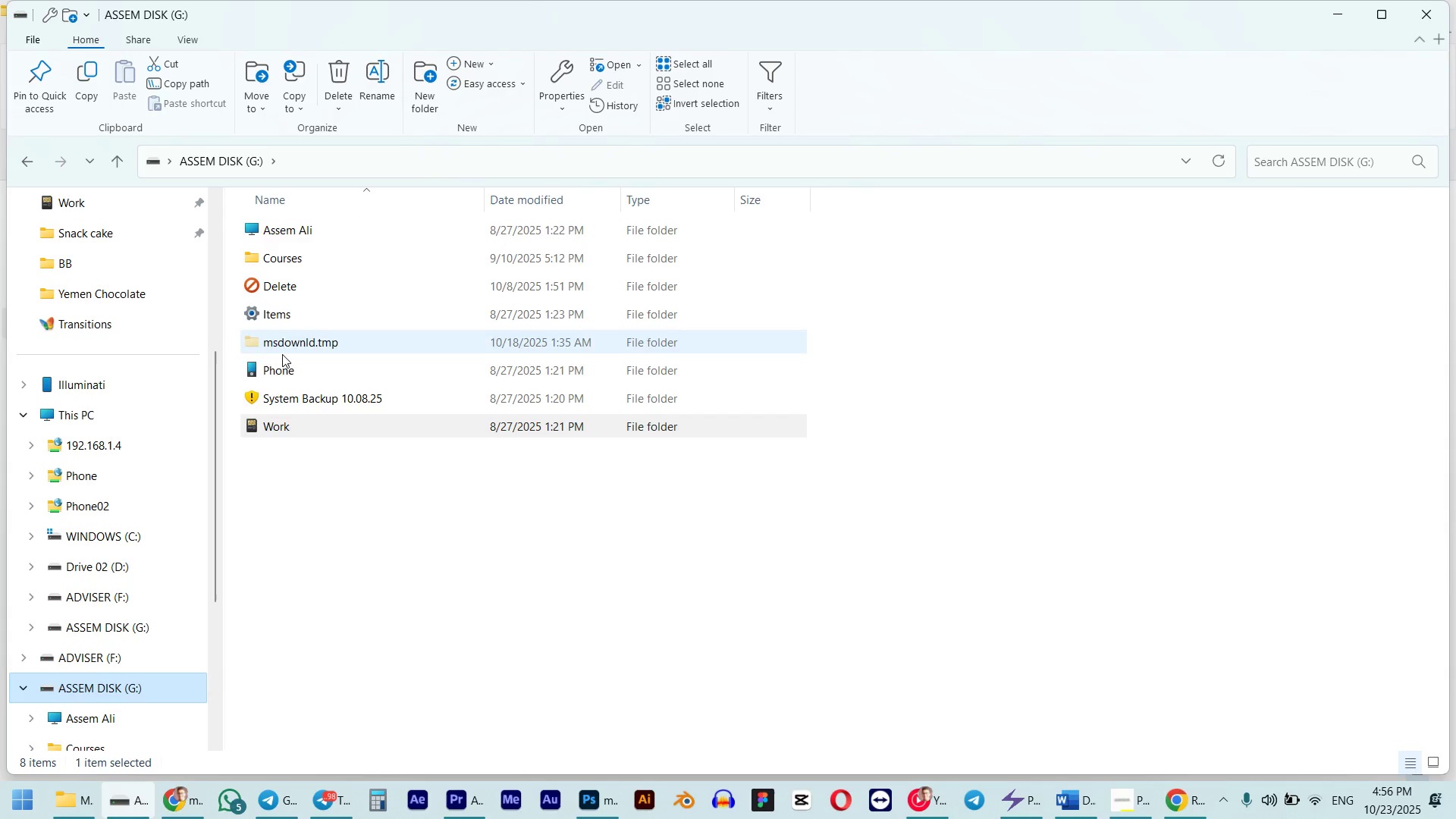 
wait(5.09)
 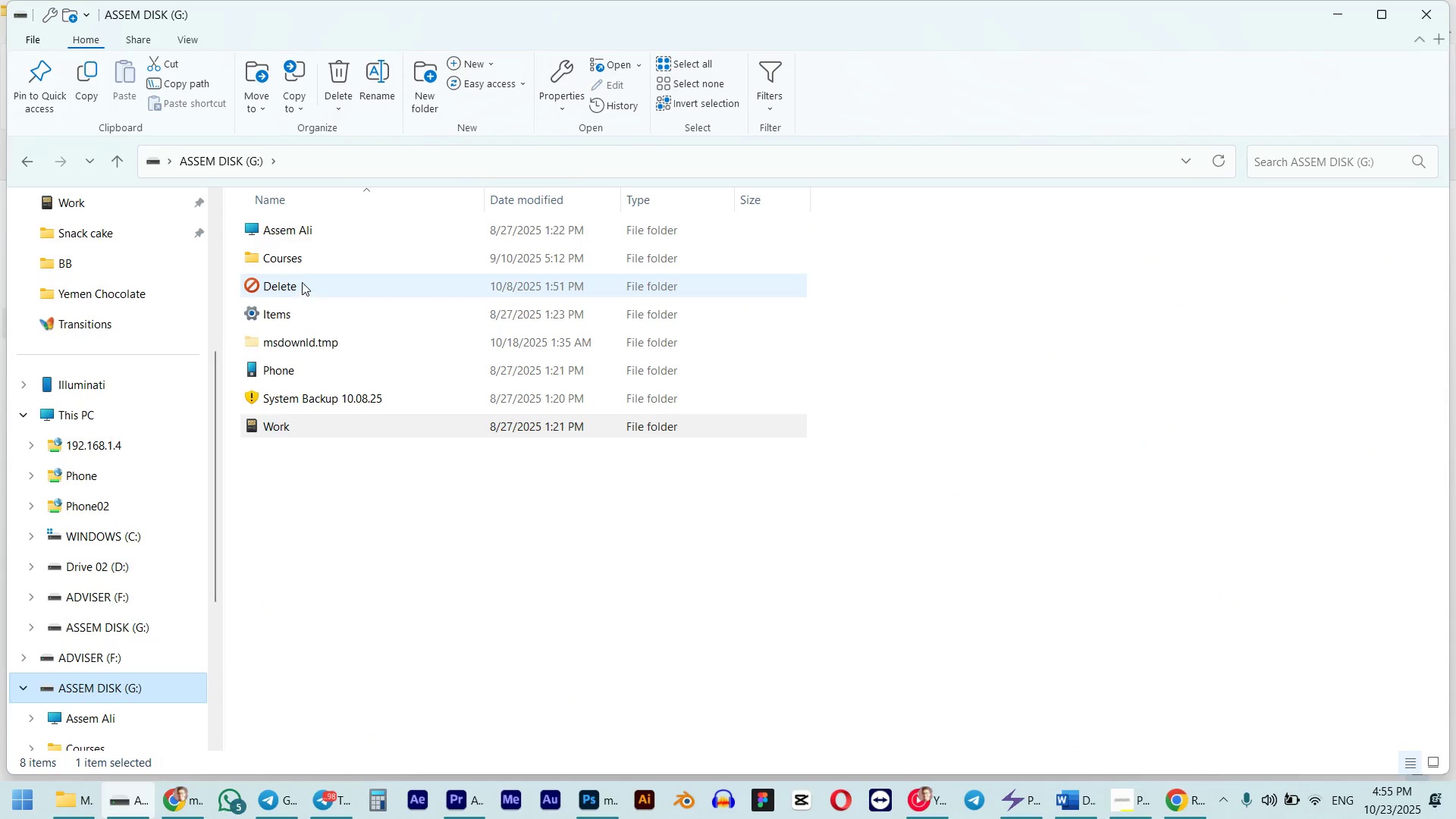 
double_click([293, 315])
 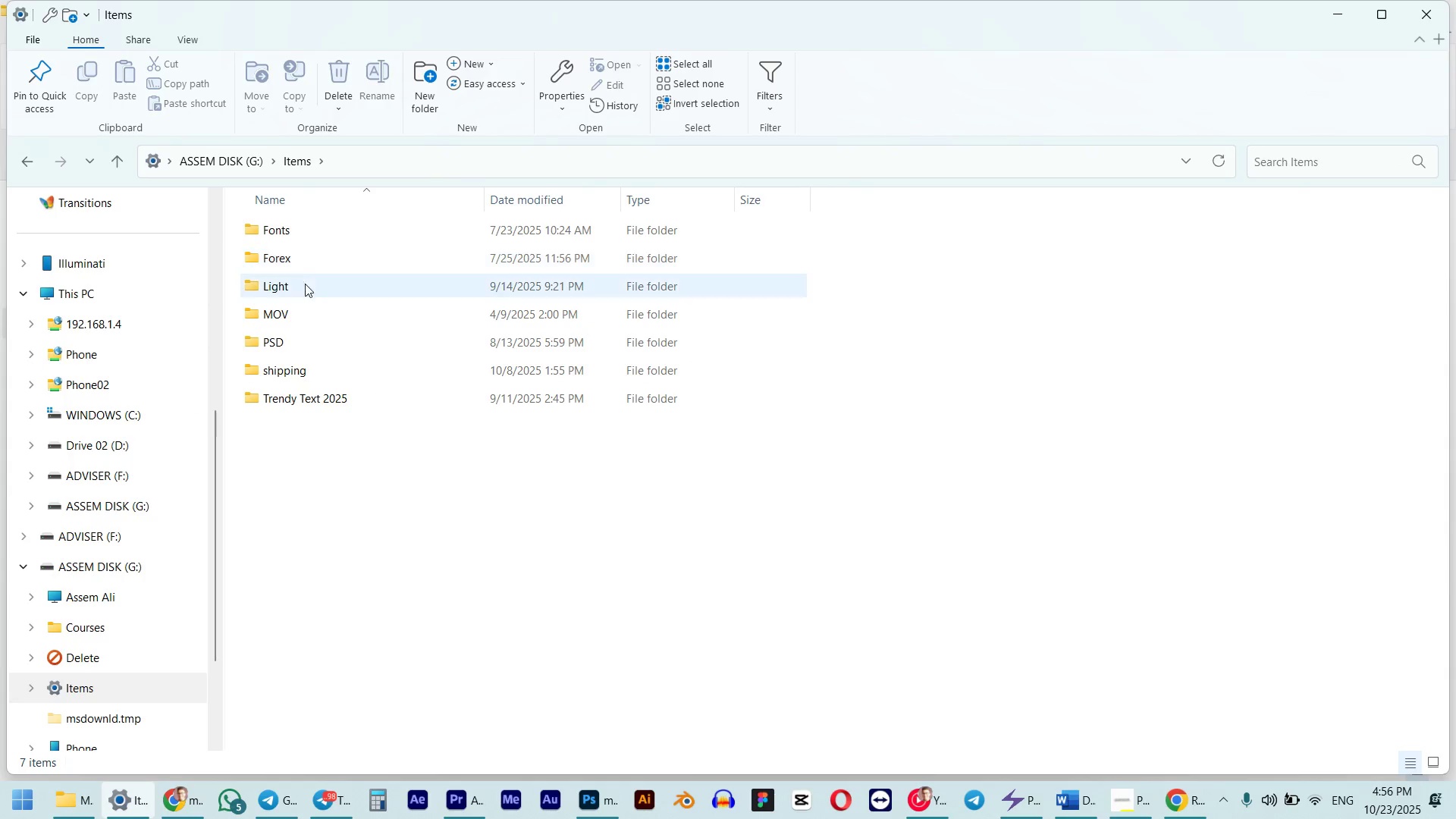 
mouse_move([300, 300])
 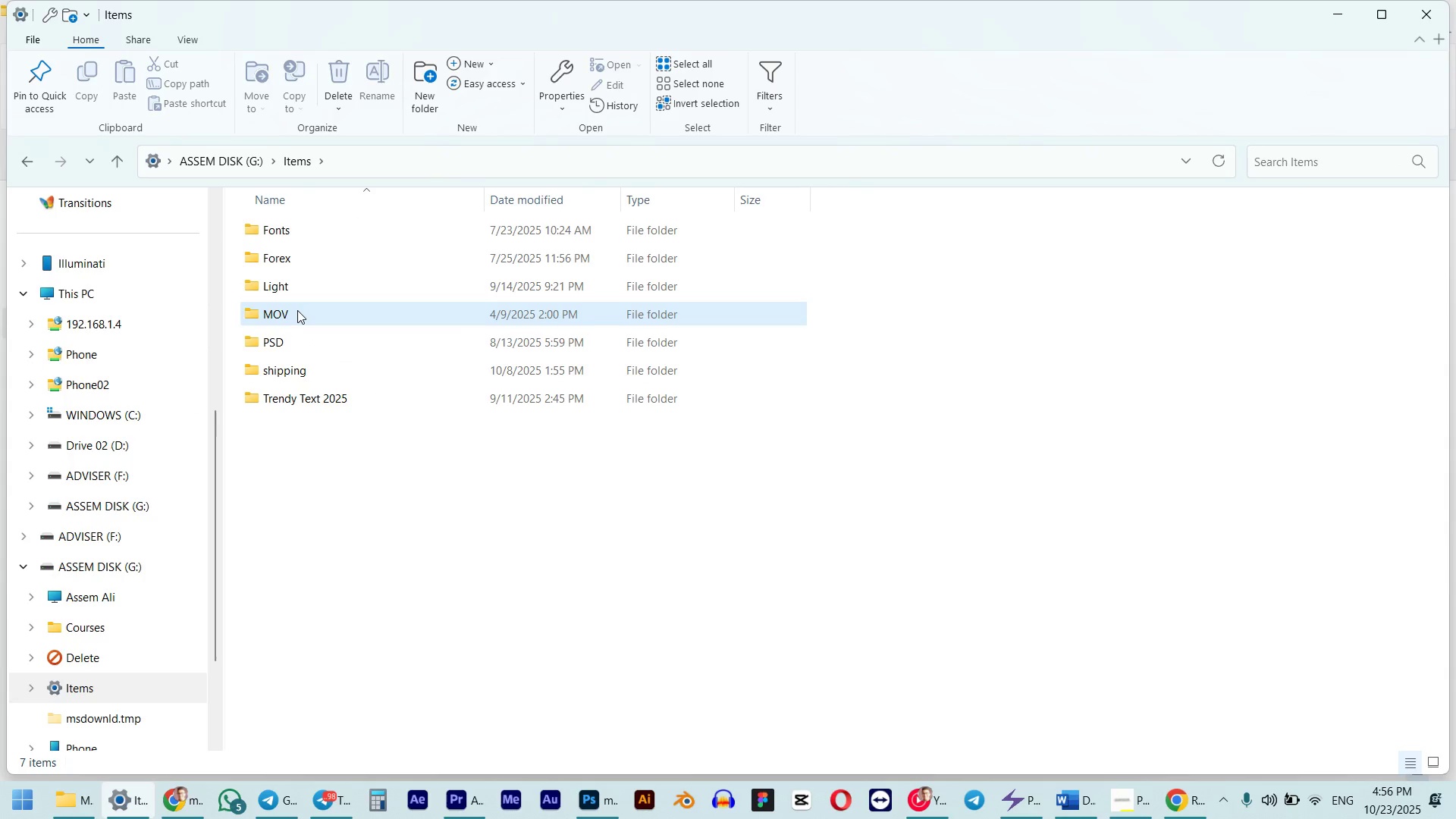 
double_click([297, 310])
 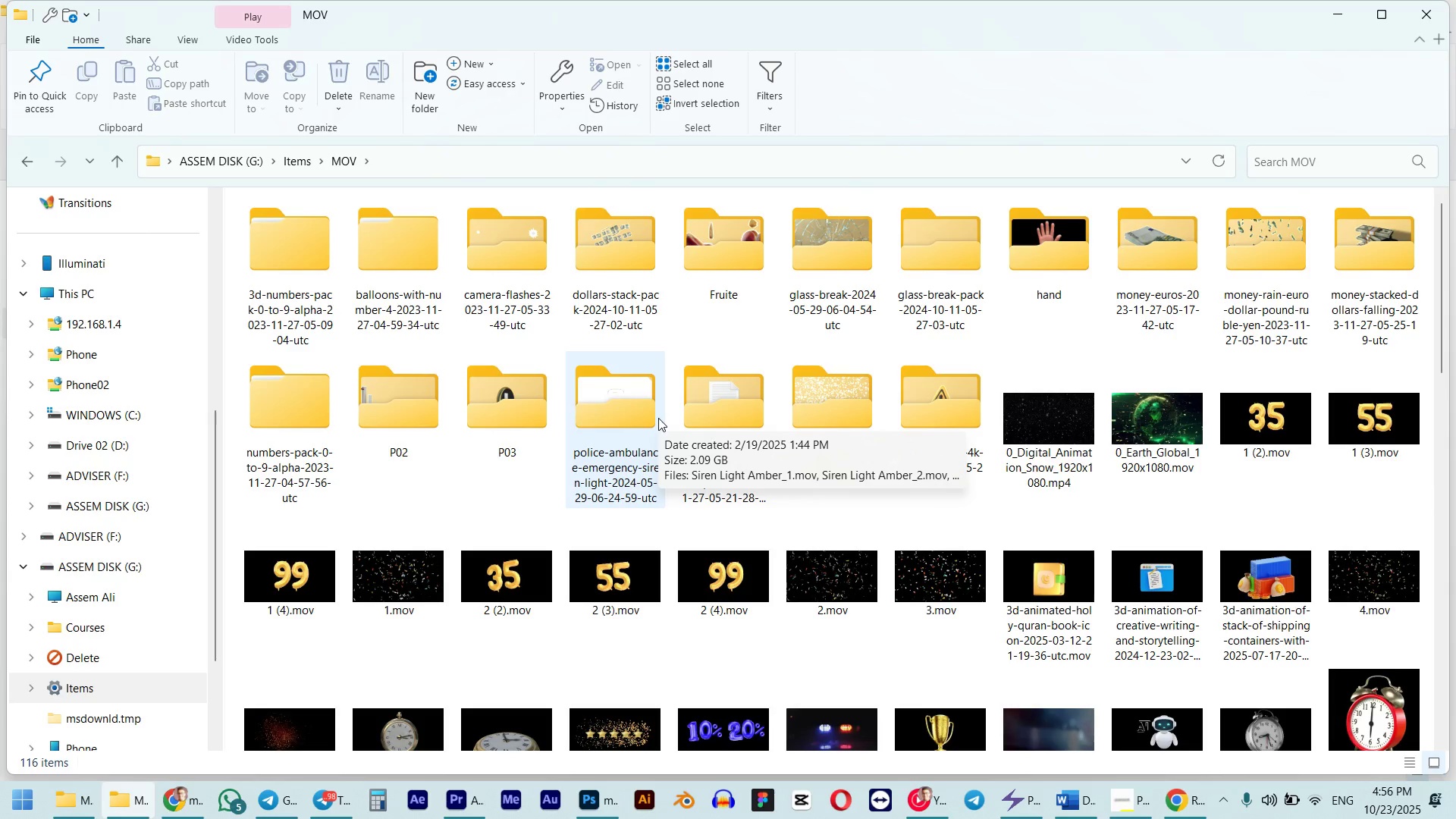 
scroll: coordinate [658, 418], scroll_direction: down, amount: 4.0
 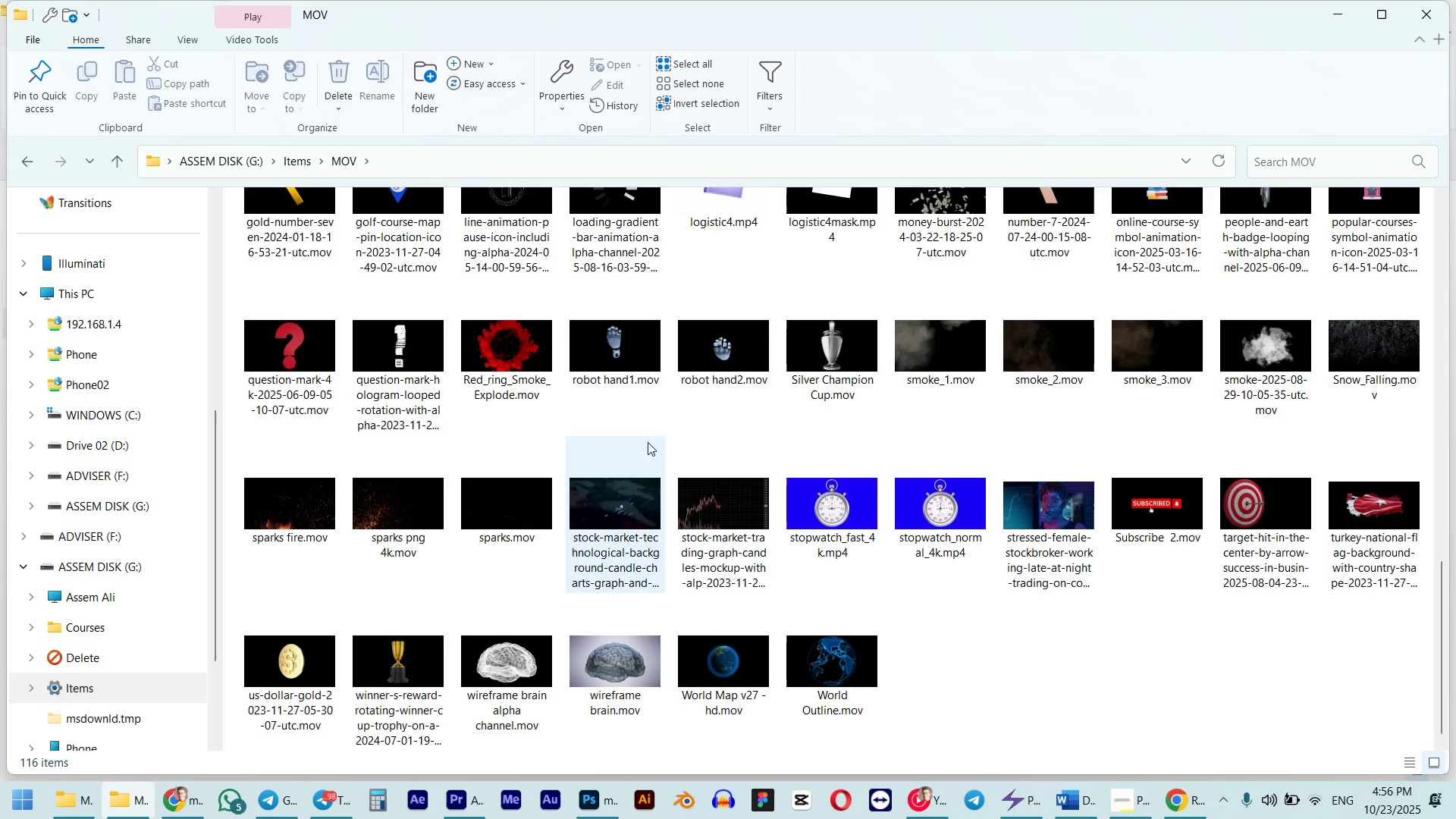 
wait(6.0)
 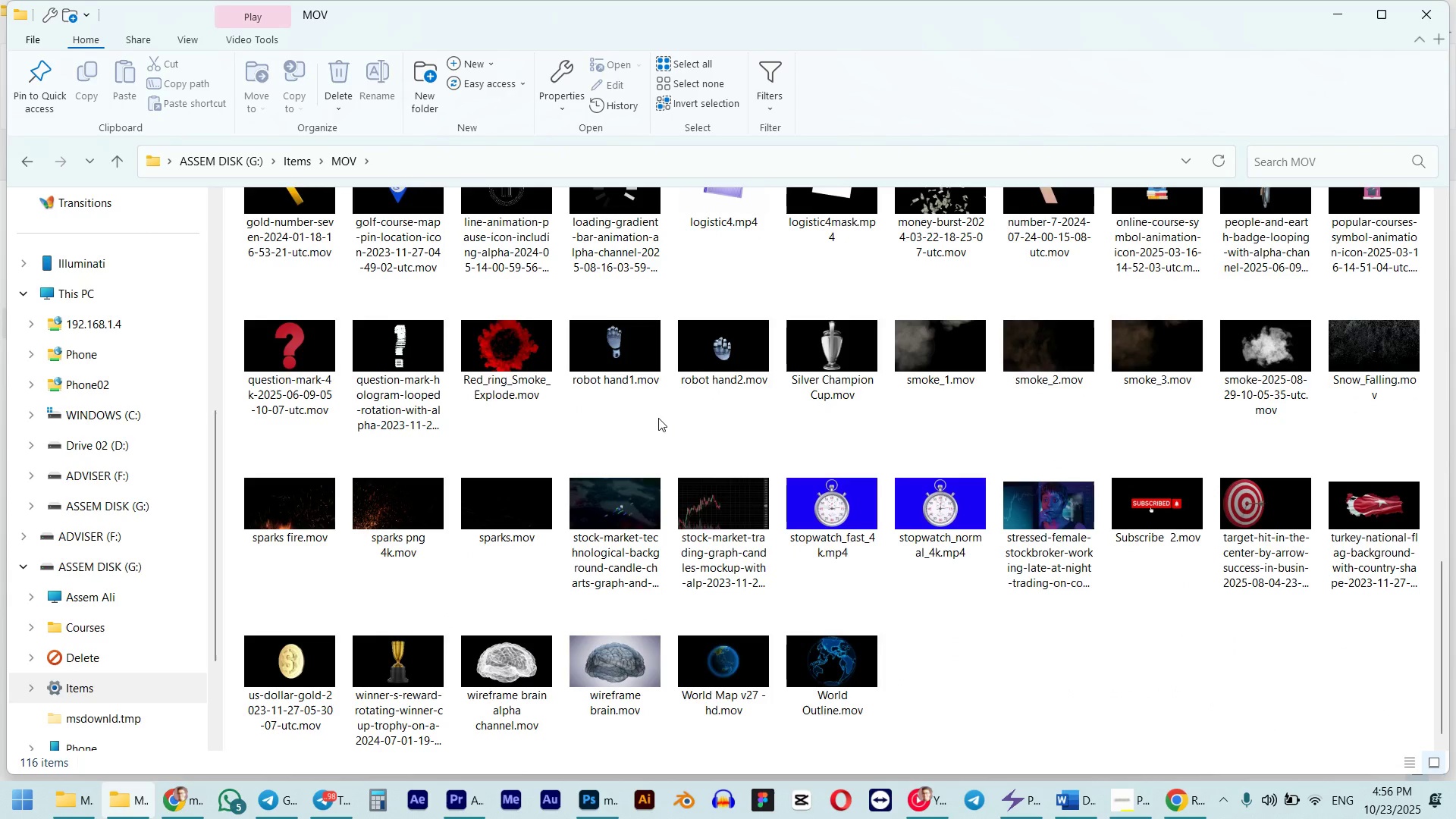 
scroll: coordinate [617, 487], scroll_direction: up, amount: 5.0
 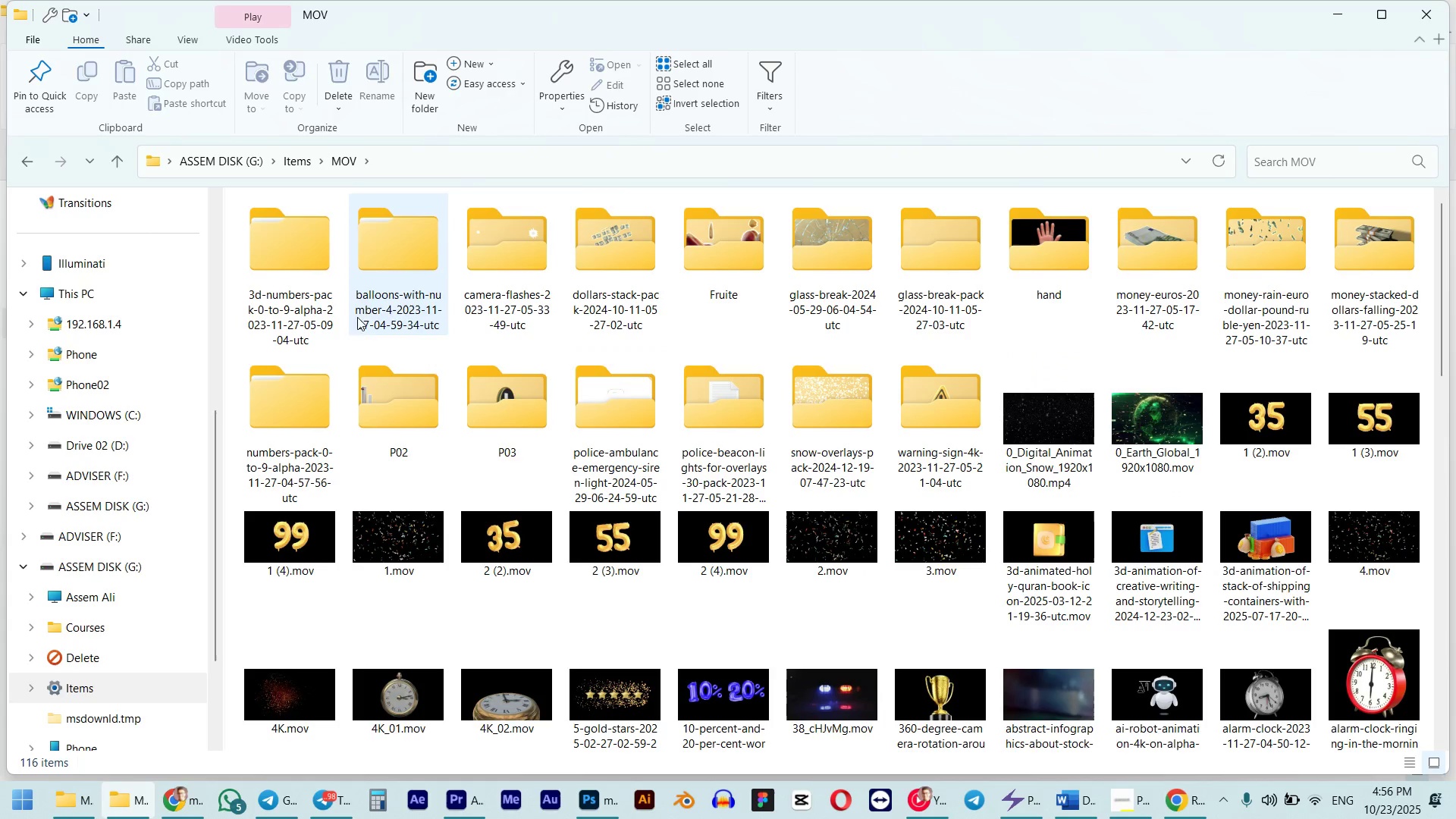 
mouse_move([366, 279])
 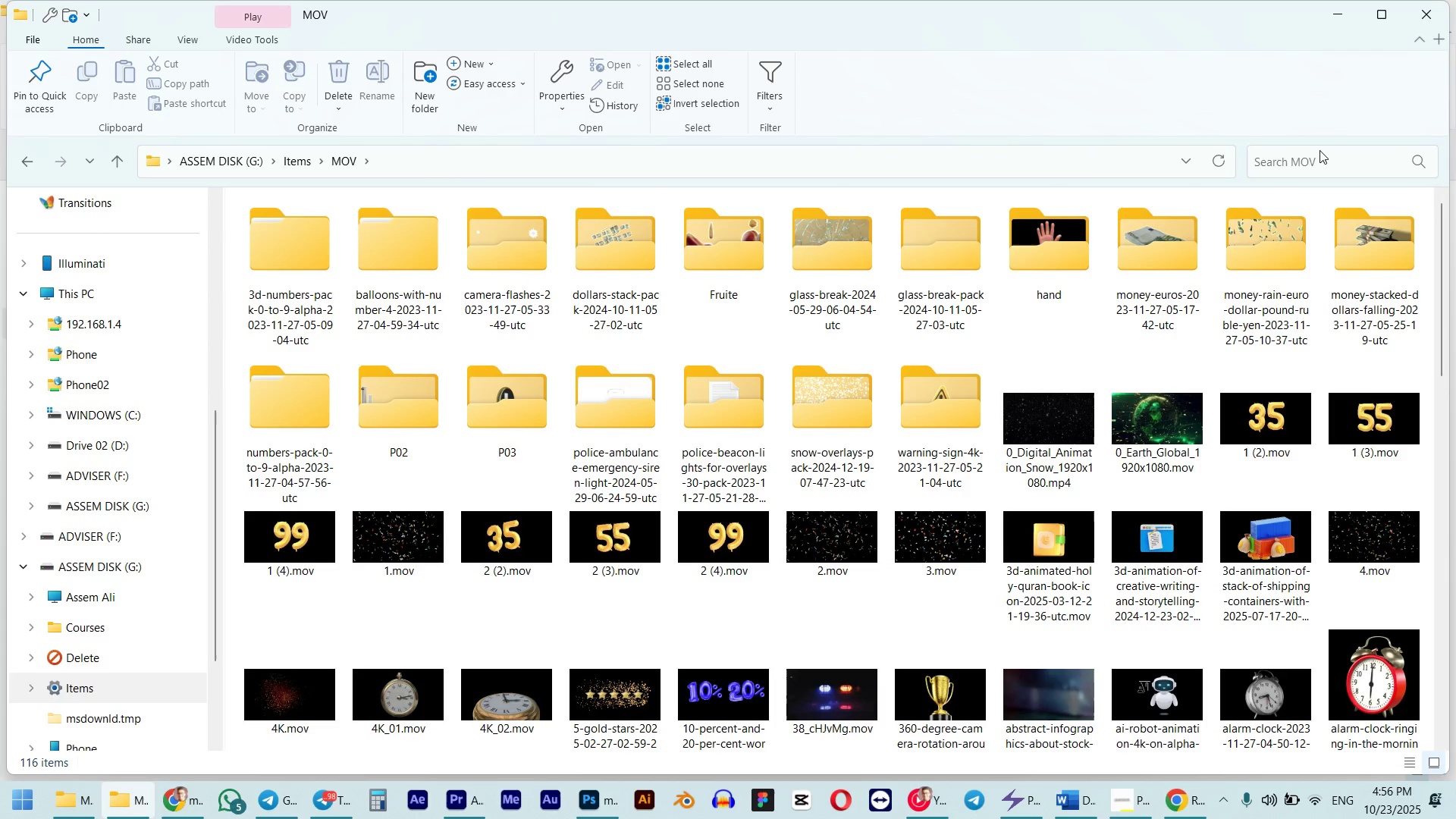 
double_click([1306, 158])
 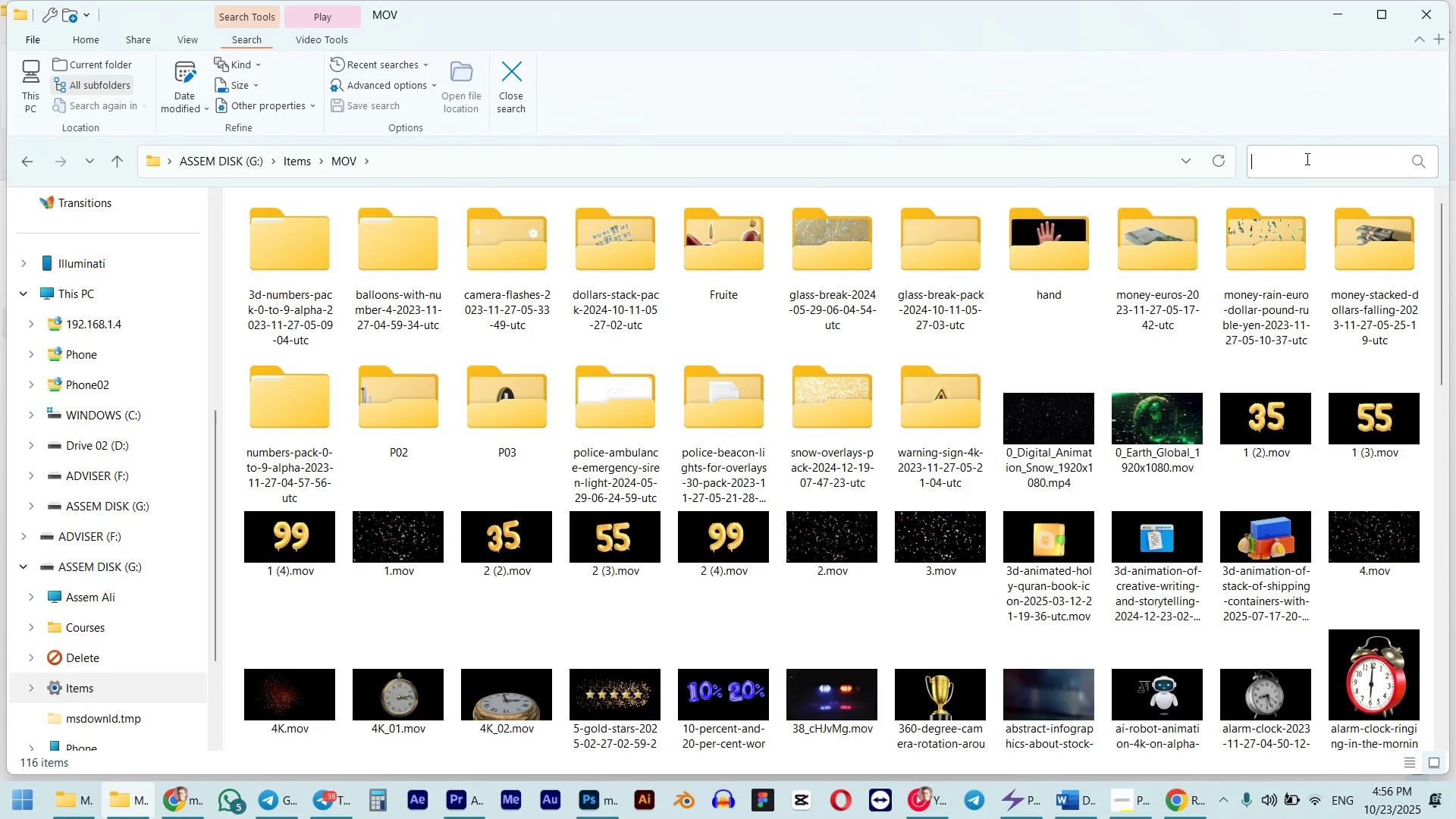 
type(conta)
 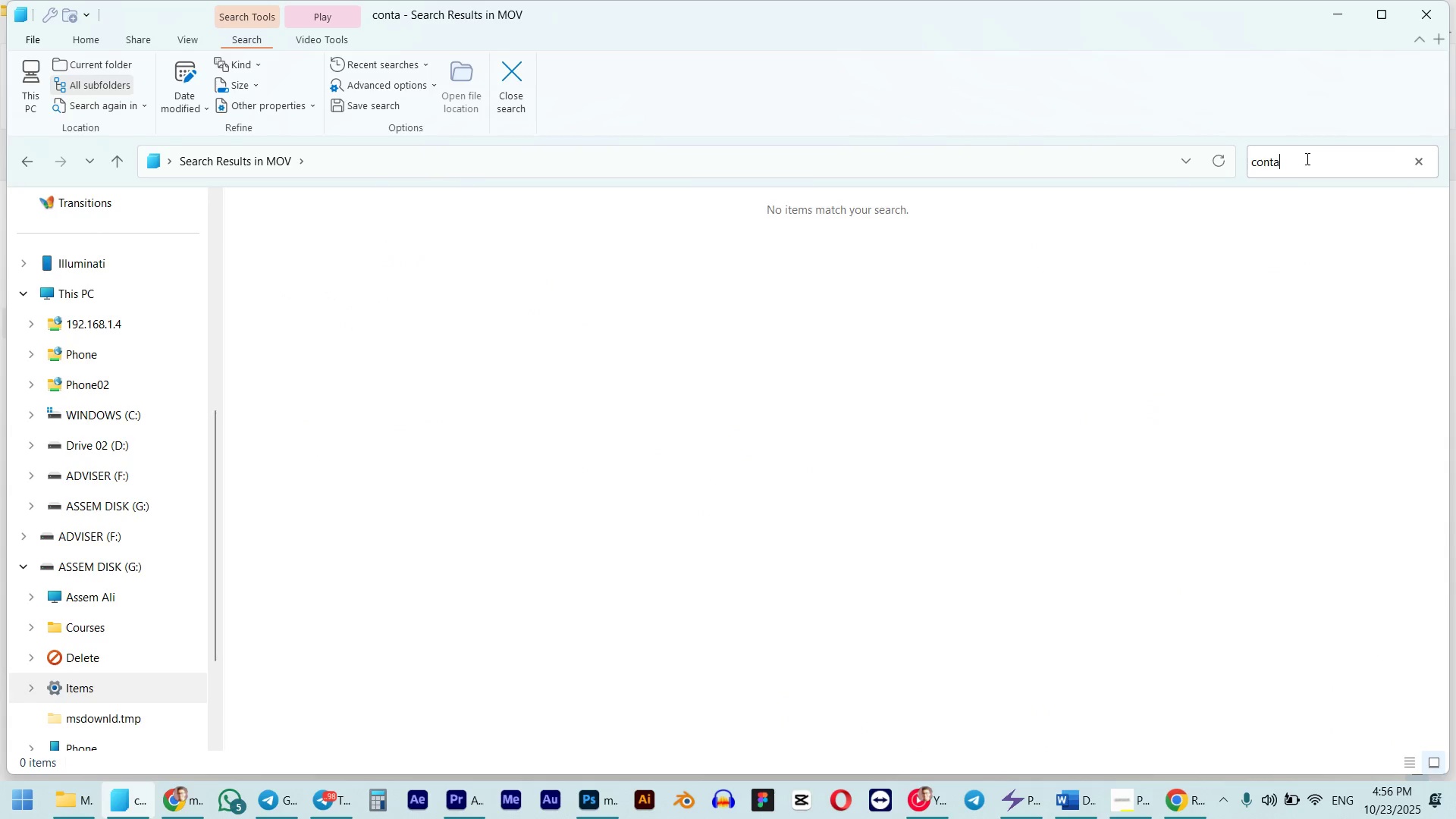 
key(Control+ControlLeft)
 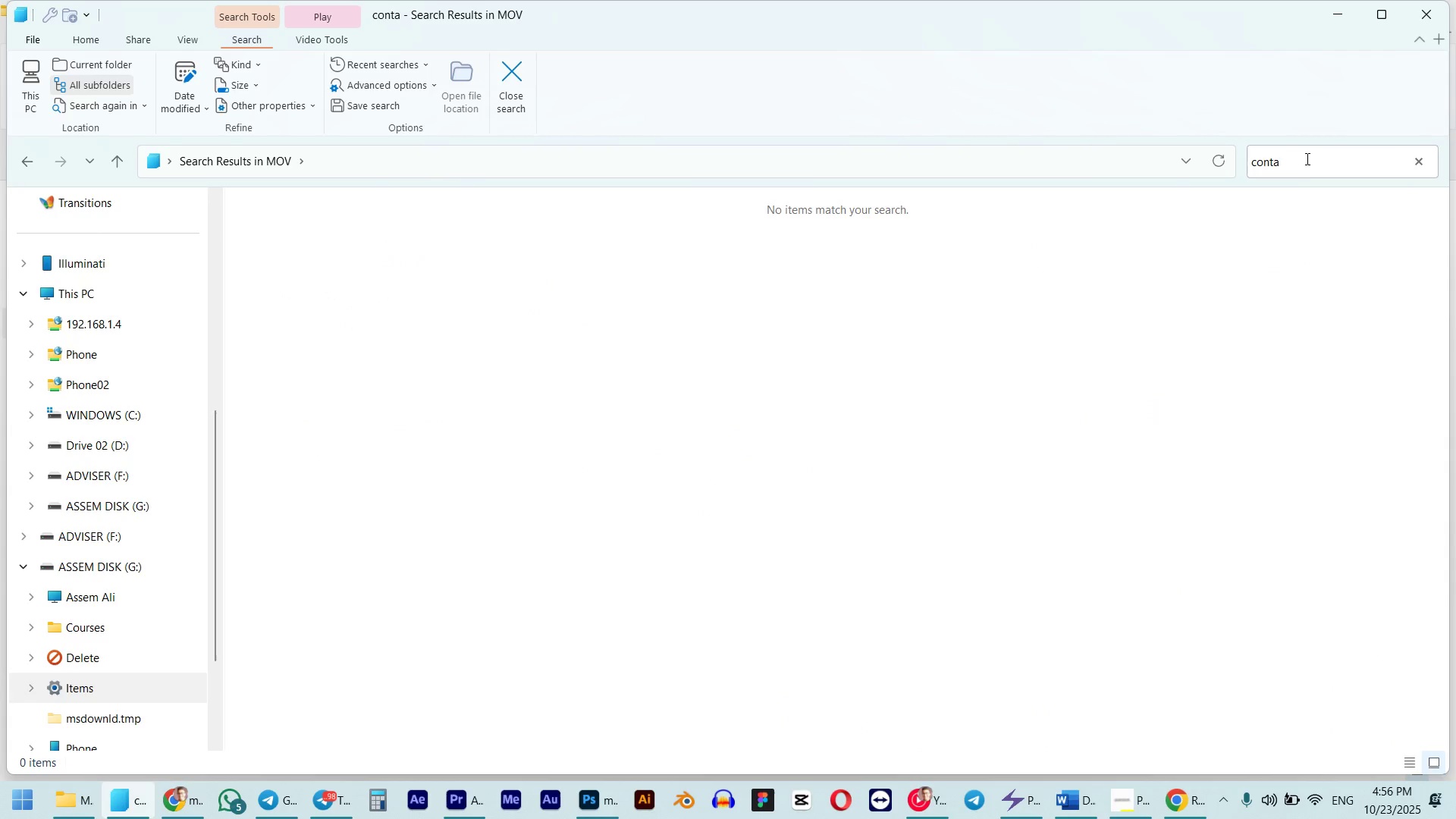 
key(Control+A)
 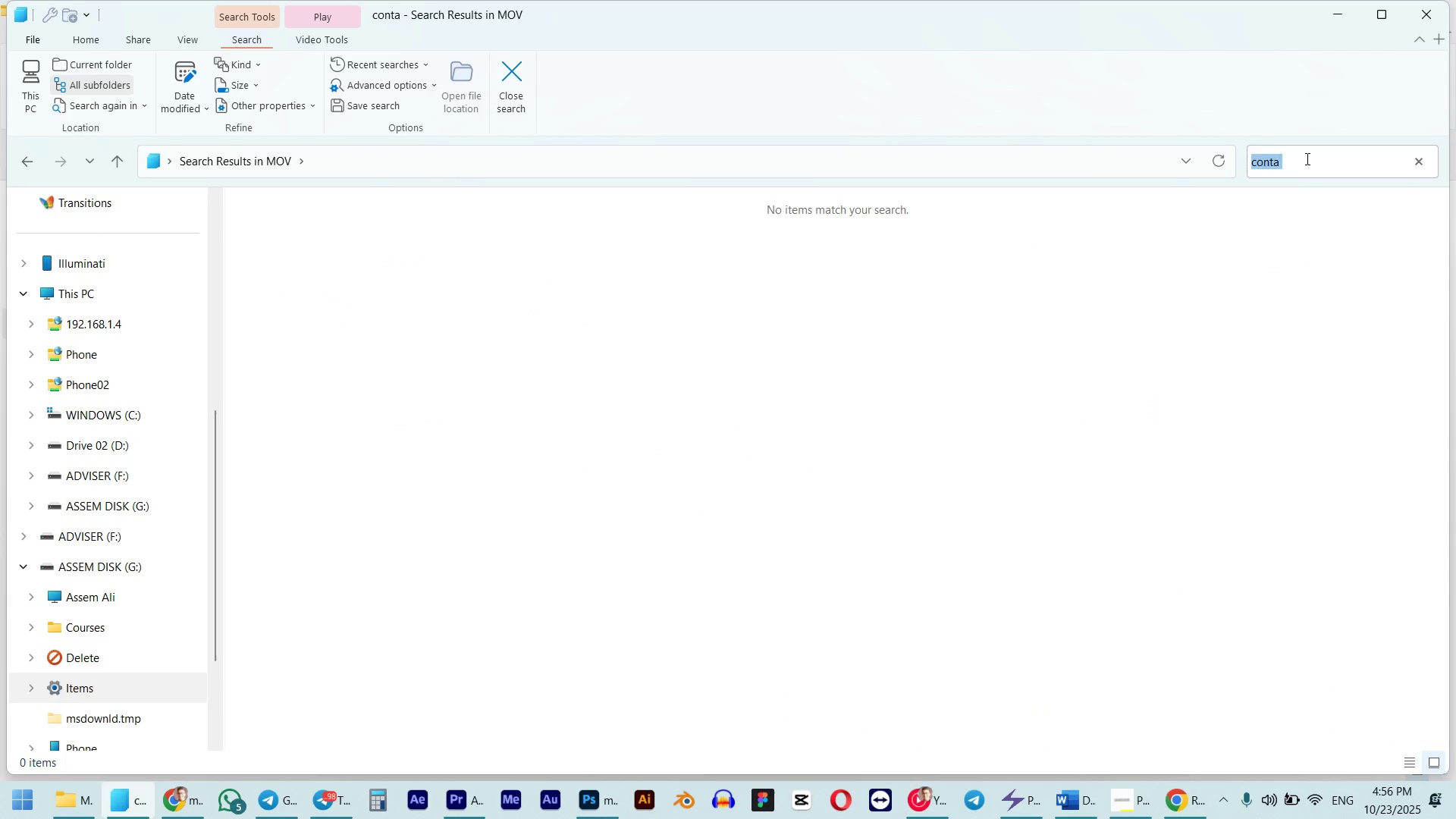 
key(Backspace)
 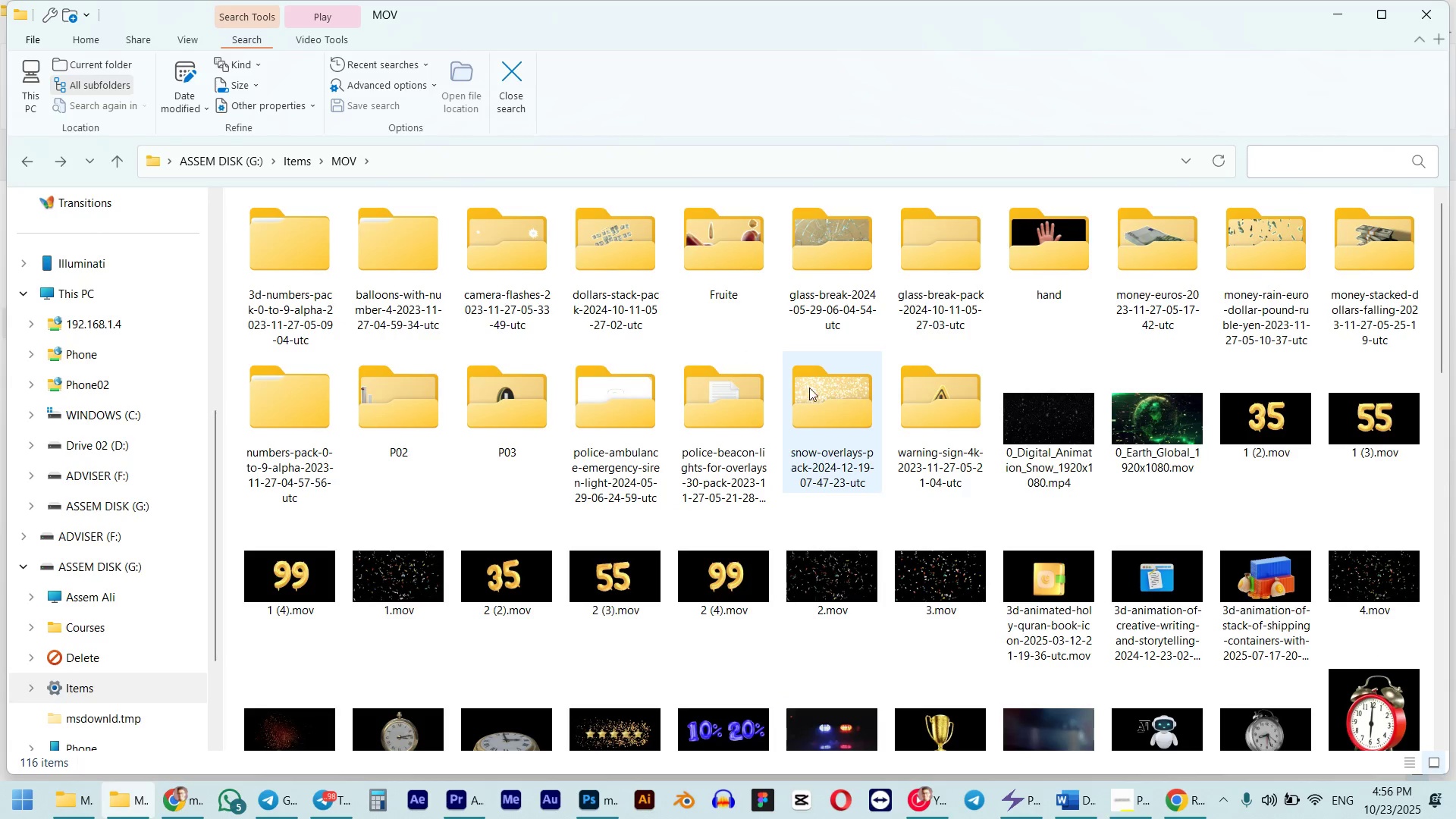 
scroll: coordinate [796, 388], scroll_direction: down, amount: 1.0
 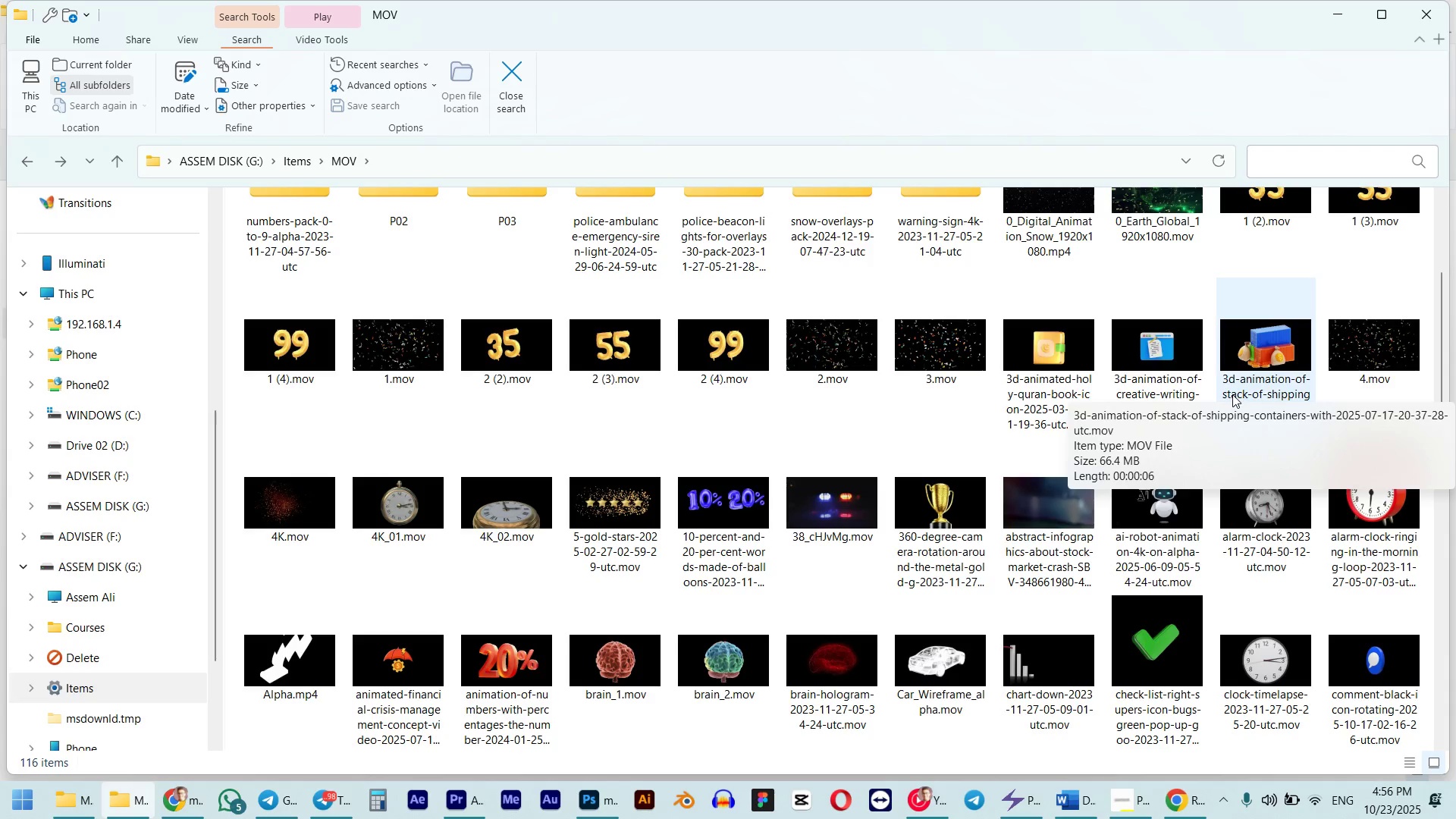 
key(Alt+Tab)
 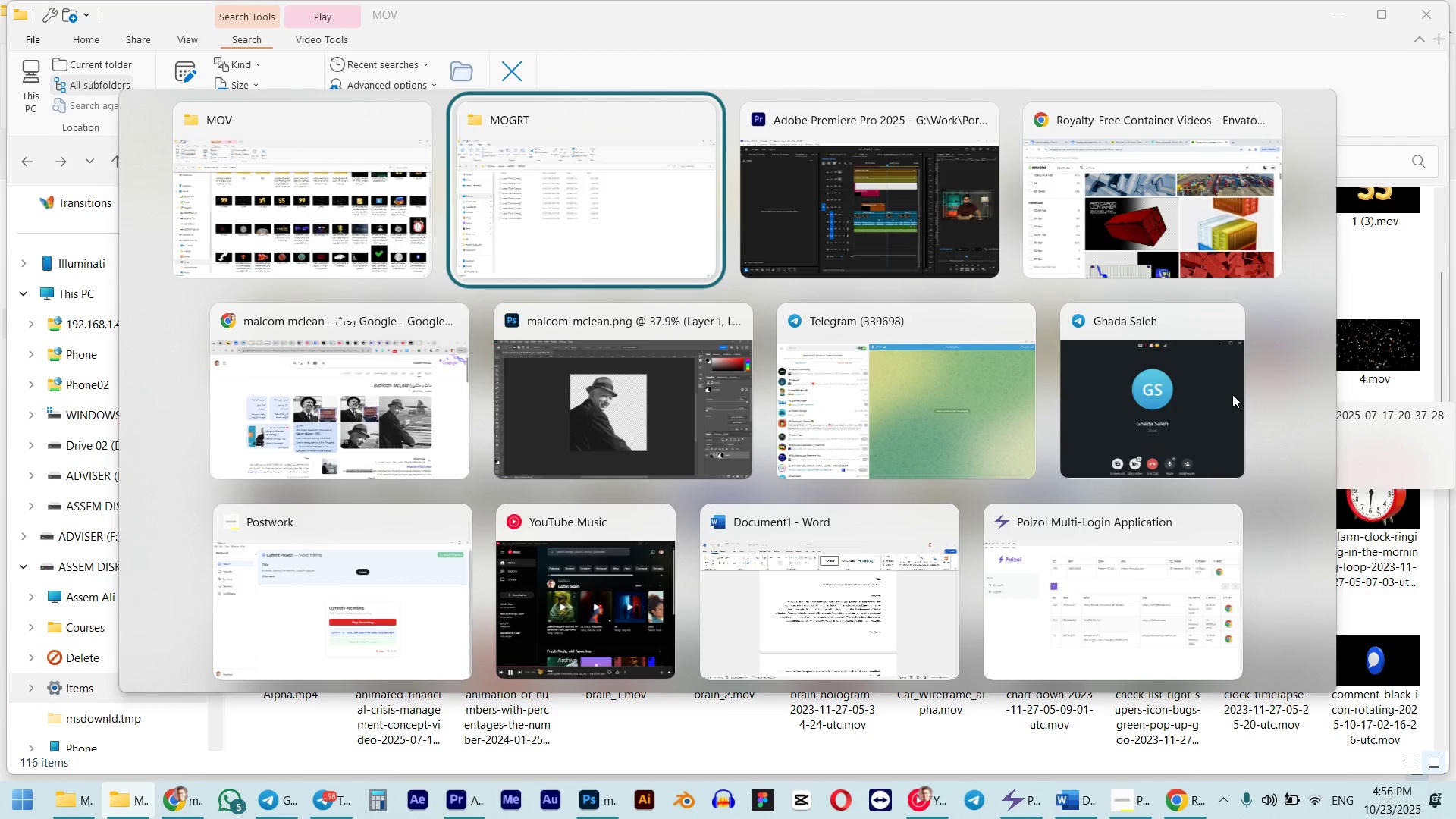 
key(Alt+Tab)
 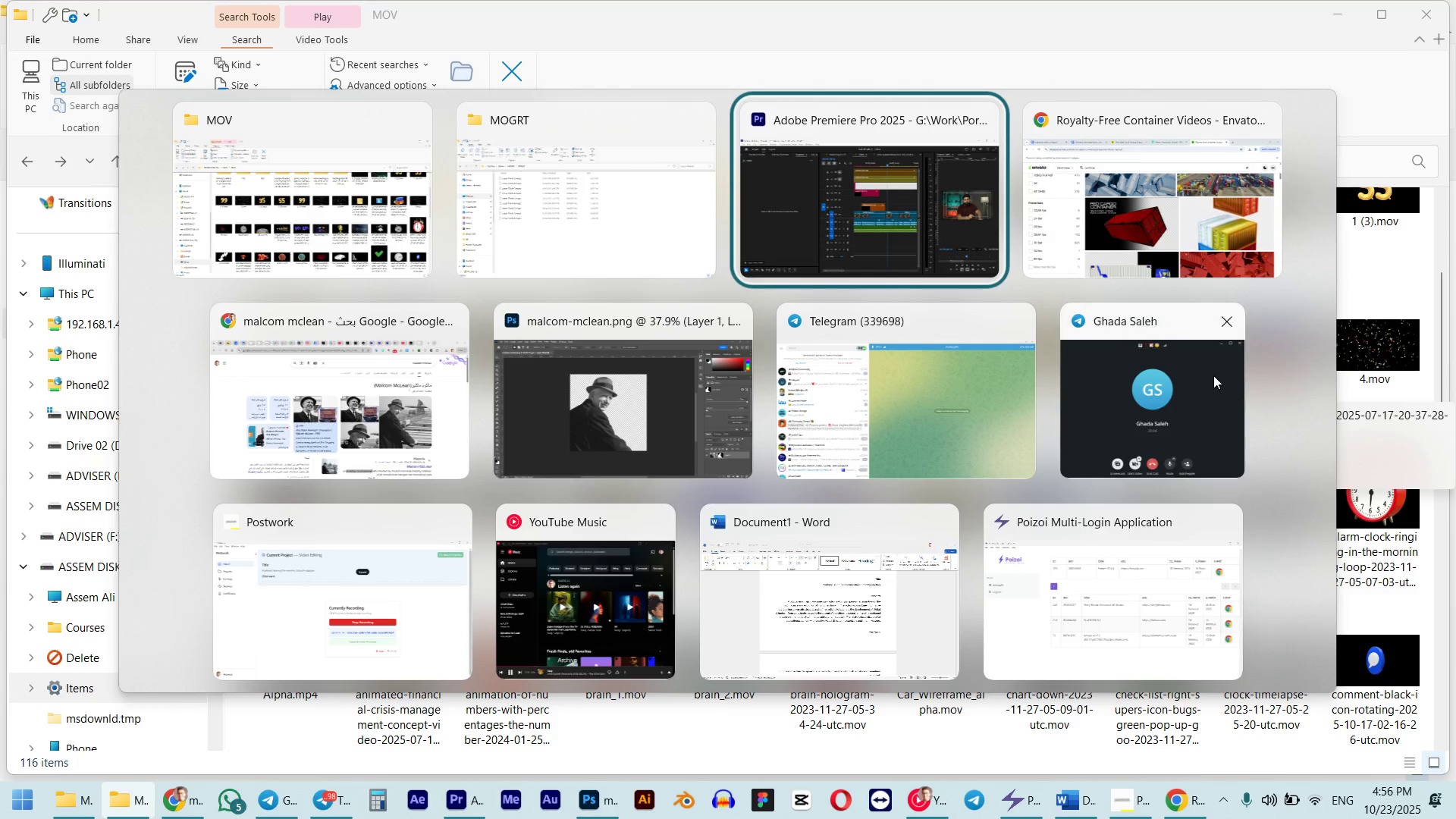 
key(Alt+Tab)
 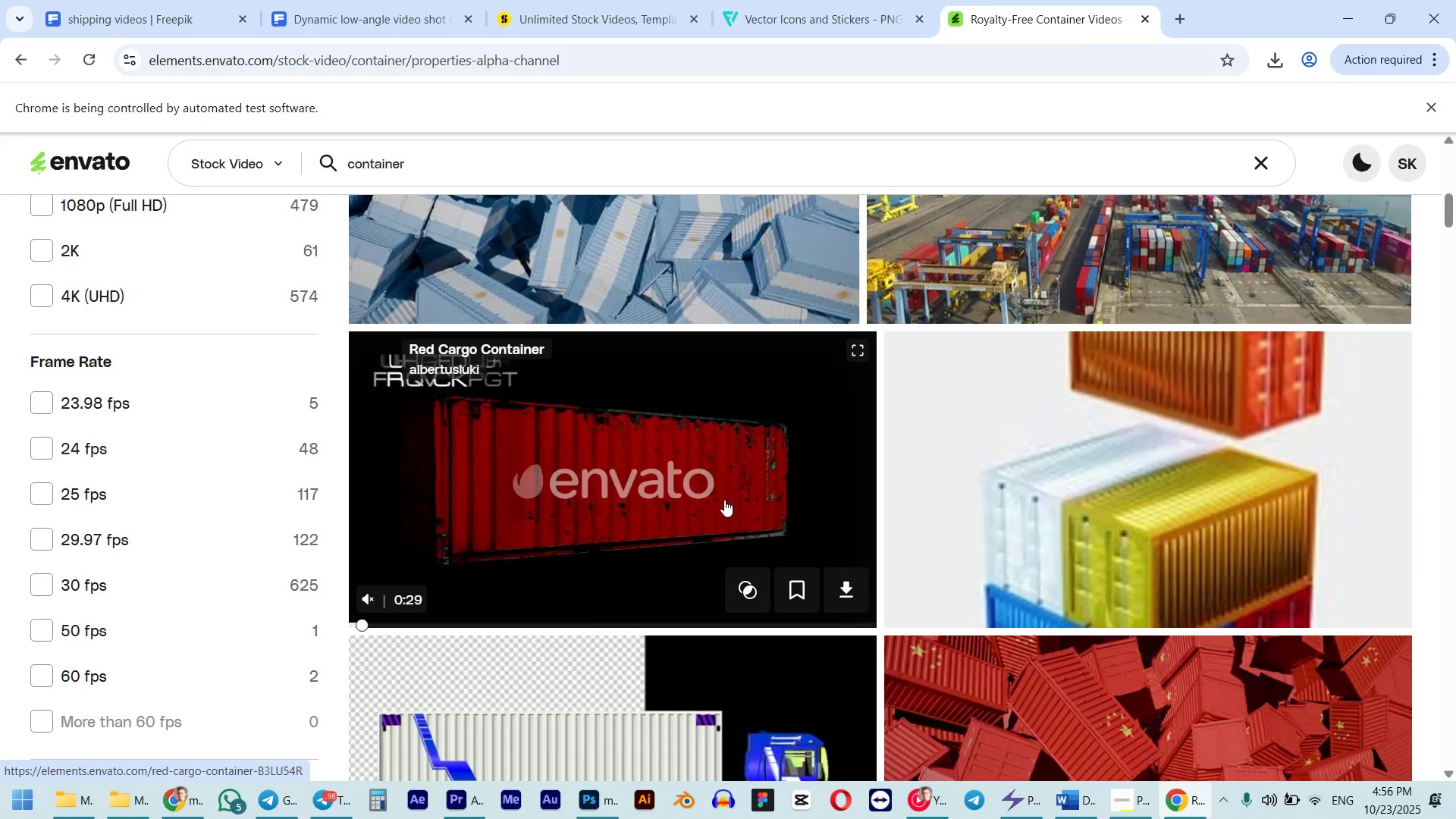 
scroll: coordinate [1166, 331], scroll_direction: up, amount: 5.0
 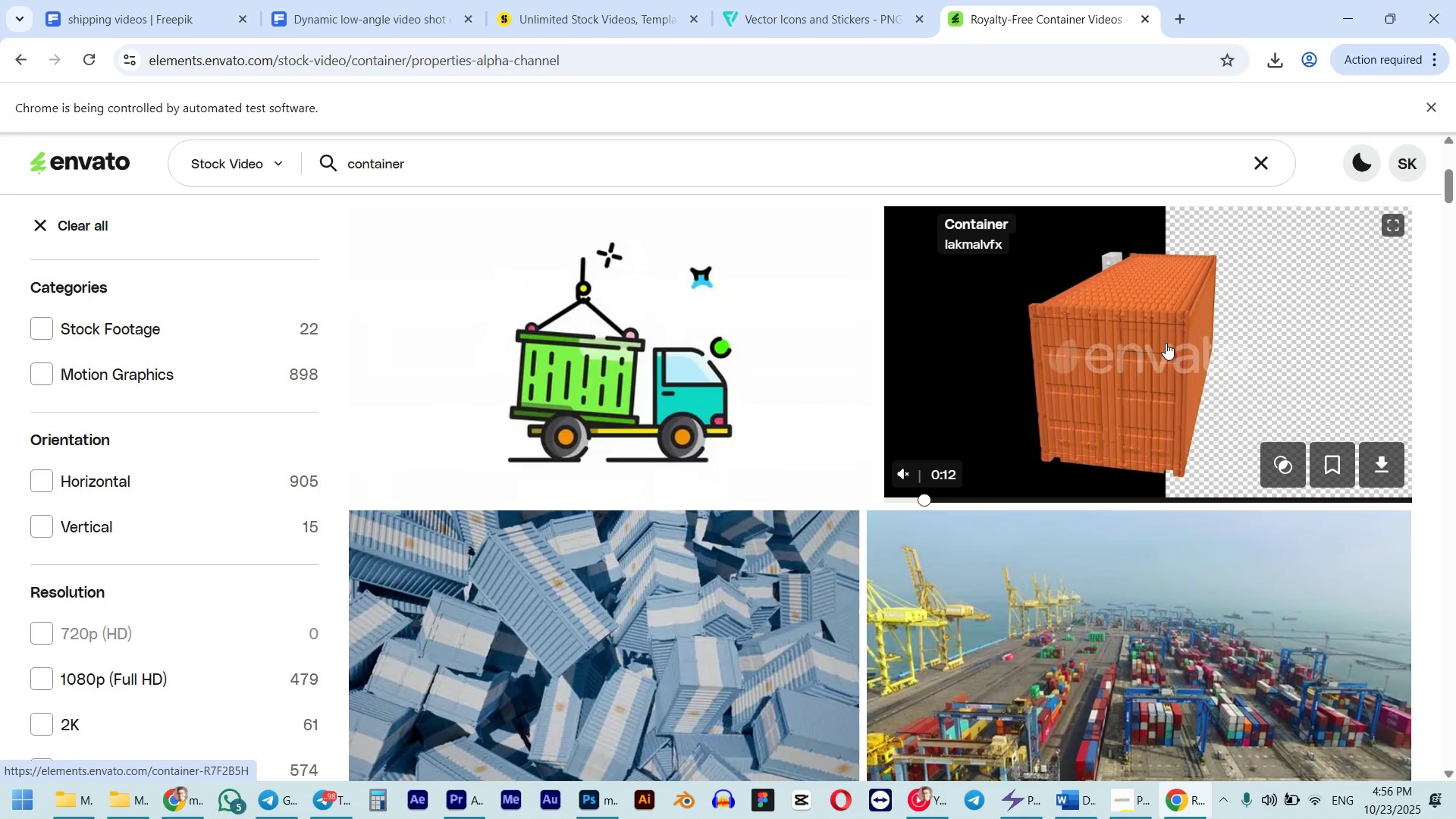 
scroll: coordinate [1174, 364], scroll_direction: down, amount: 13.0
 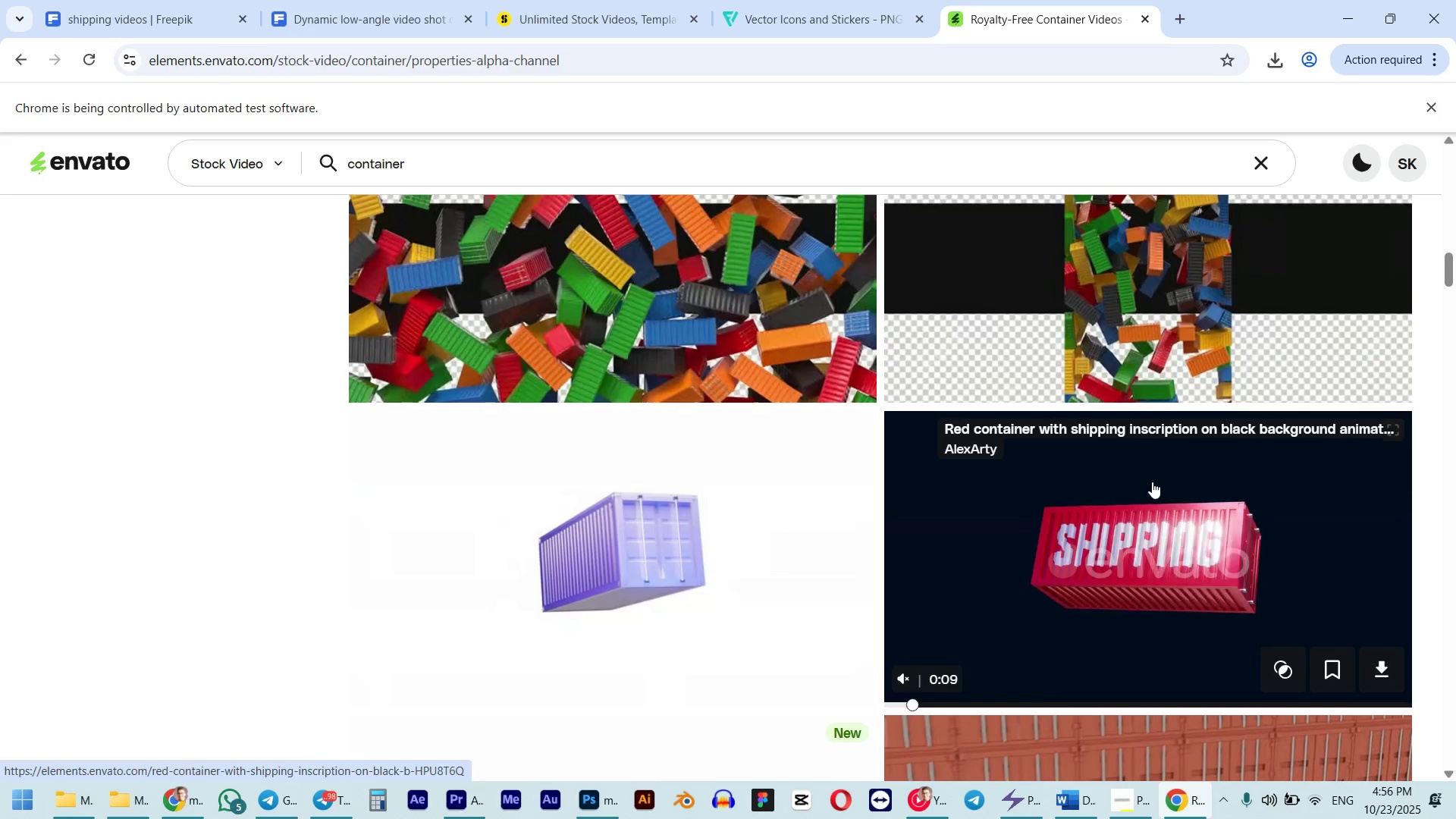 
wait(7.57)
 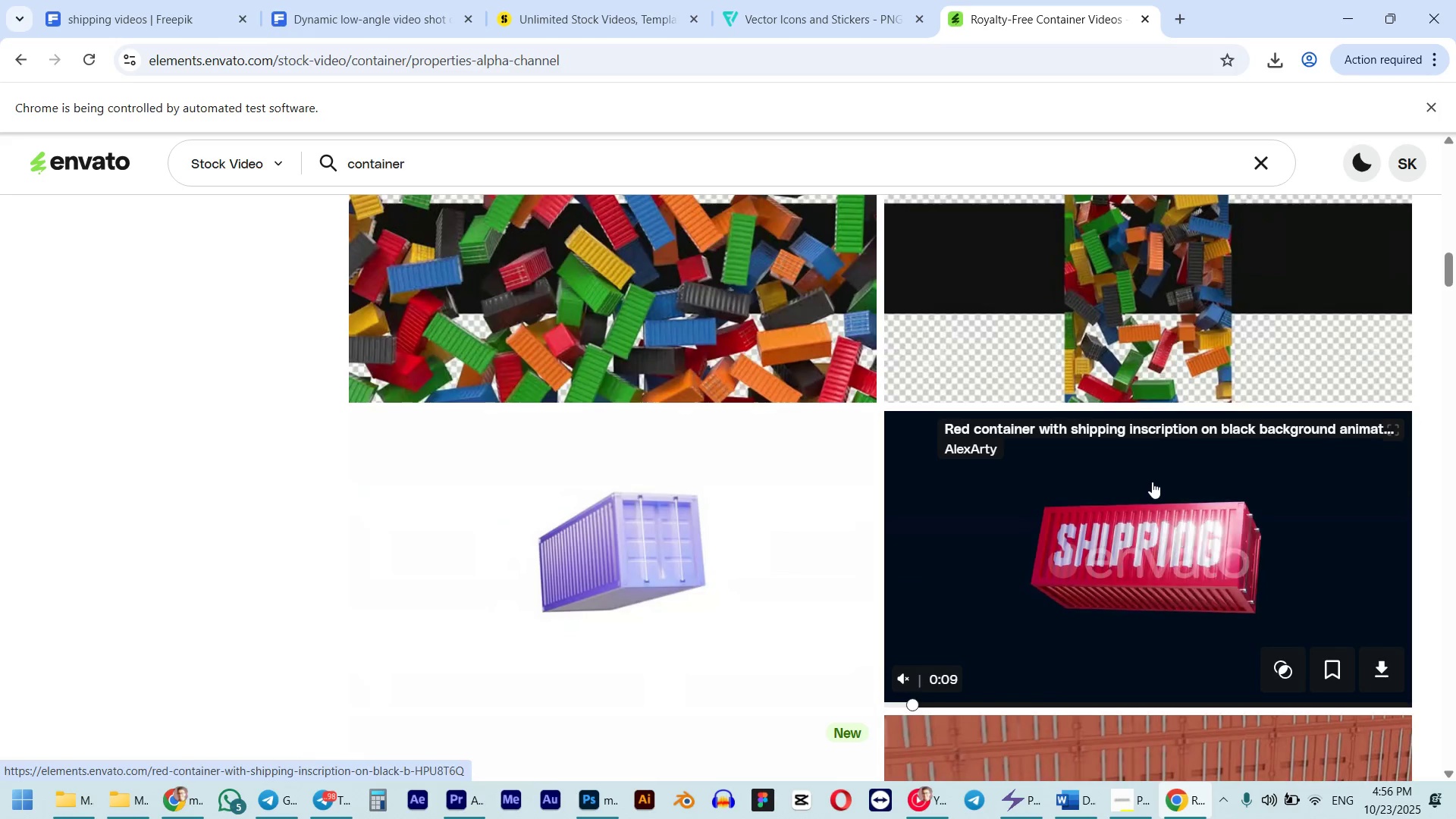 
scroll: coordinate [732, 546], scroll_direction: down, amount: 12.0
 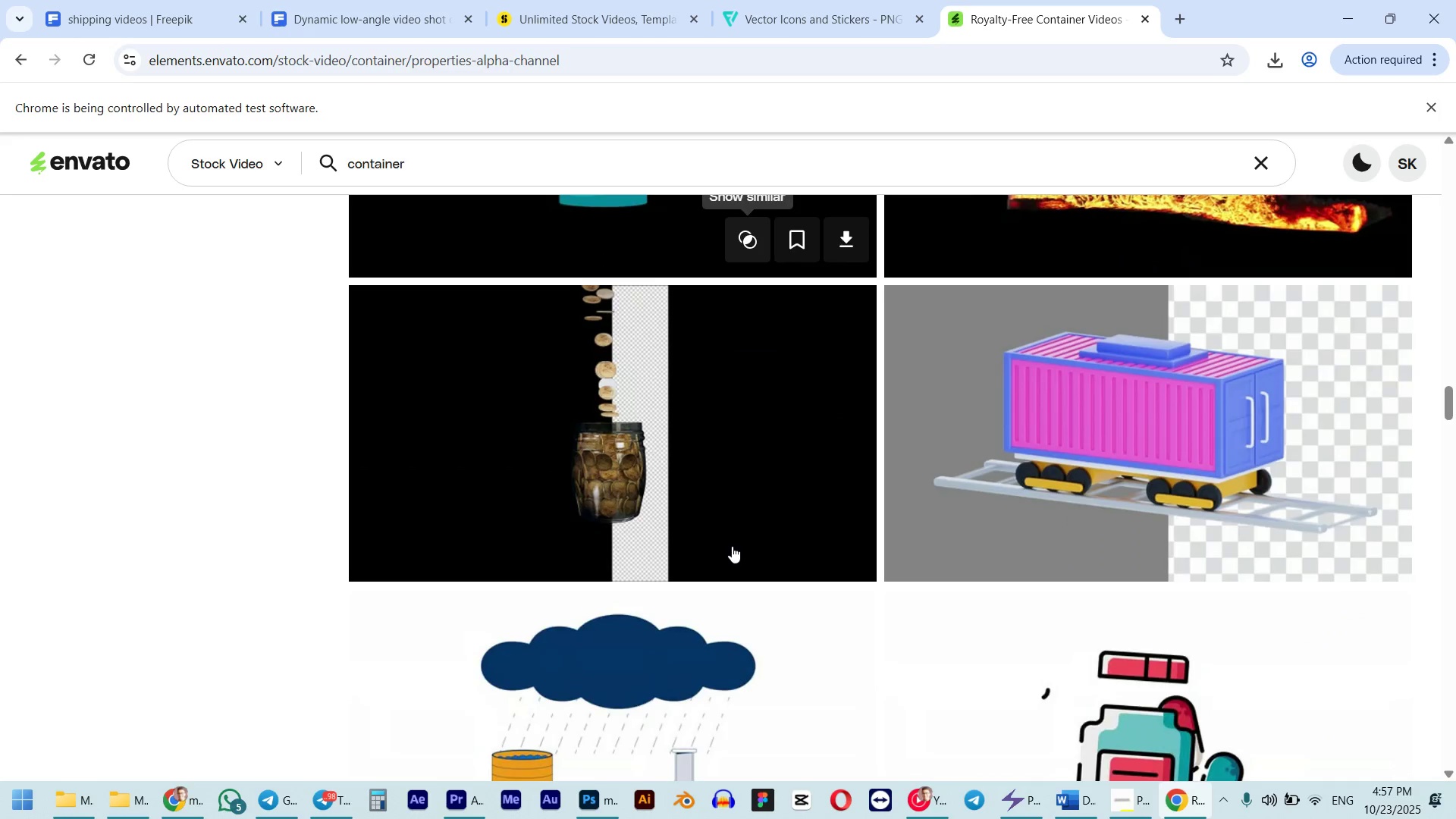 
scroll: coordinate [737, 576], scroll_direction: up, amount: 2.0
 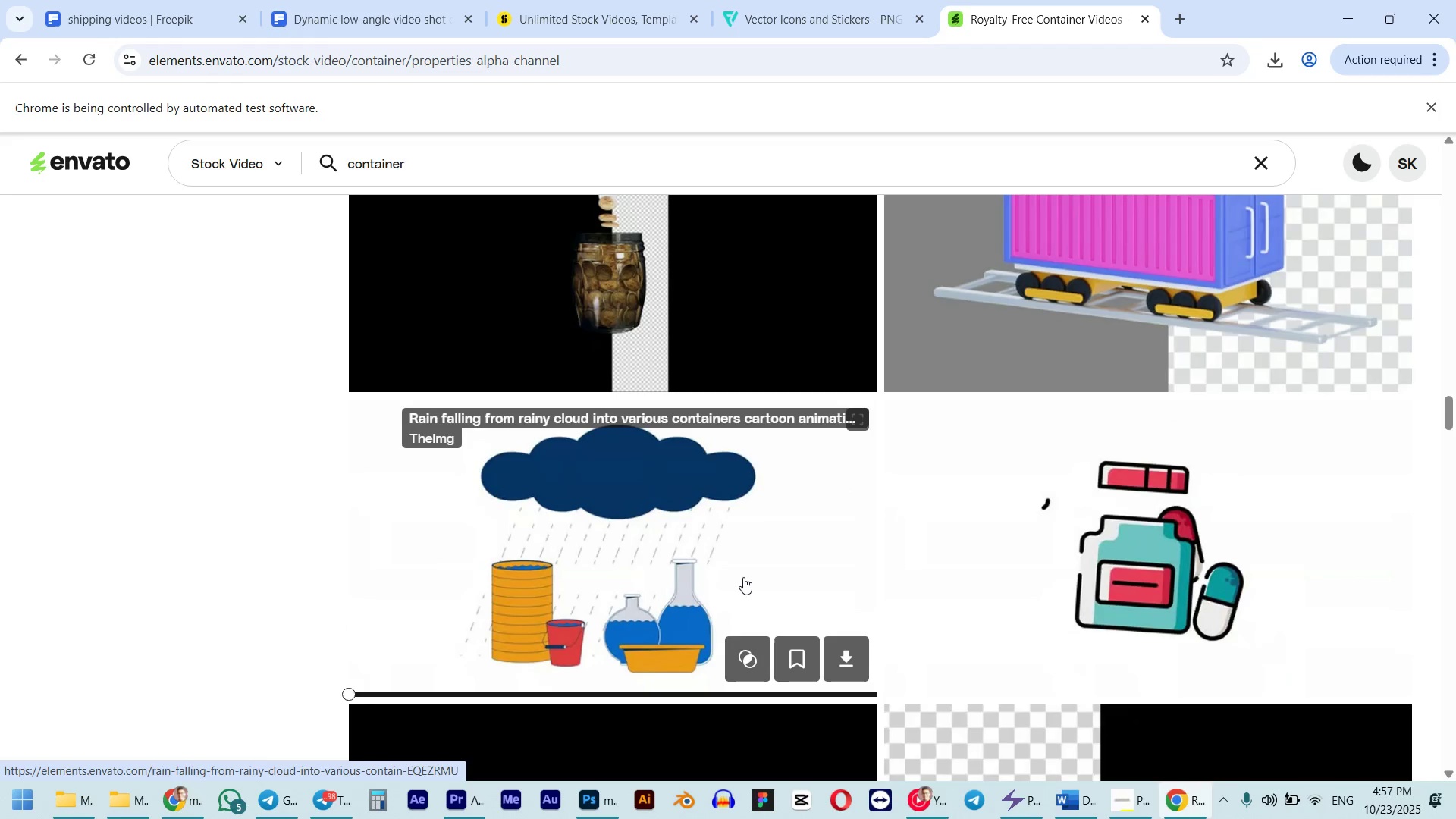 
scroll: coordinate [989, 572], scroll_direction: down, amount: 20.0
 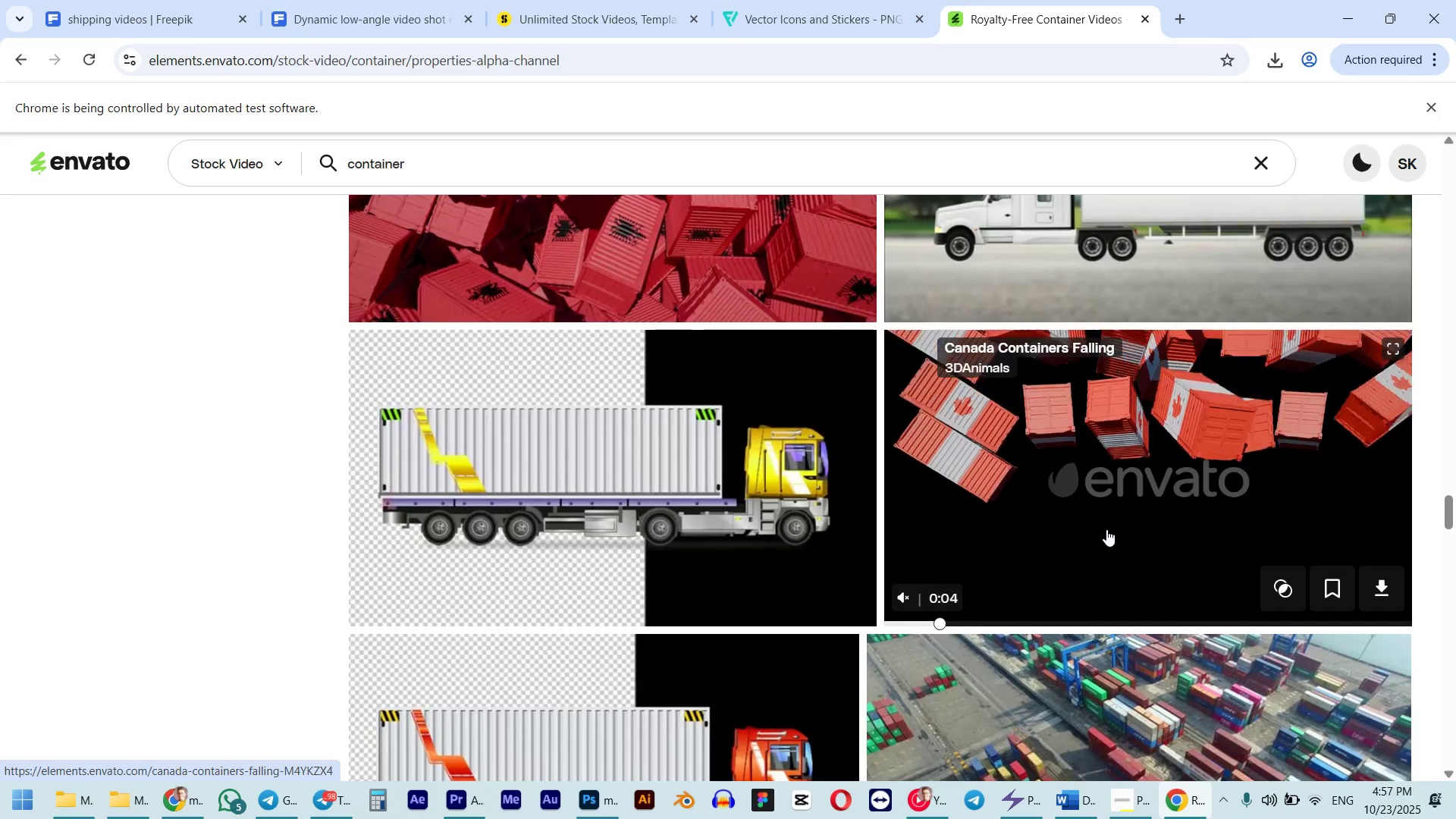 
scroll: coordinate [1103, 529], scroll_direction: up, amount: 51.0
 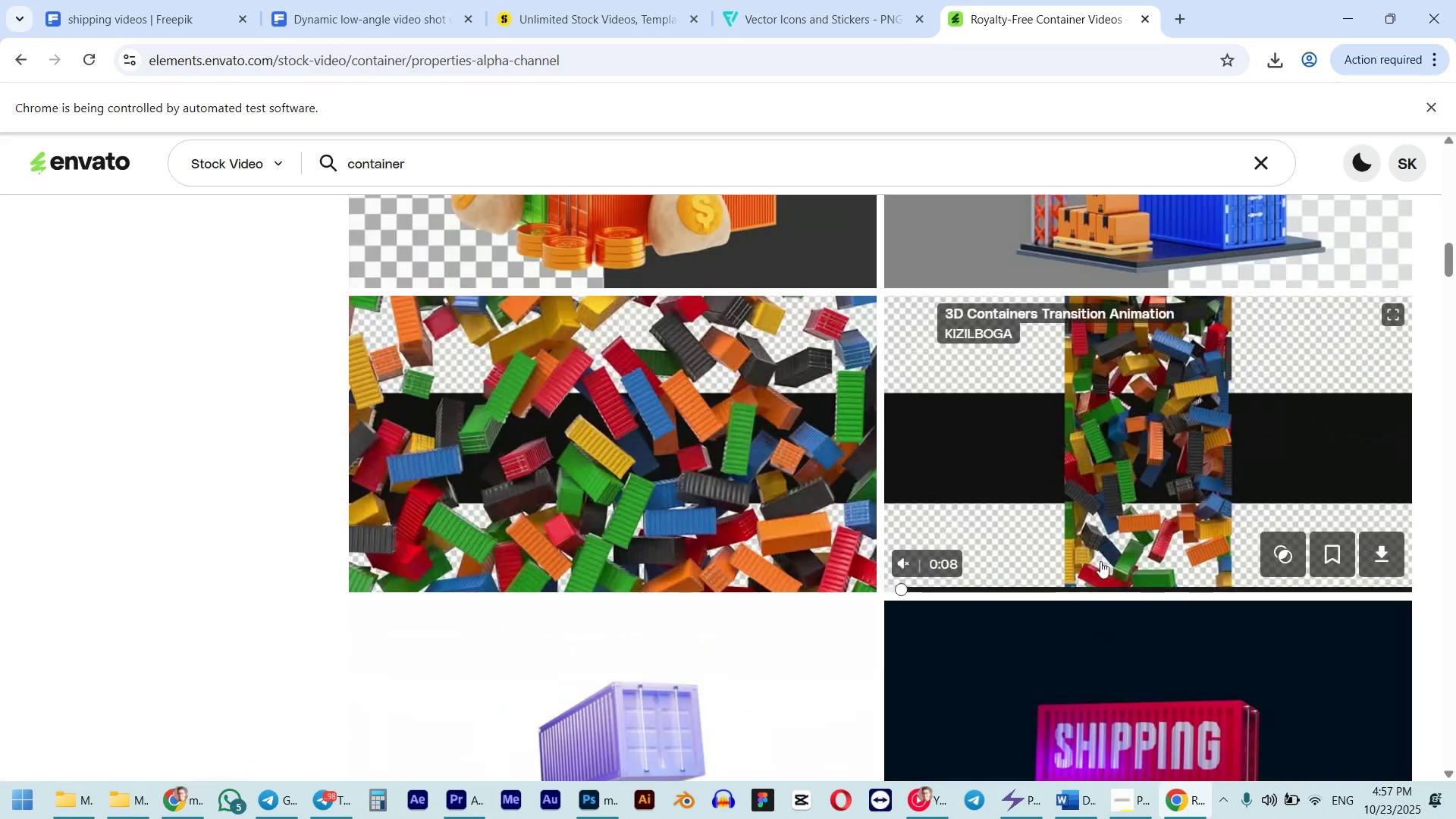 
scroll: coordinate [1085, 610], scroll_direction: down, amount: 2.0
 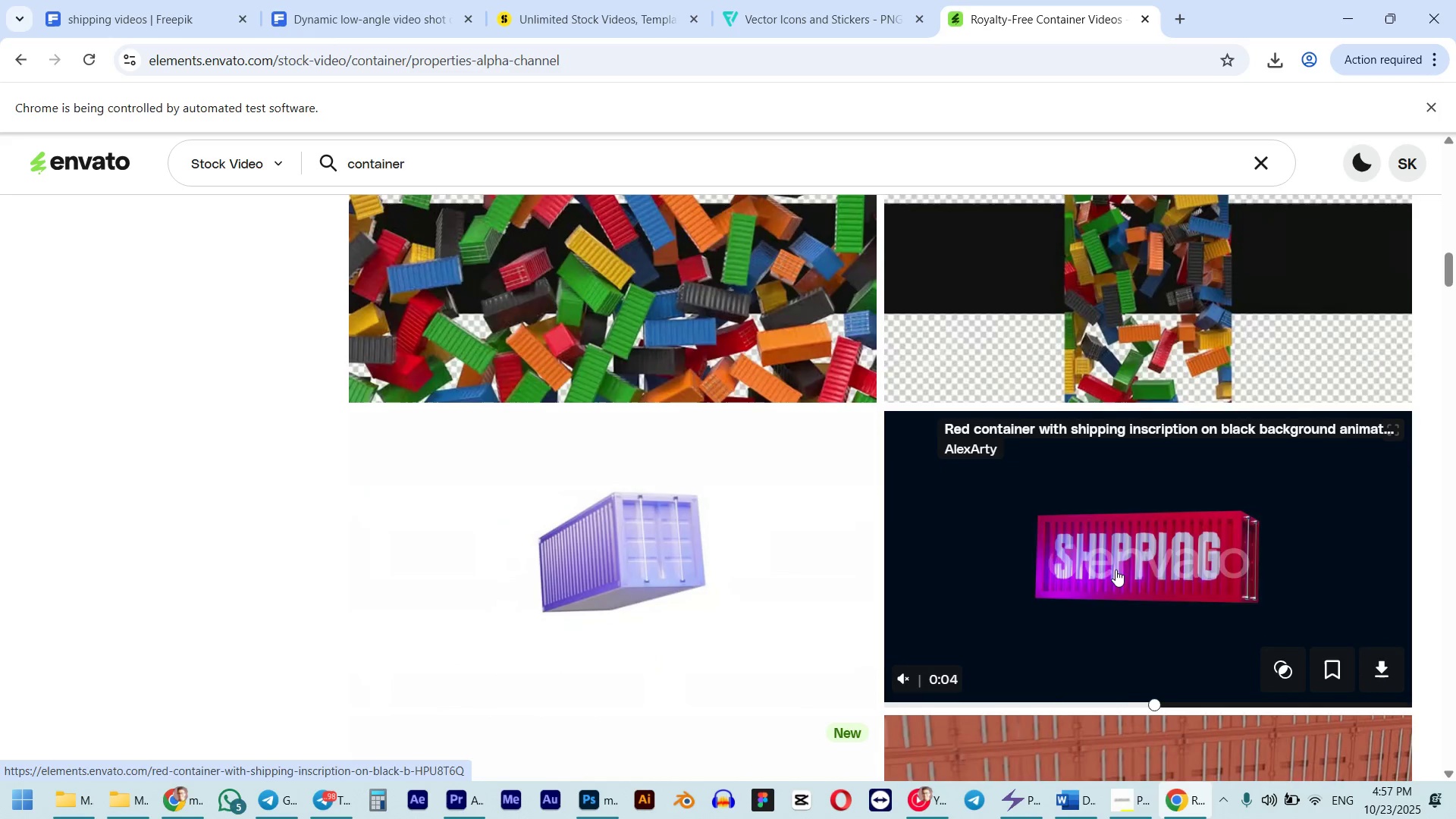 
middle_click([1116, 570])
 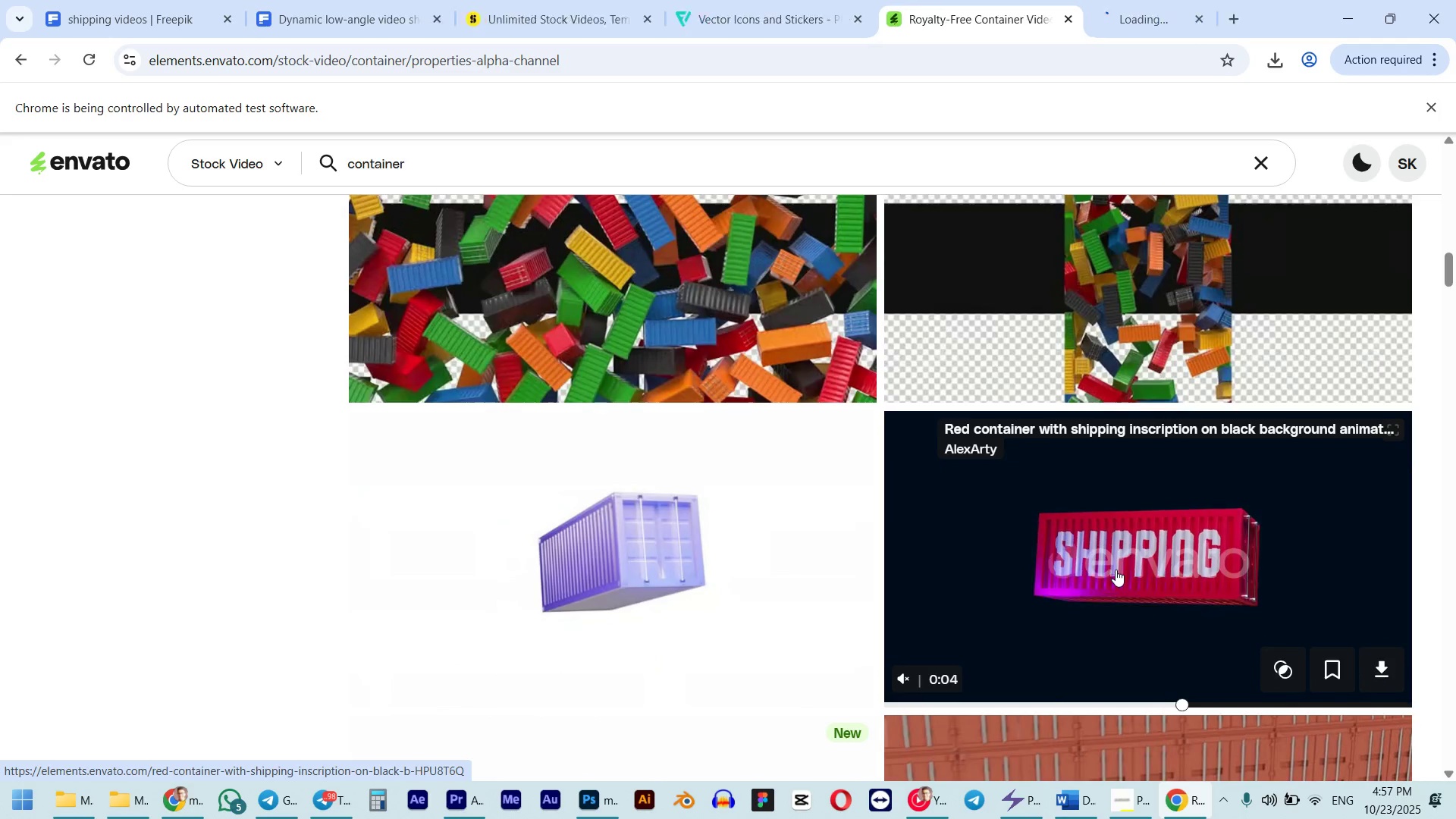 
scroll: coordinate [918, 592], scroll_direction: up, amount: 13.0
 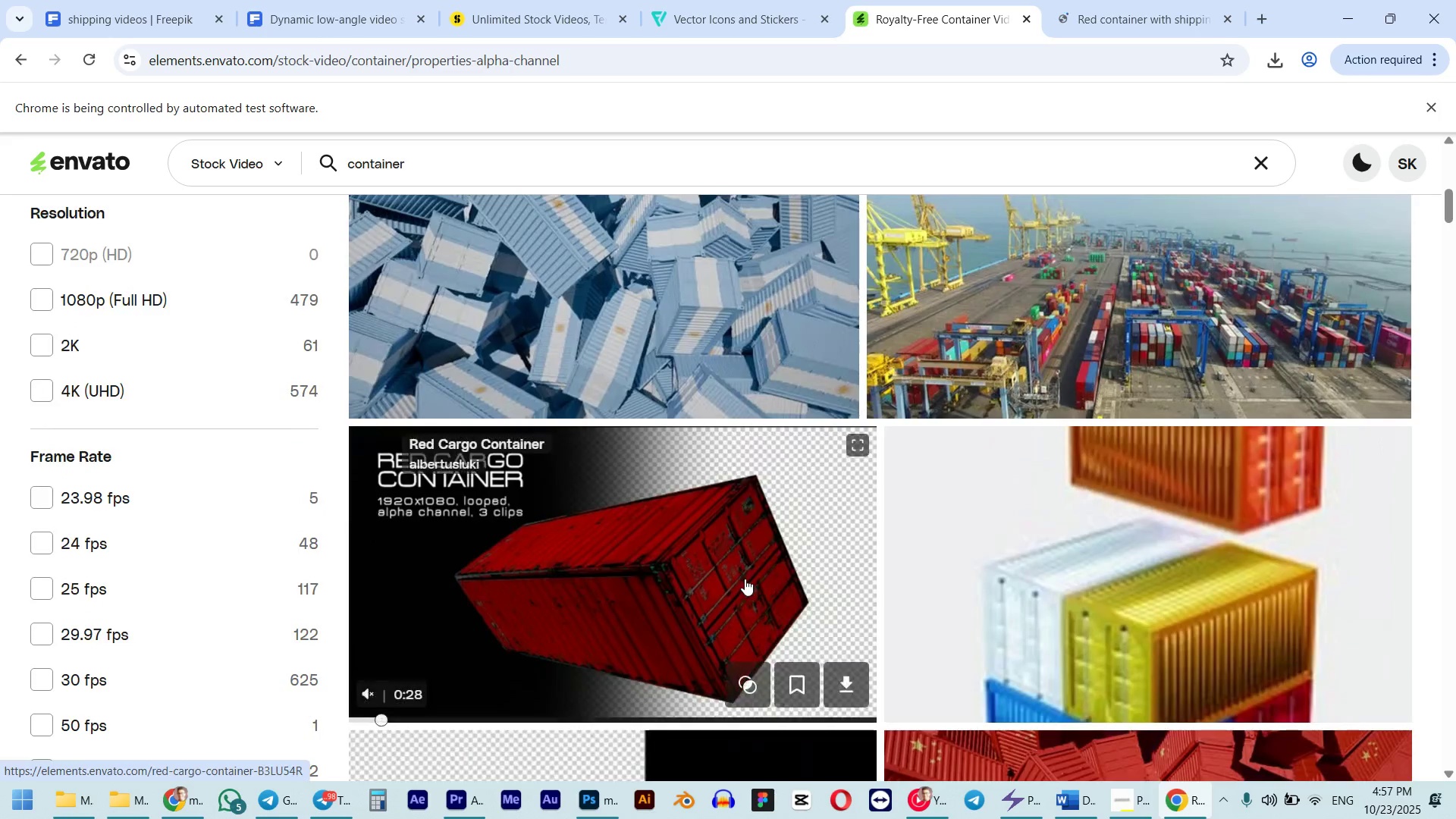 
middle_click([745, 579])
 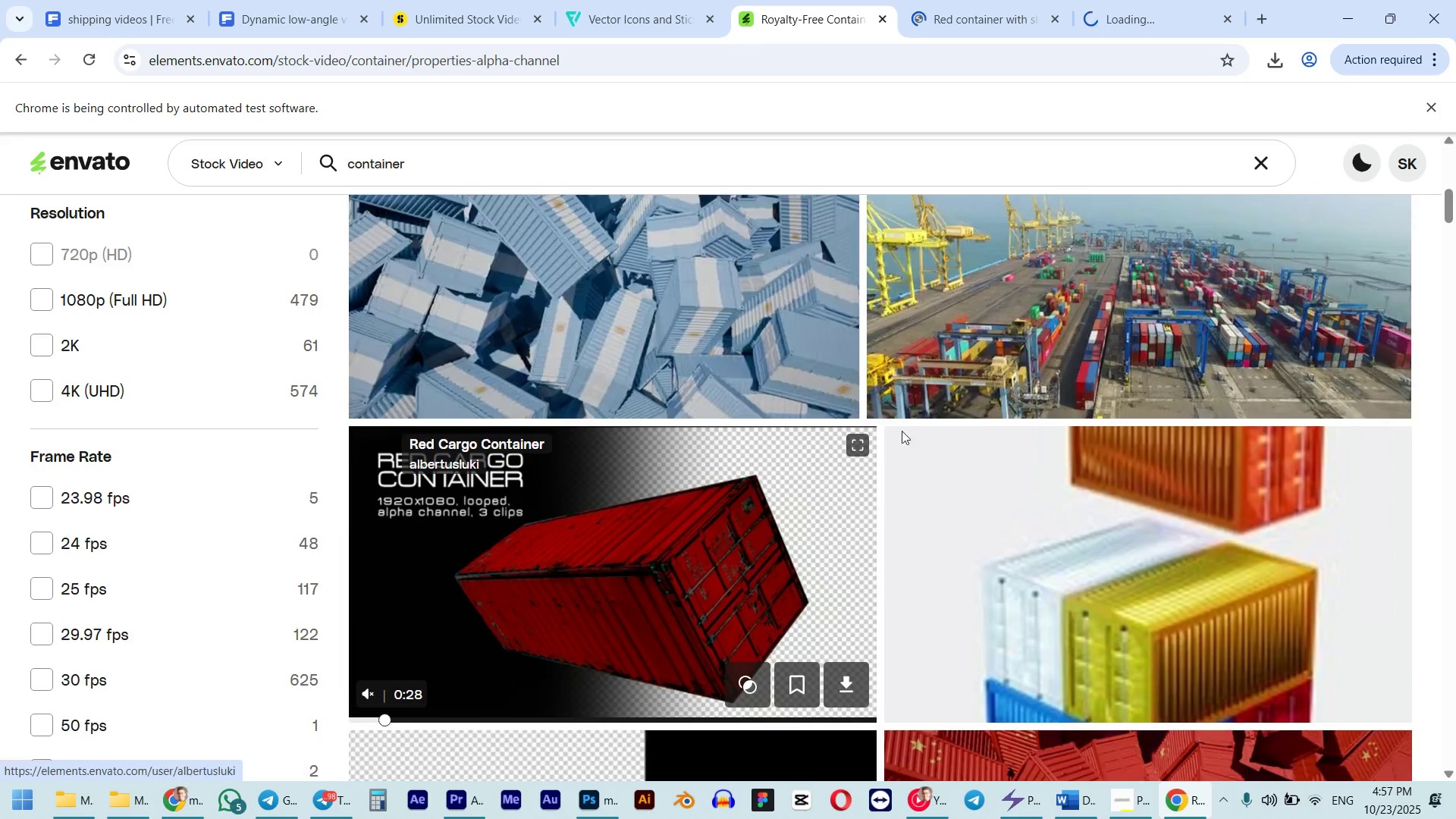 
scroll: coordinate [946, 444], scroll_direction: up, amount: 7.0
 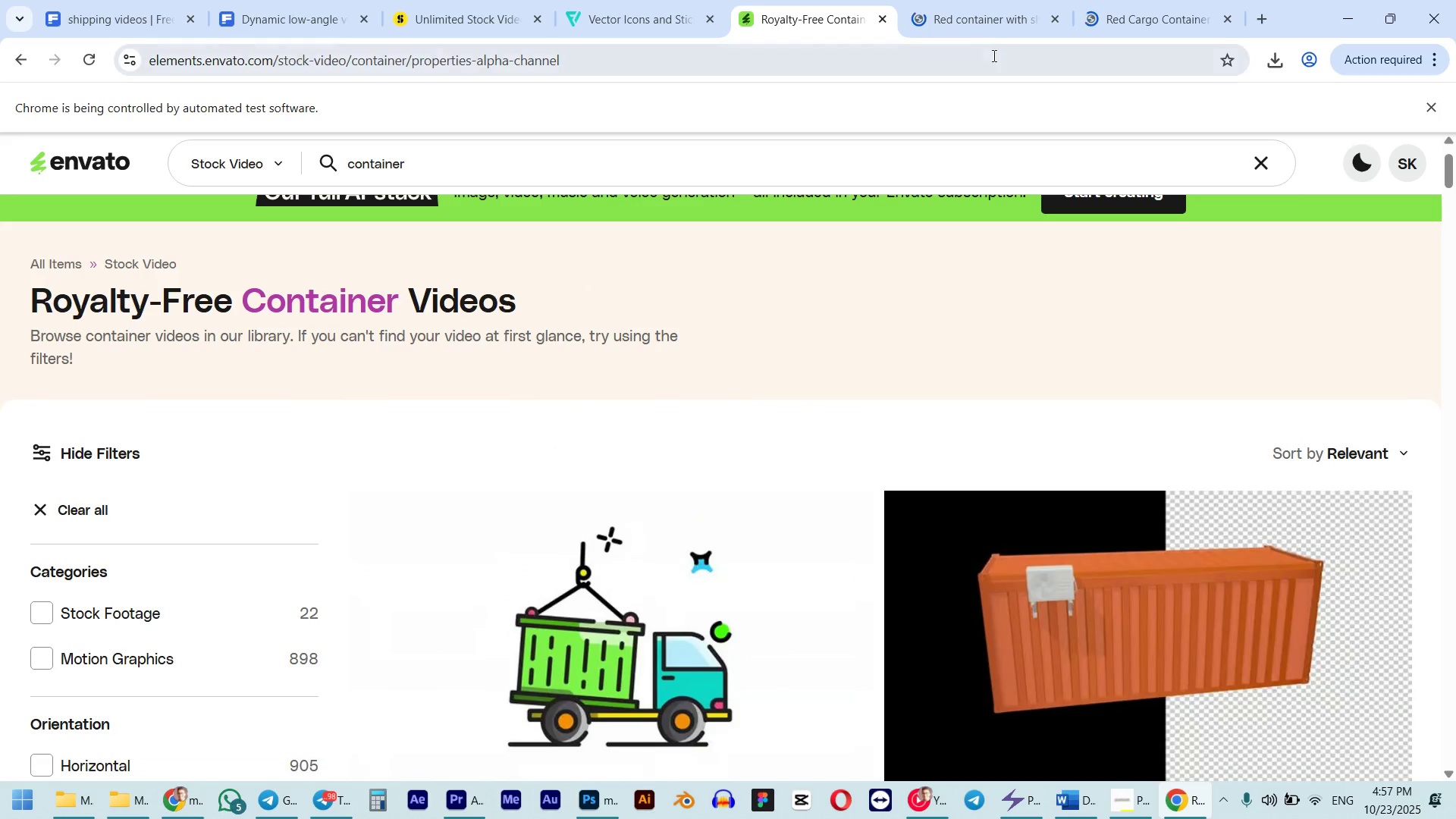 
left_click([990, 30])
 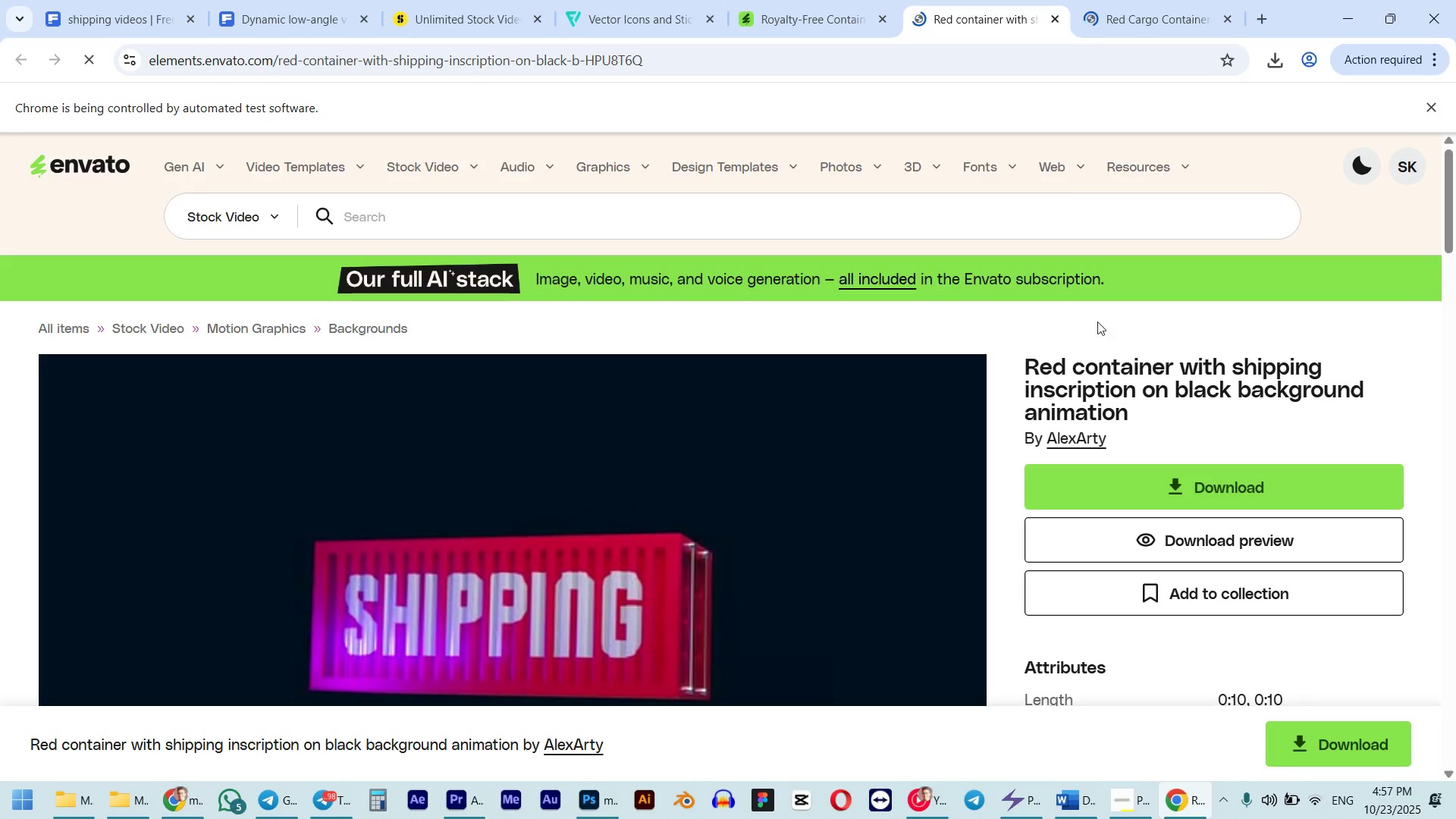 
scroll: coordinate [1059, 418], scroll_direction: down, amount: 3.0
 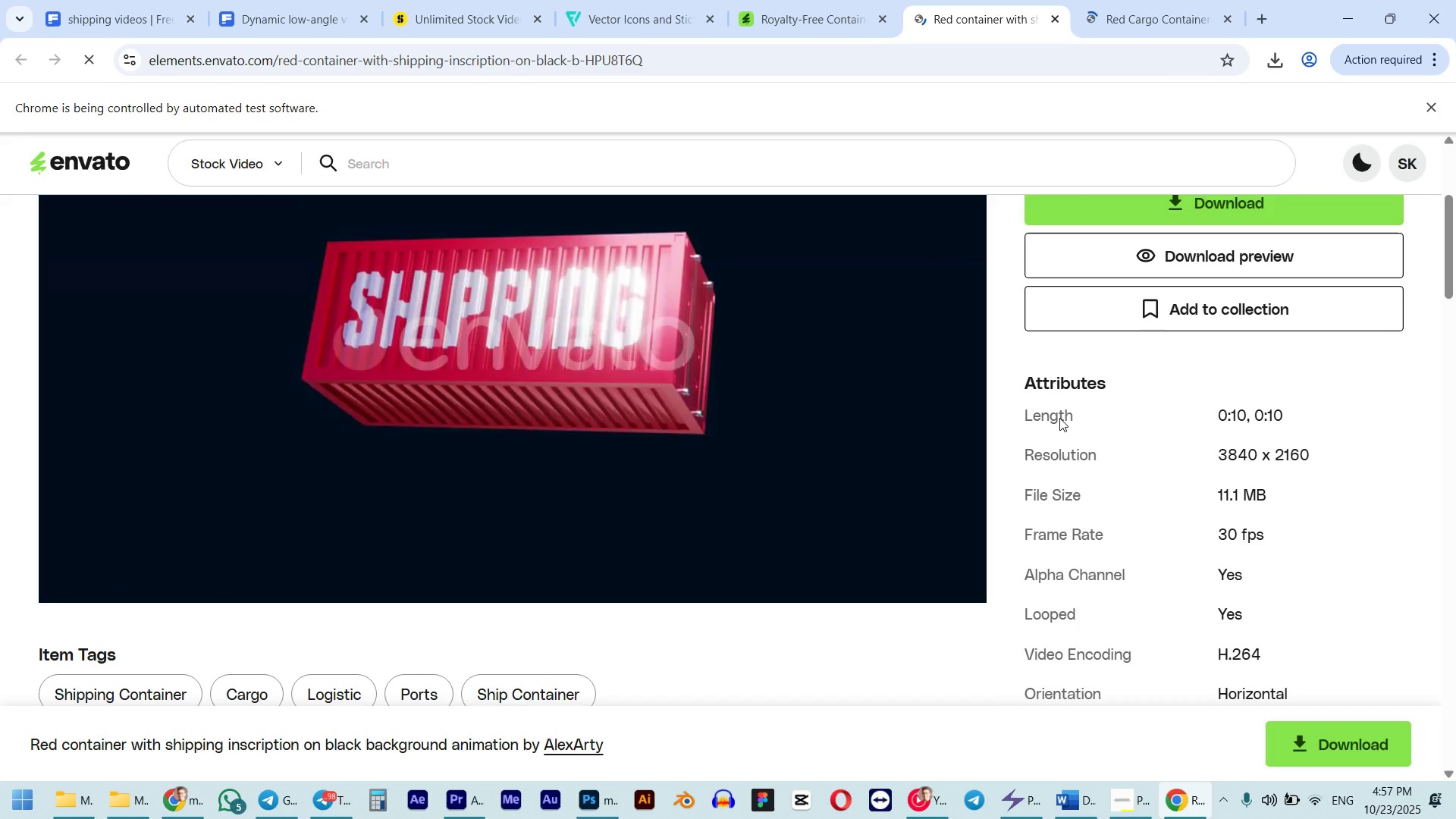 
scroll: coordinate [1084, 396], scroll_direction: up, amount: 2.0
 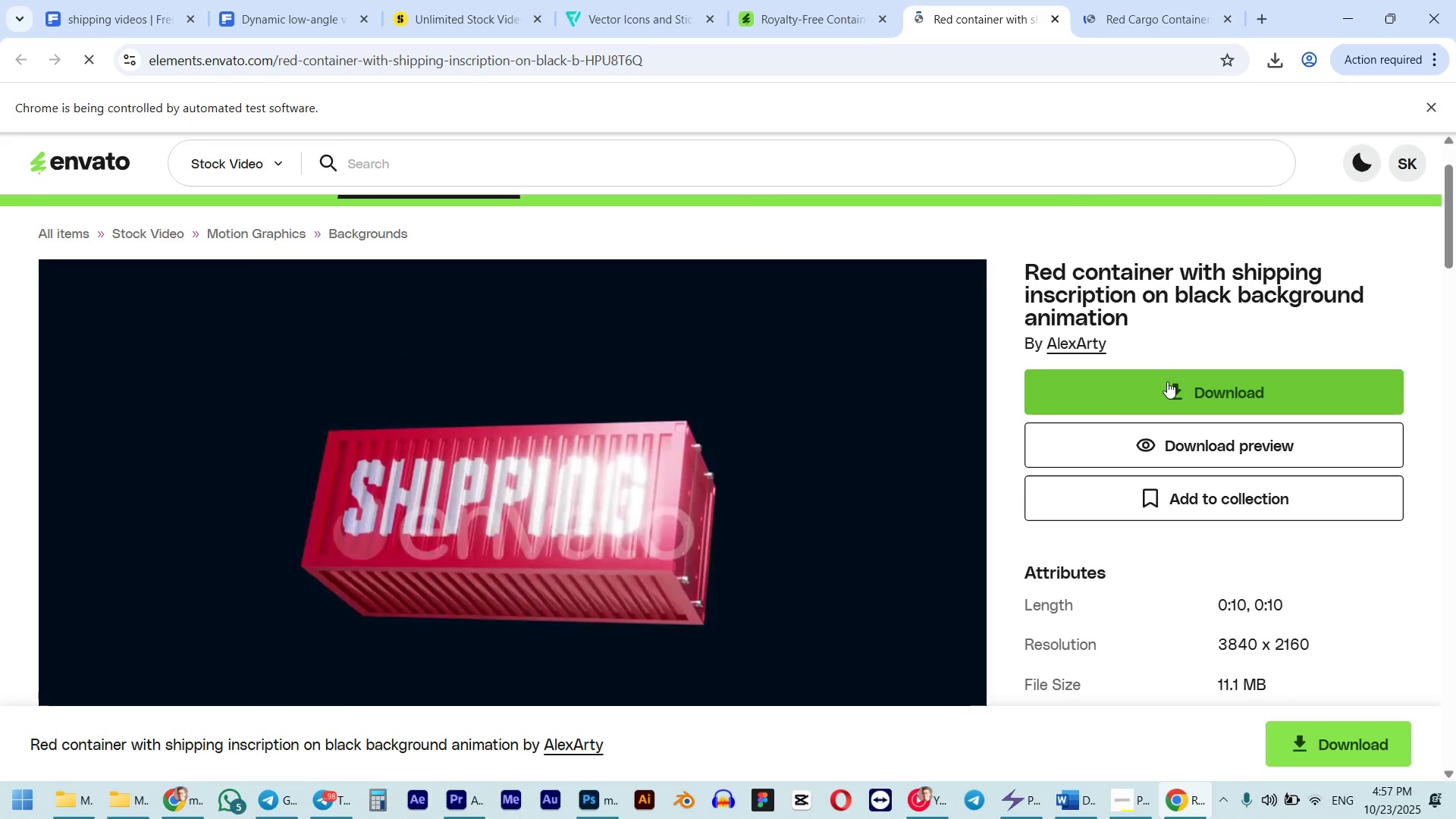 
left_click([1167, 381])
 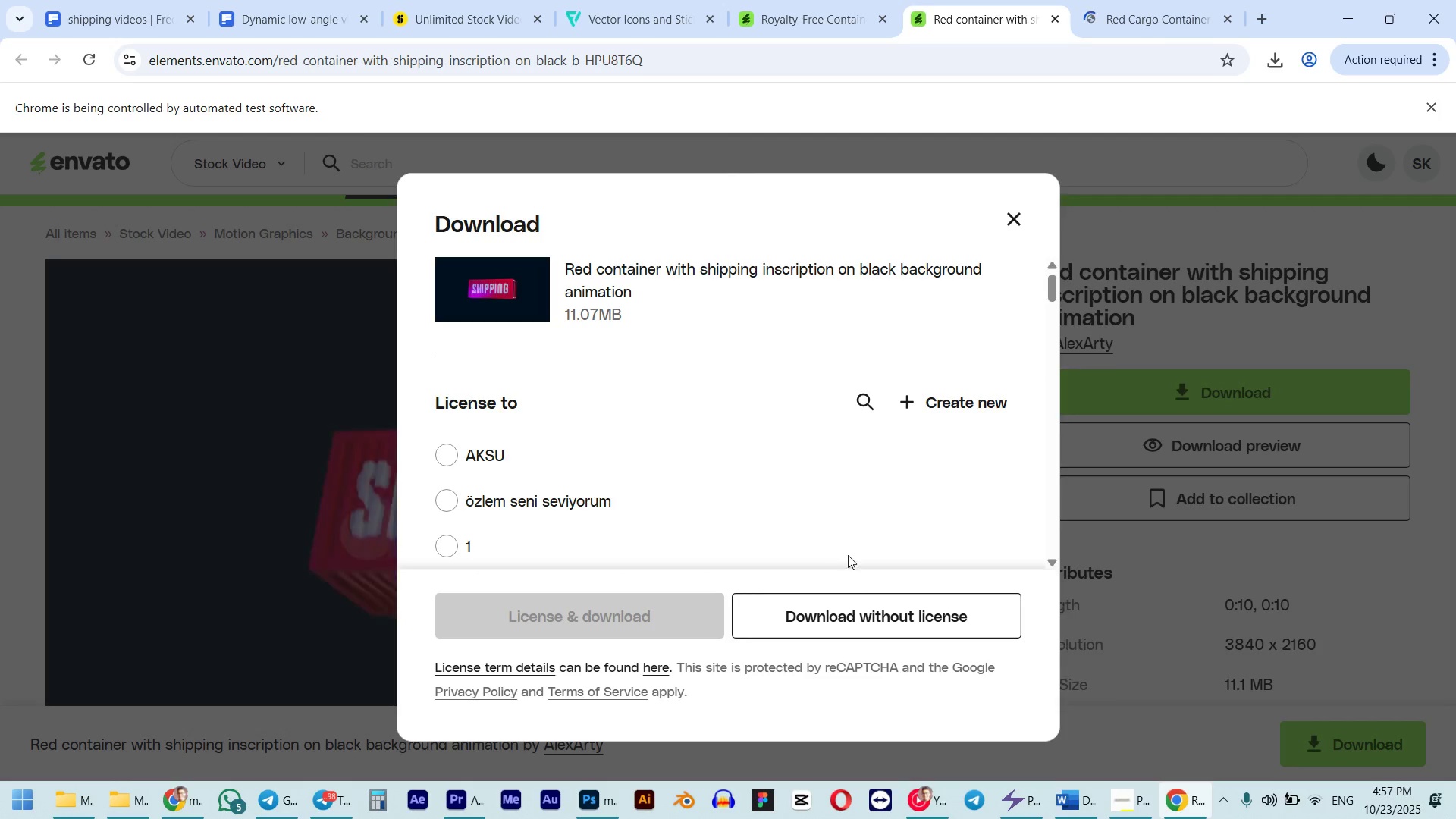 
left_click([858, 612])
 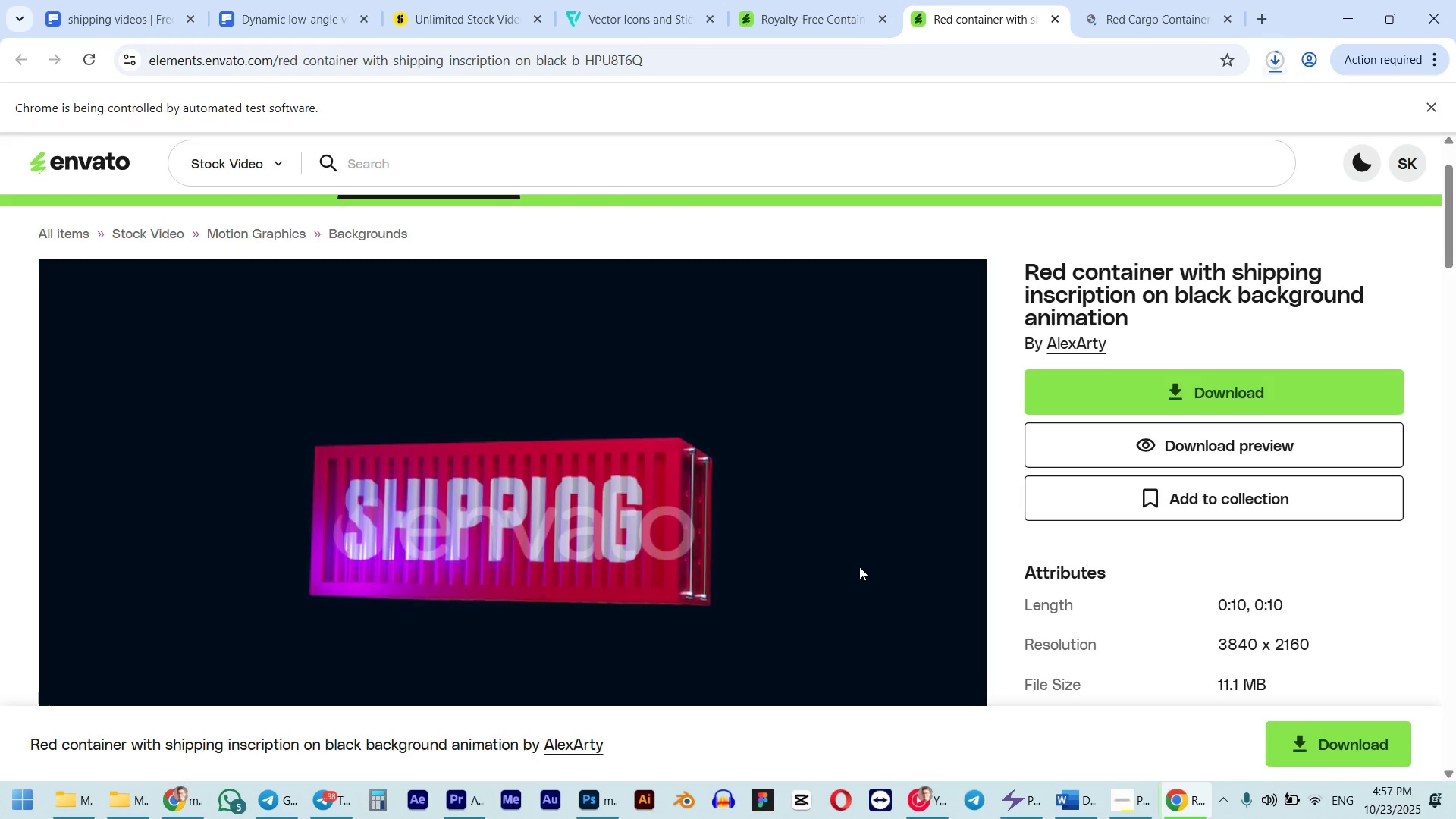 
wait(8.22)
 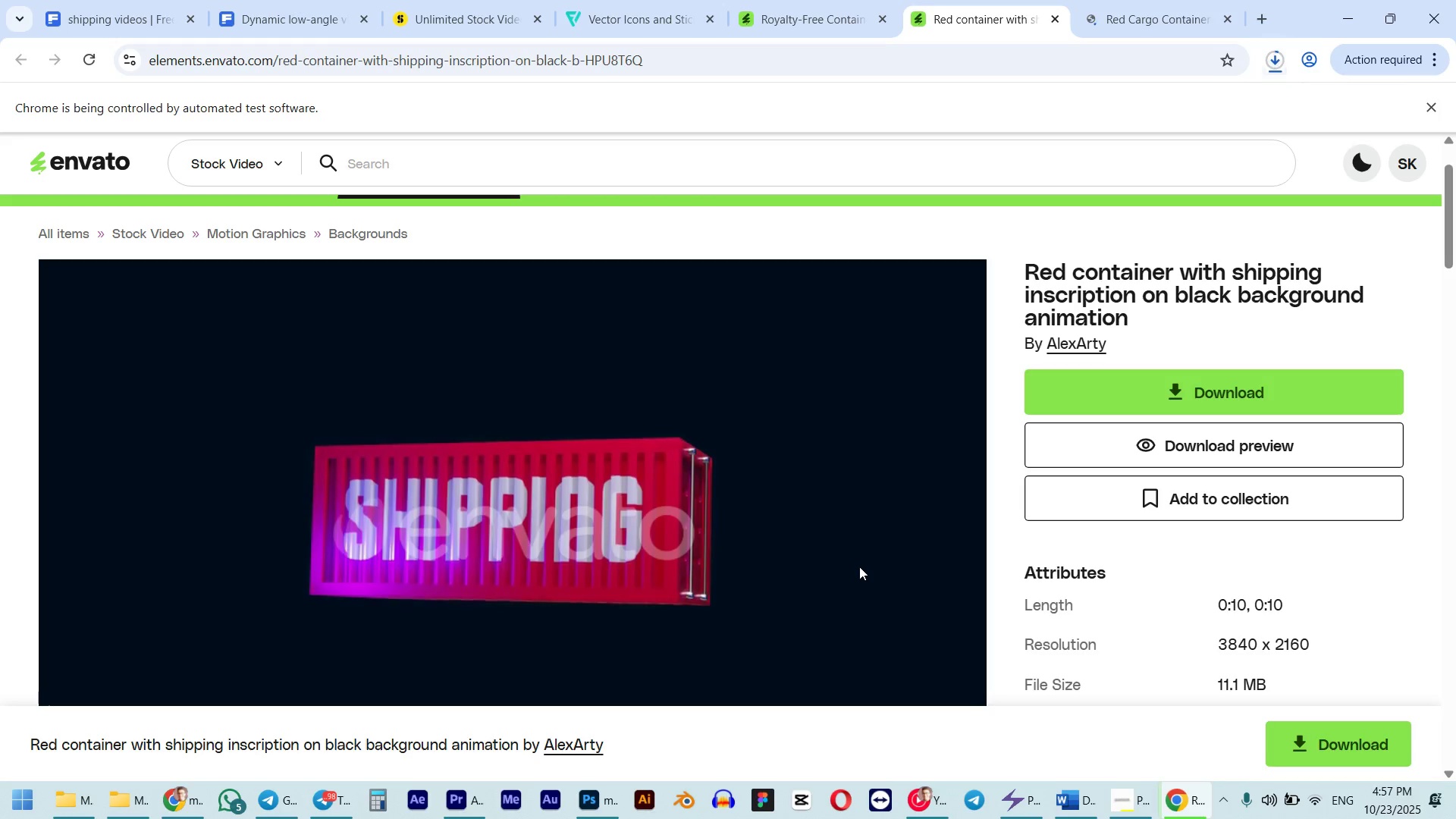 
left_click([1046, 115])
 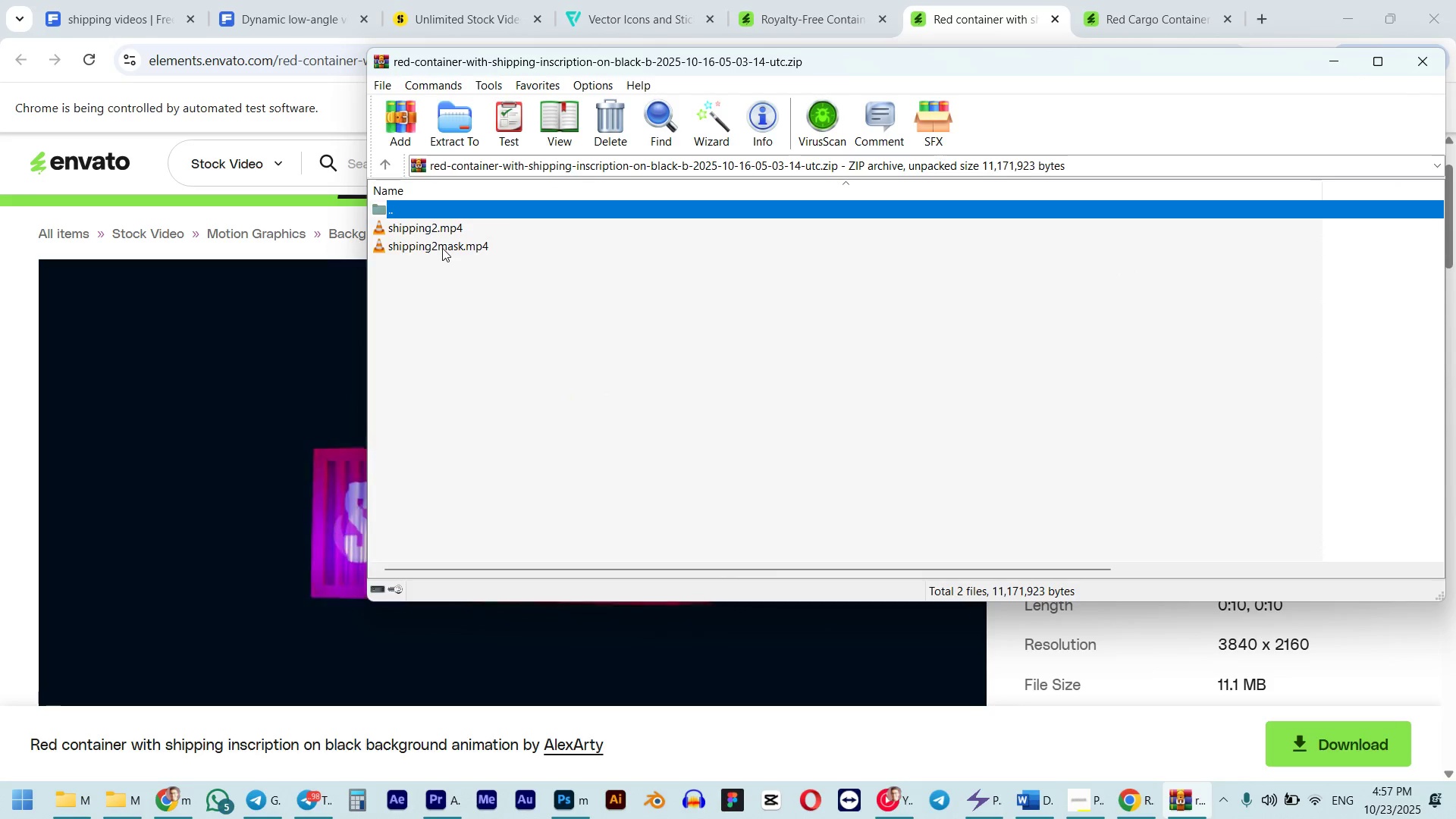 
left_click_drag(start_coordinate=[476, 265], to_coordinate=[416, 224])
 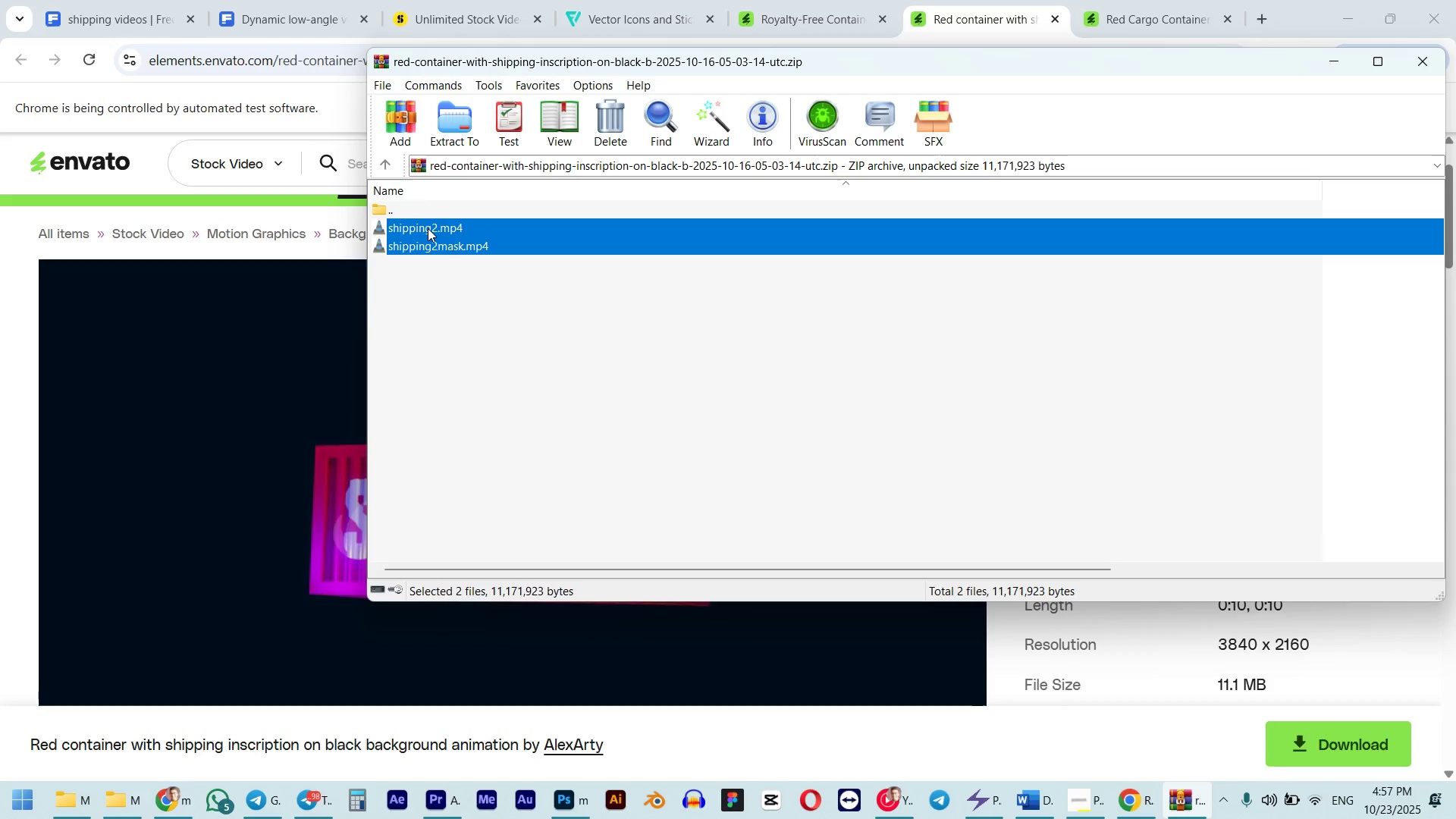 
left_click_drag(start_coordinate=[428, 228], to_coordinate=[743, 676])
 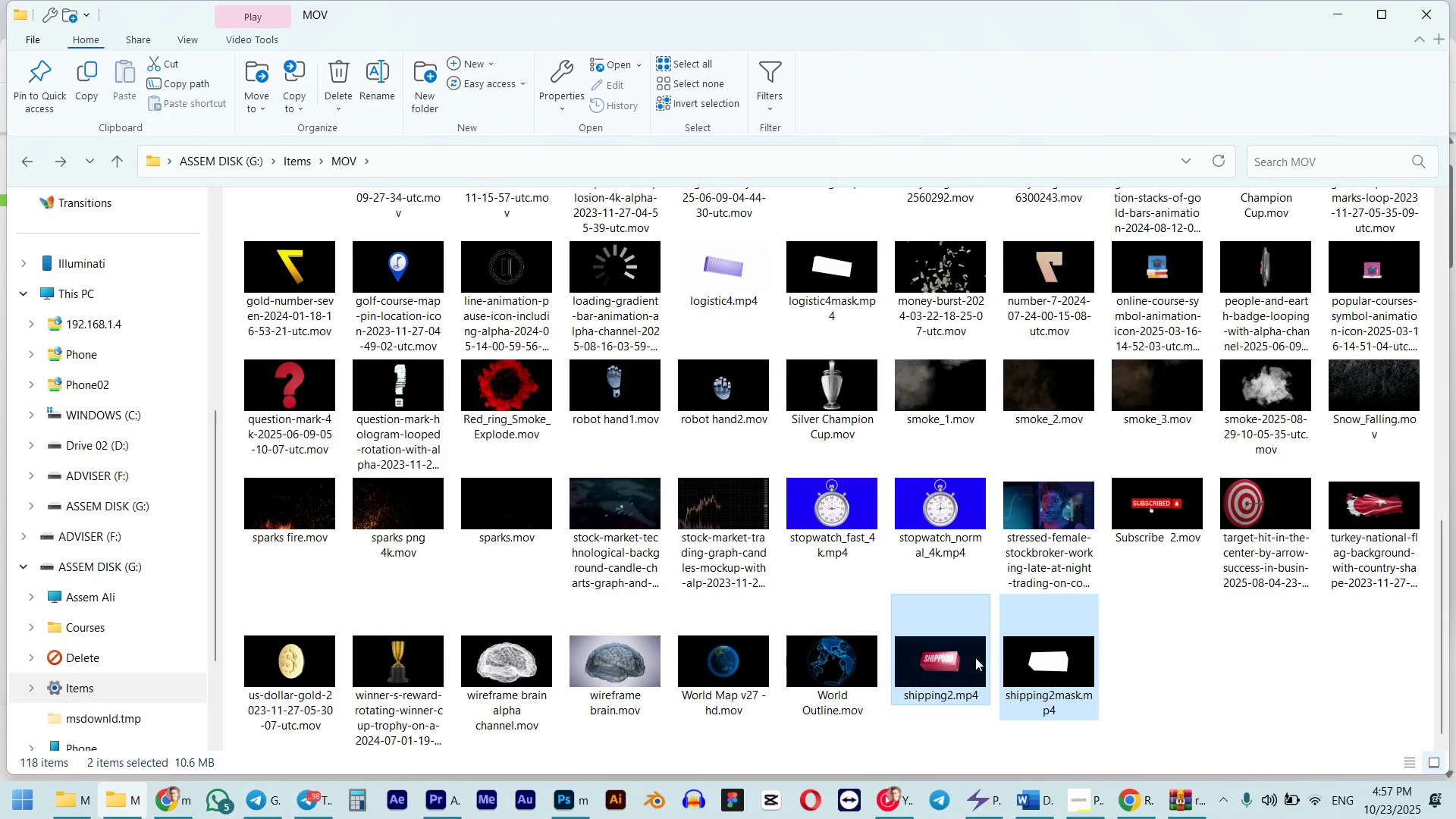 
left_click_drag(start_coordinate=[959, 656], to_coordinate=[820, 338])
 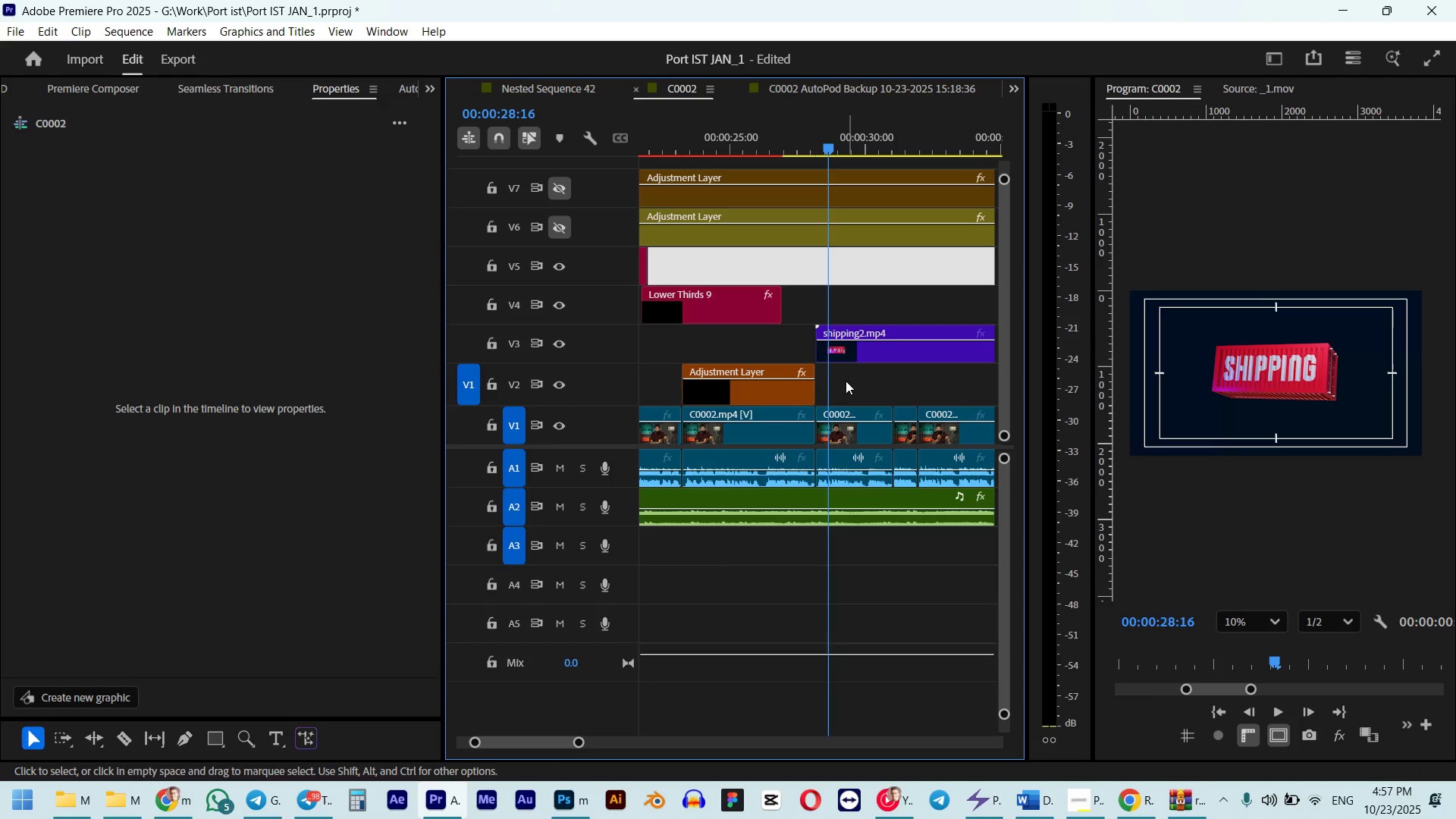 
scroll: coordinate [806, 362], scroll_direction: down, amount: 7.0
 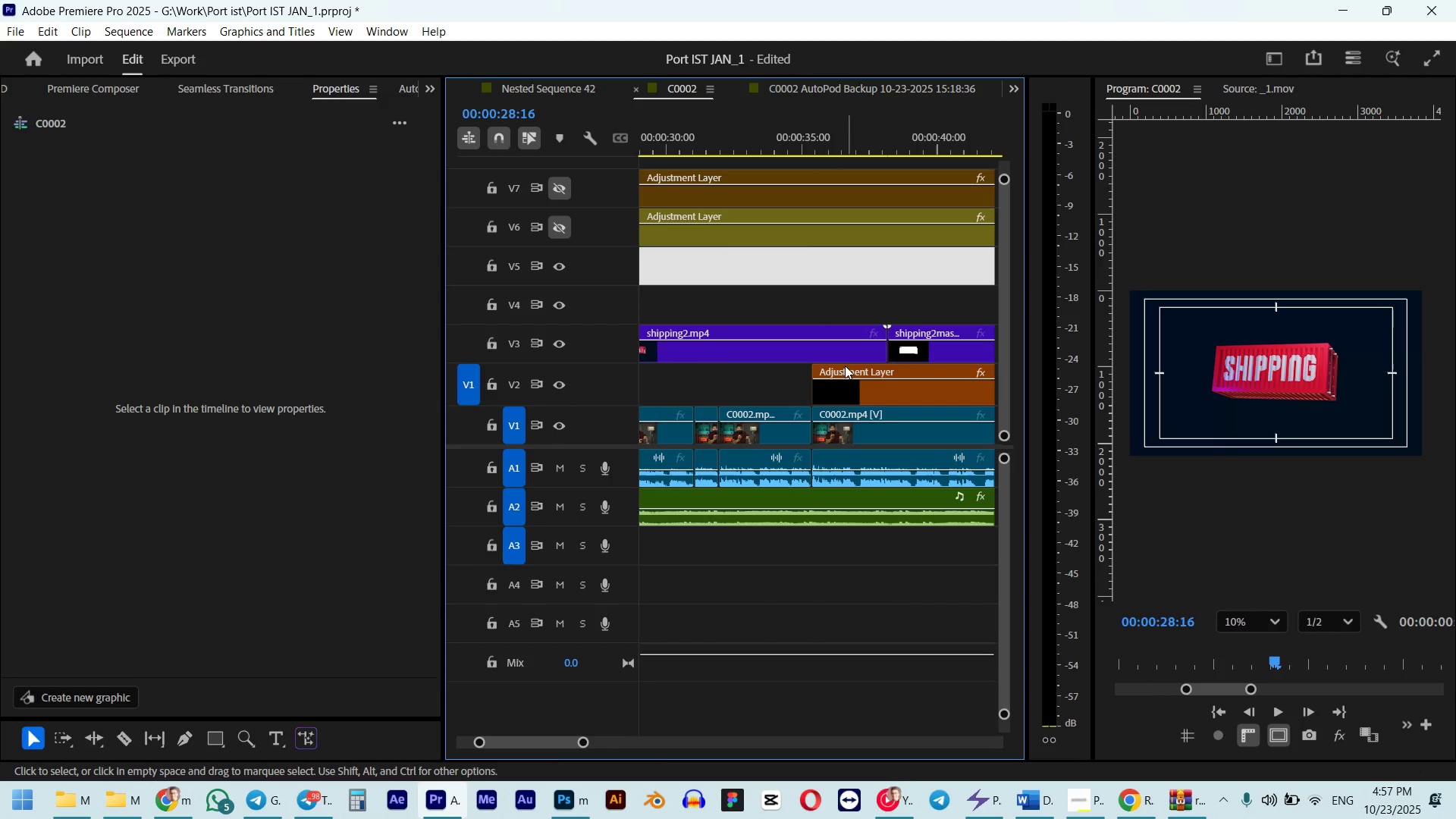 
key(Control+ControlLeft)
 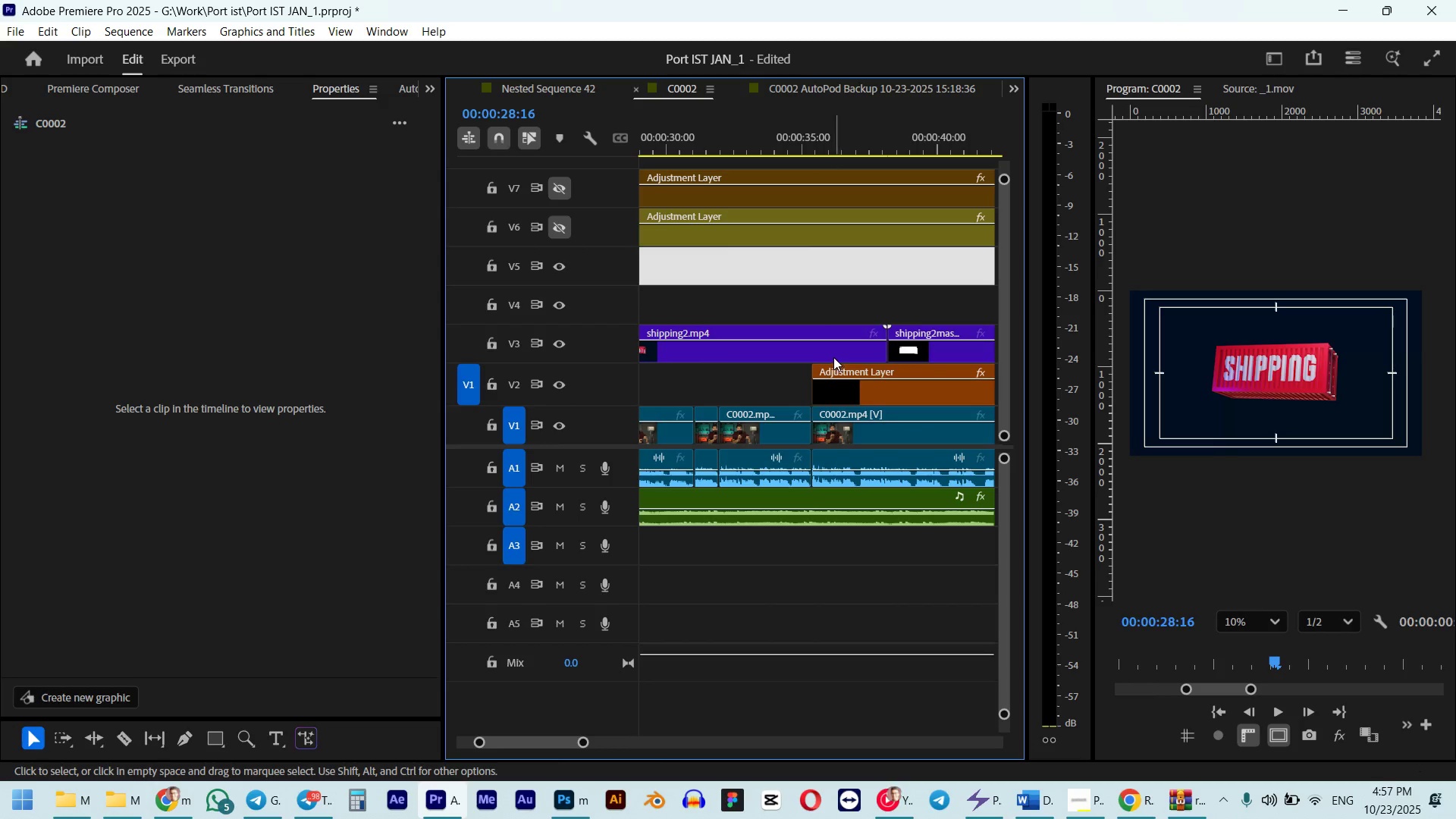 
key(Control+Z)
 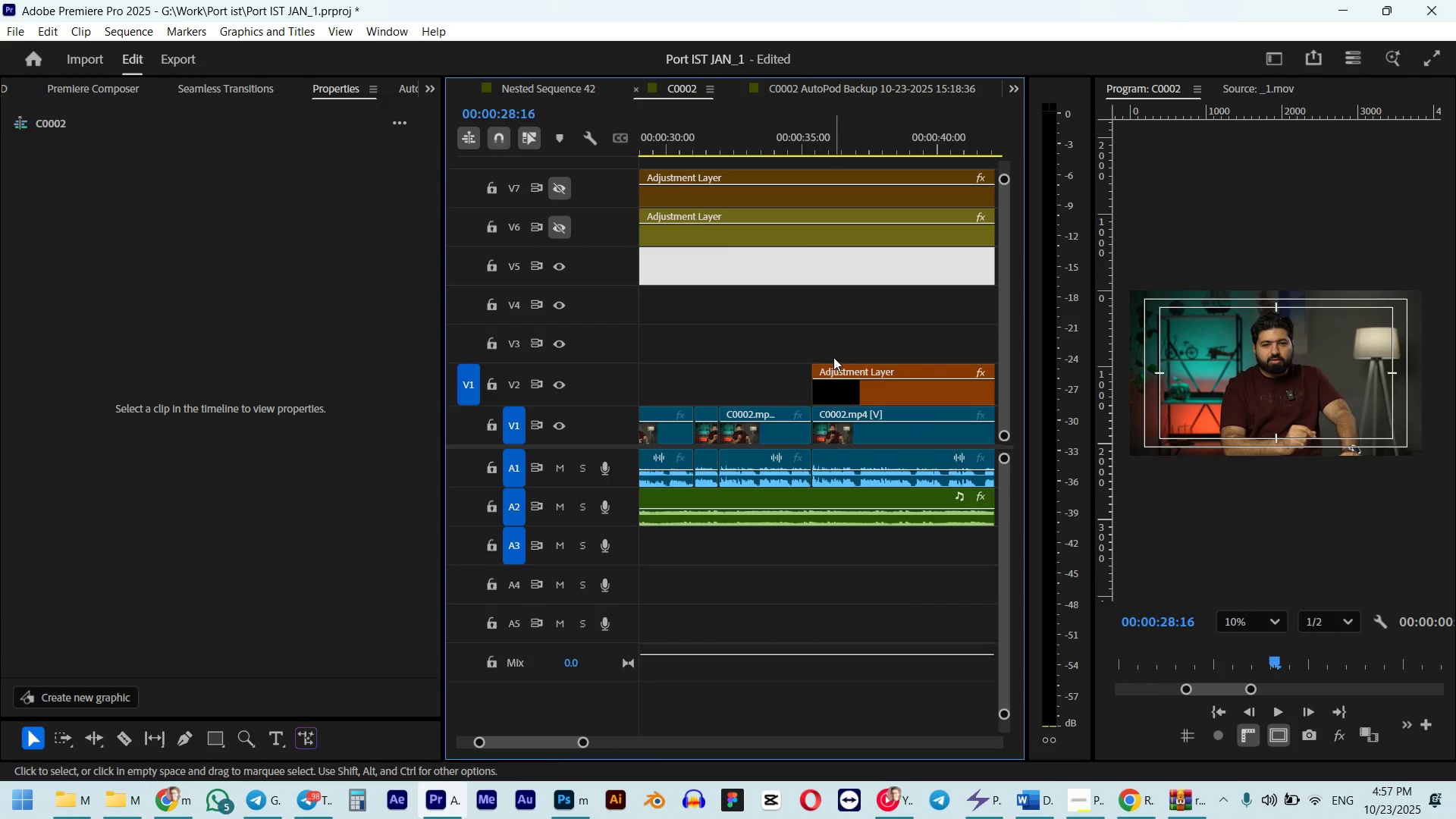 
hold_key(key=AltLeft, duration=0.35)
scroll: coordinate [823, 354], scroll_direction: down, amount: 6.0
 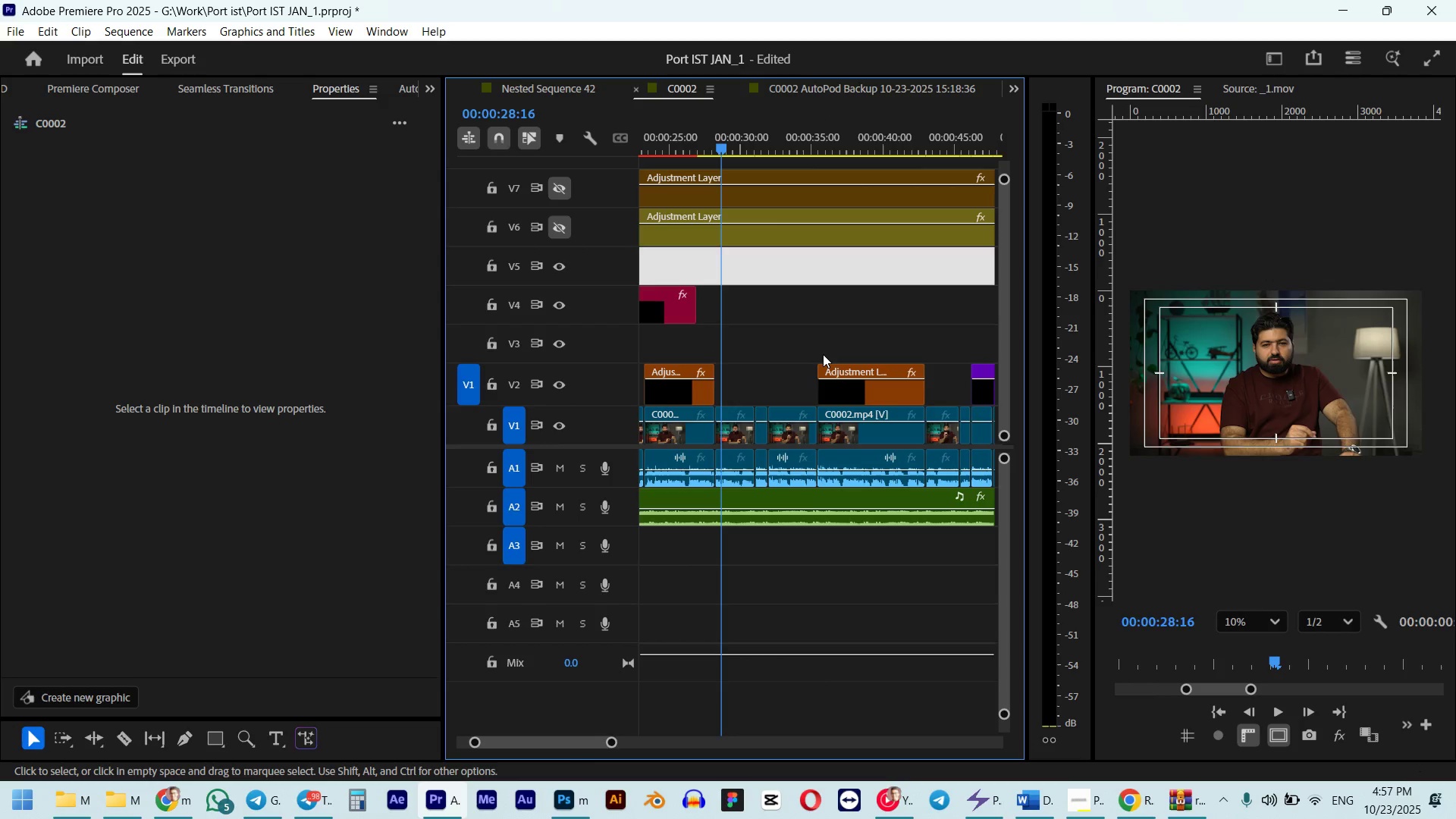 
key(Control+Z)
 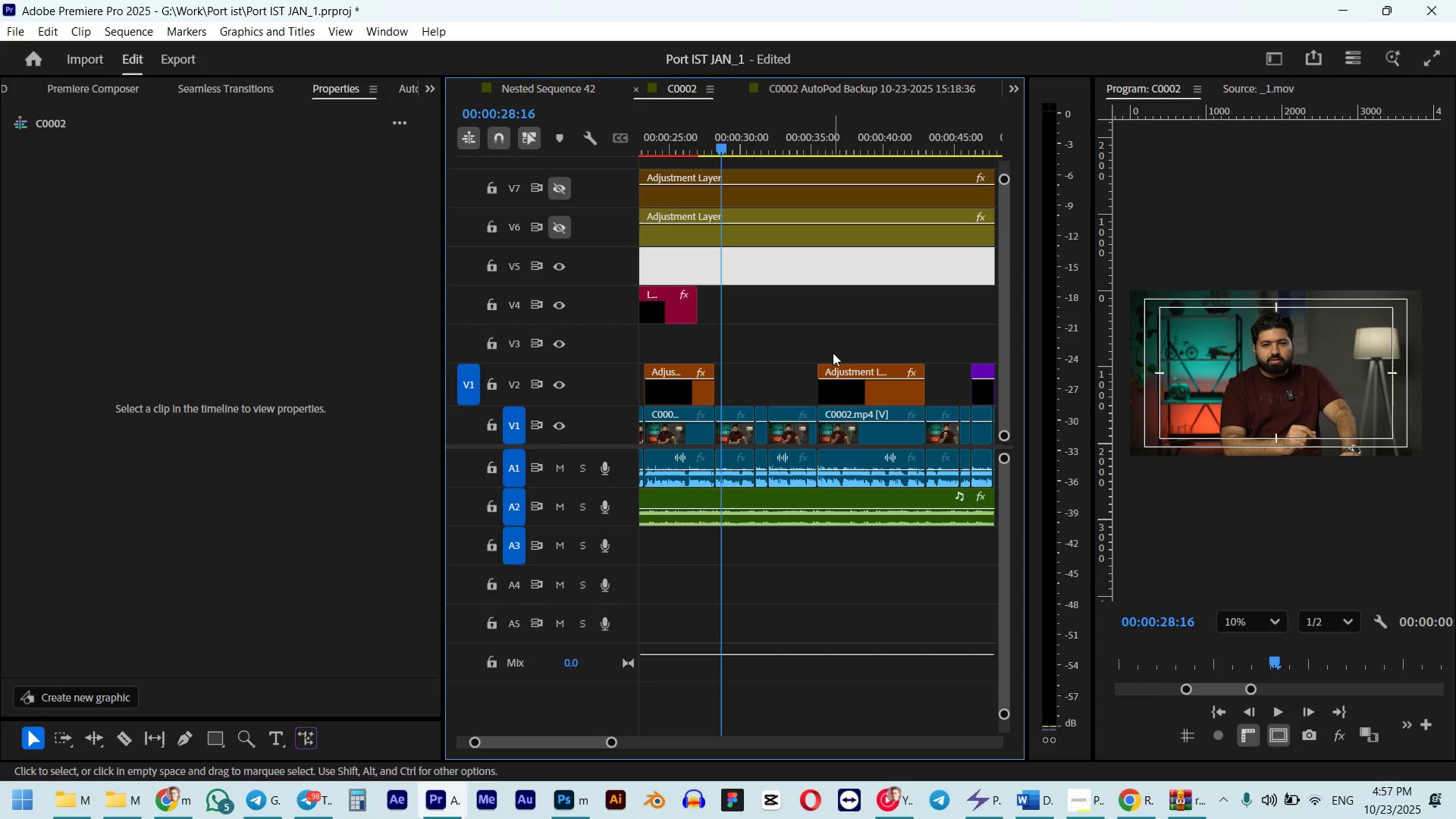 
key(Control+Shift+Z)
 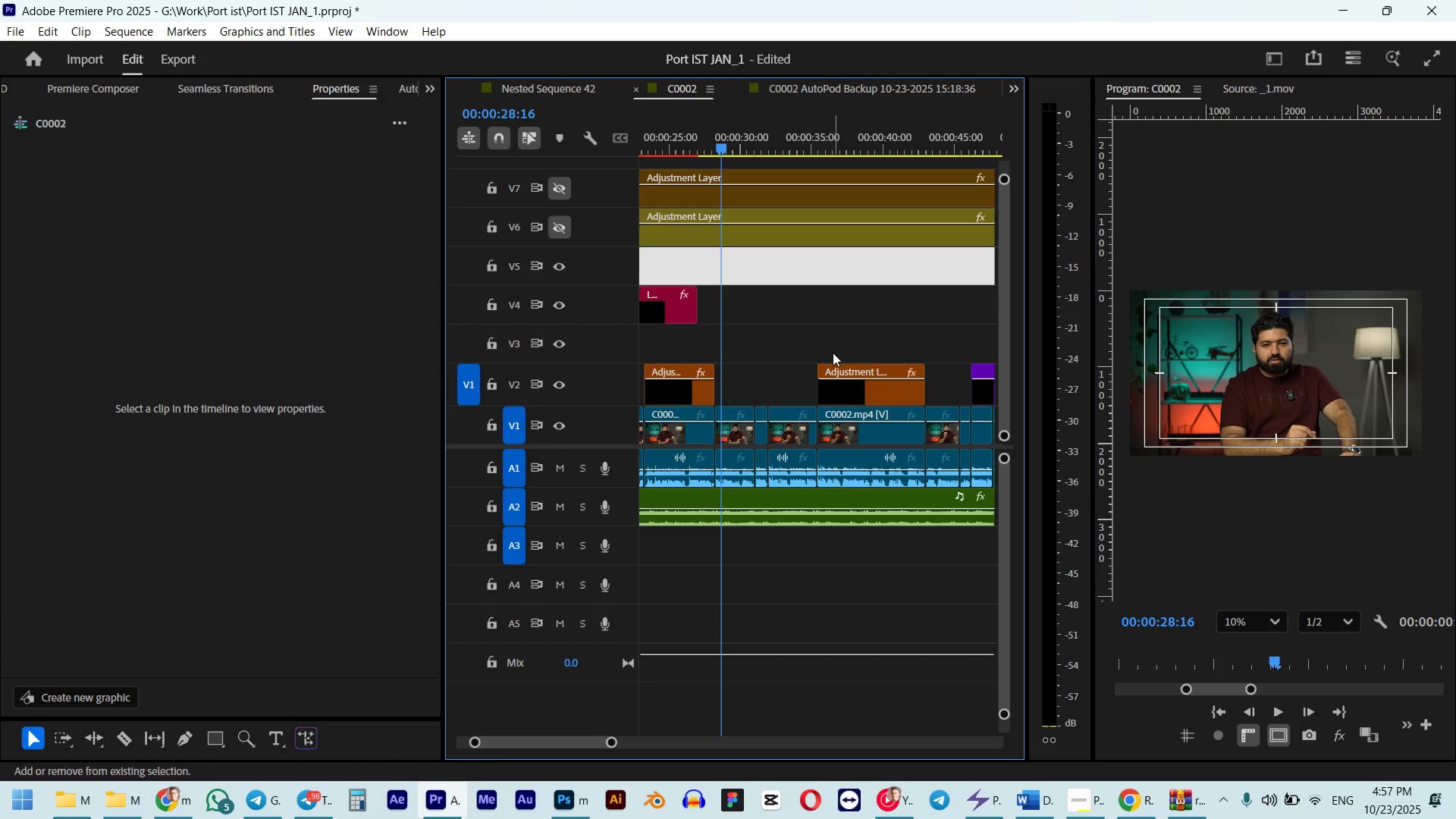 
key(Control+Shift+Z)
 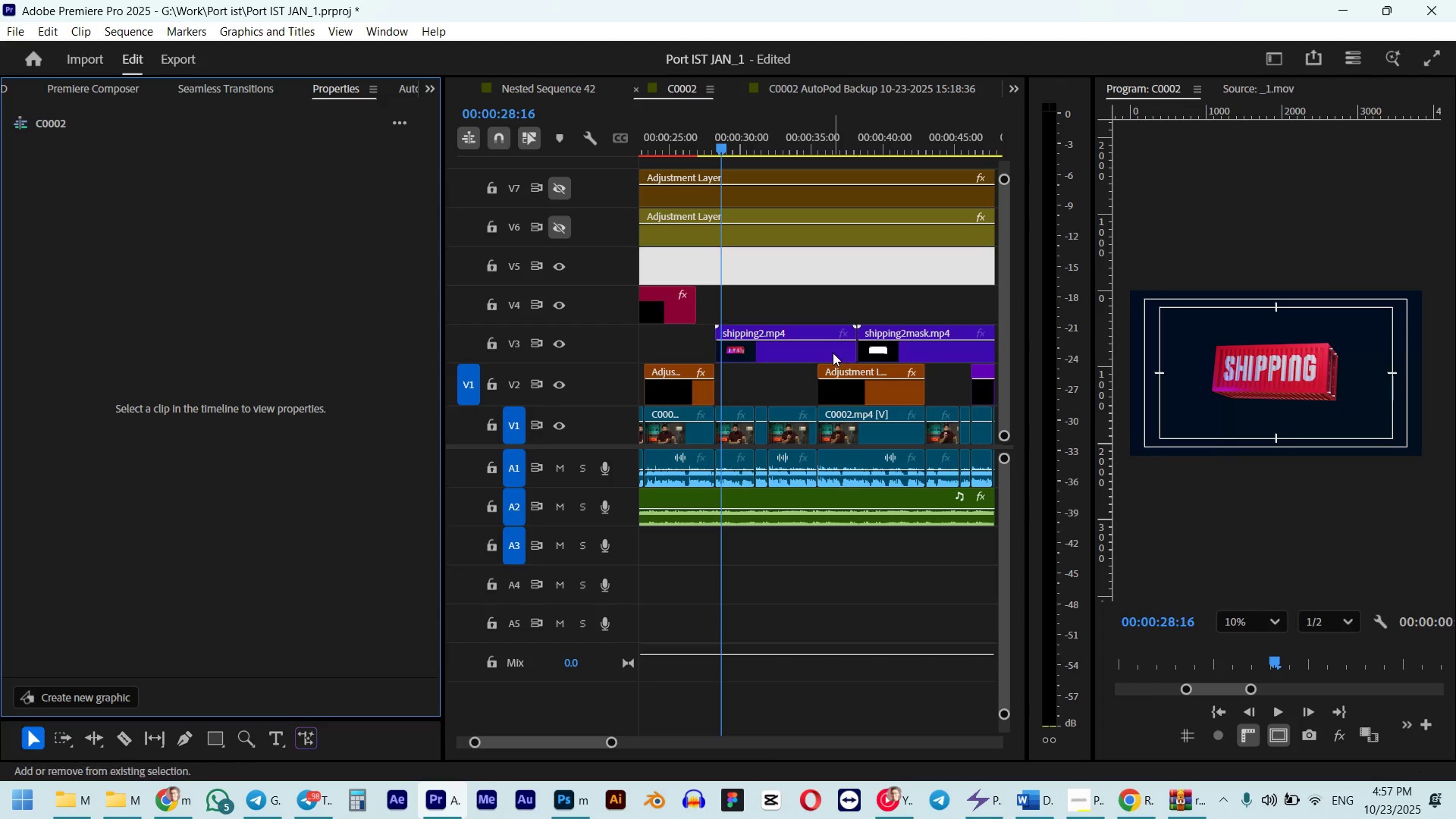 
hold_key(key=AltLeft, duration=0.38)
scroll: coordinate [833, 353], scroll_direction: down, amount: 6.0
 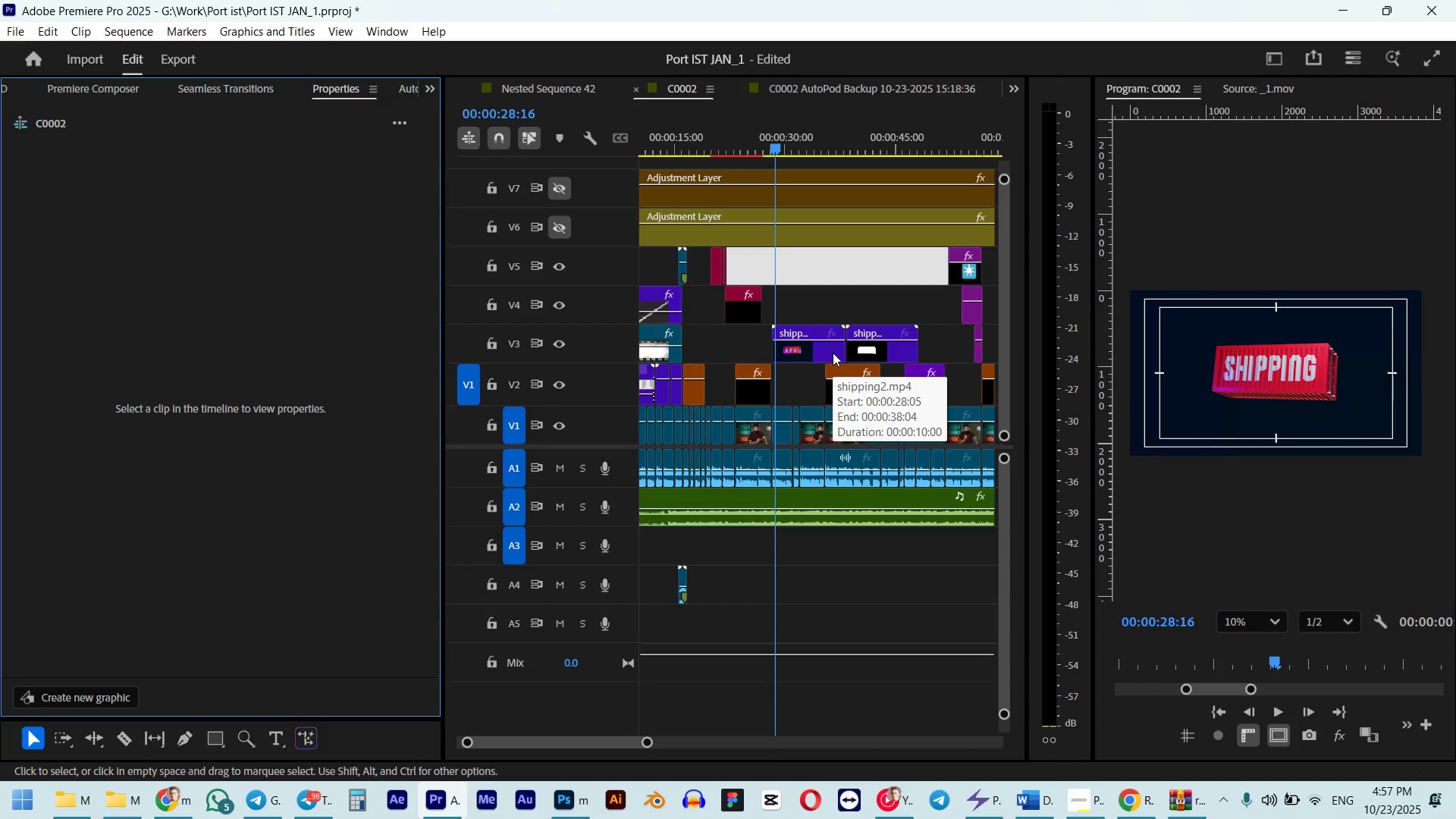 
key(Control+Z)
 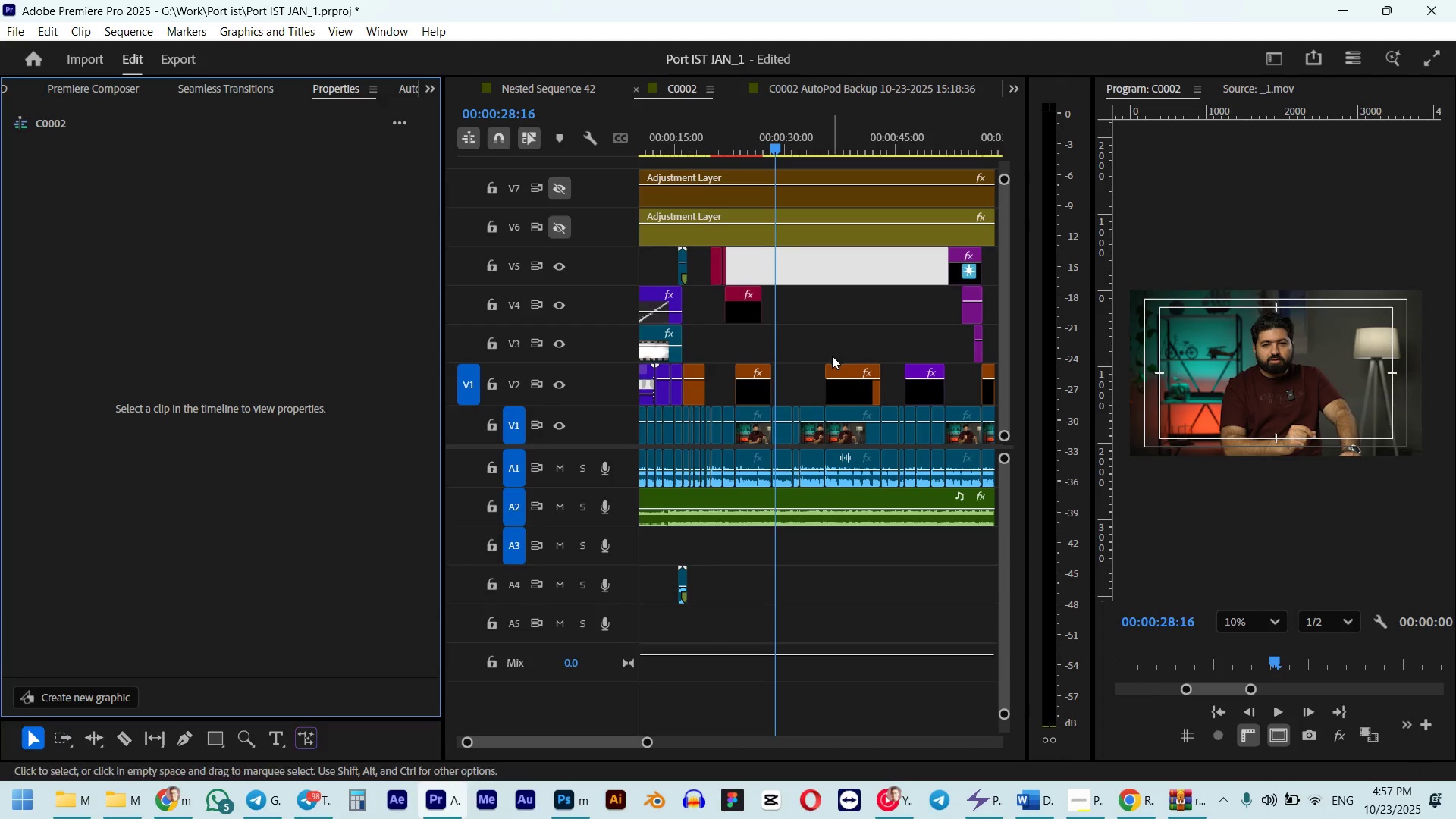 
key(Control+Shift+ShiftLeft)
 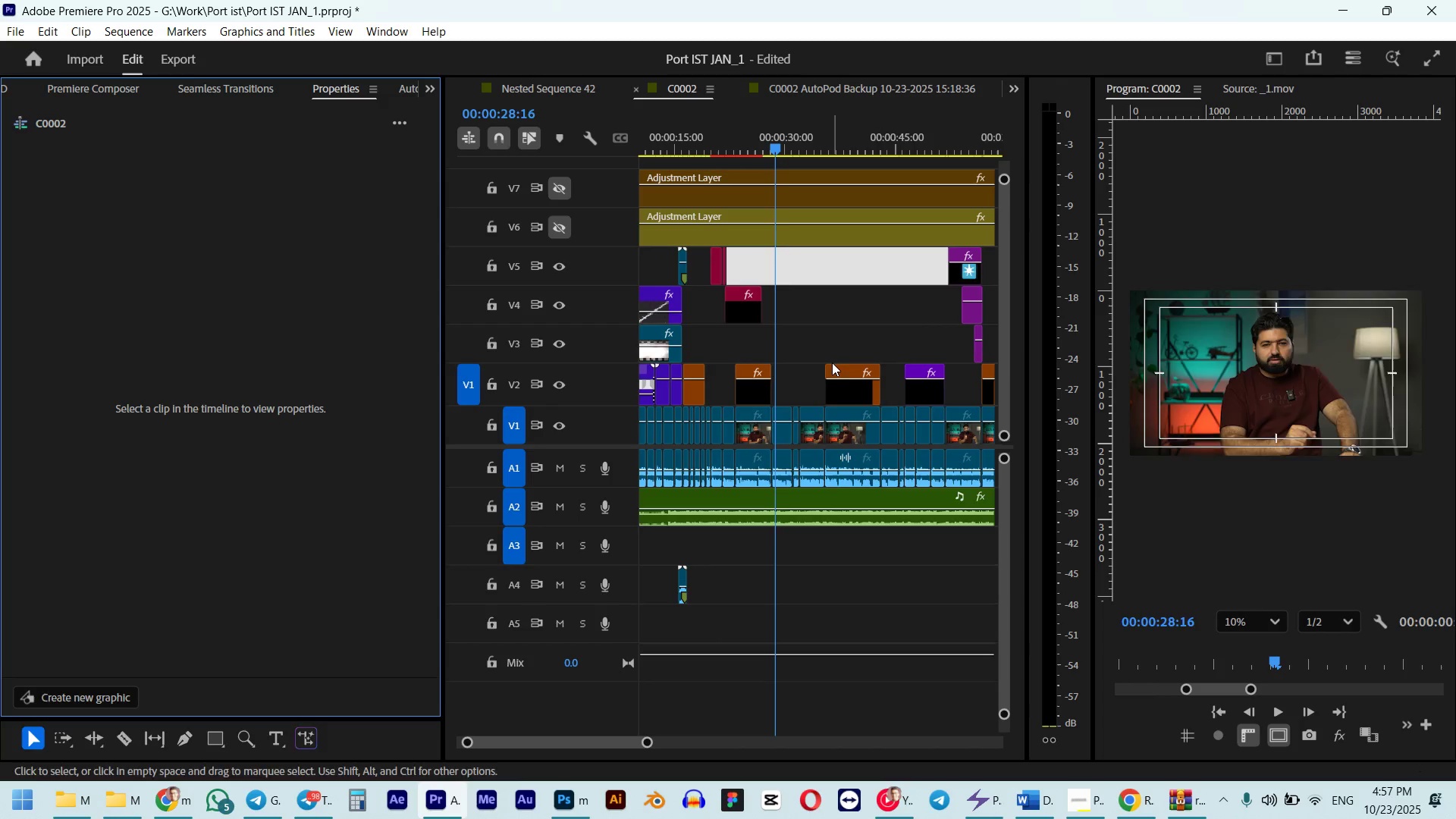 
key(Control+Shift+Z)
 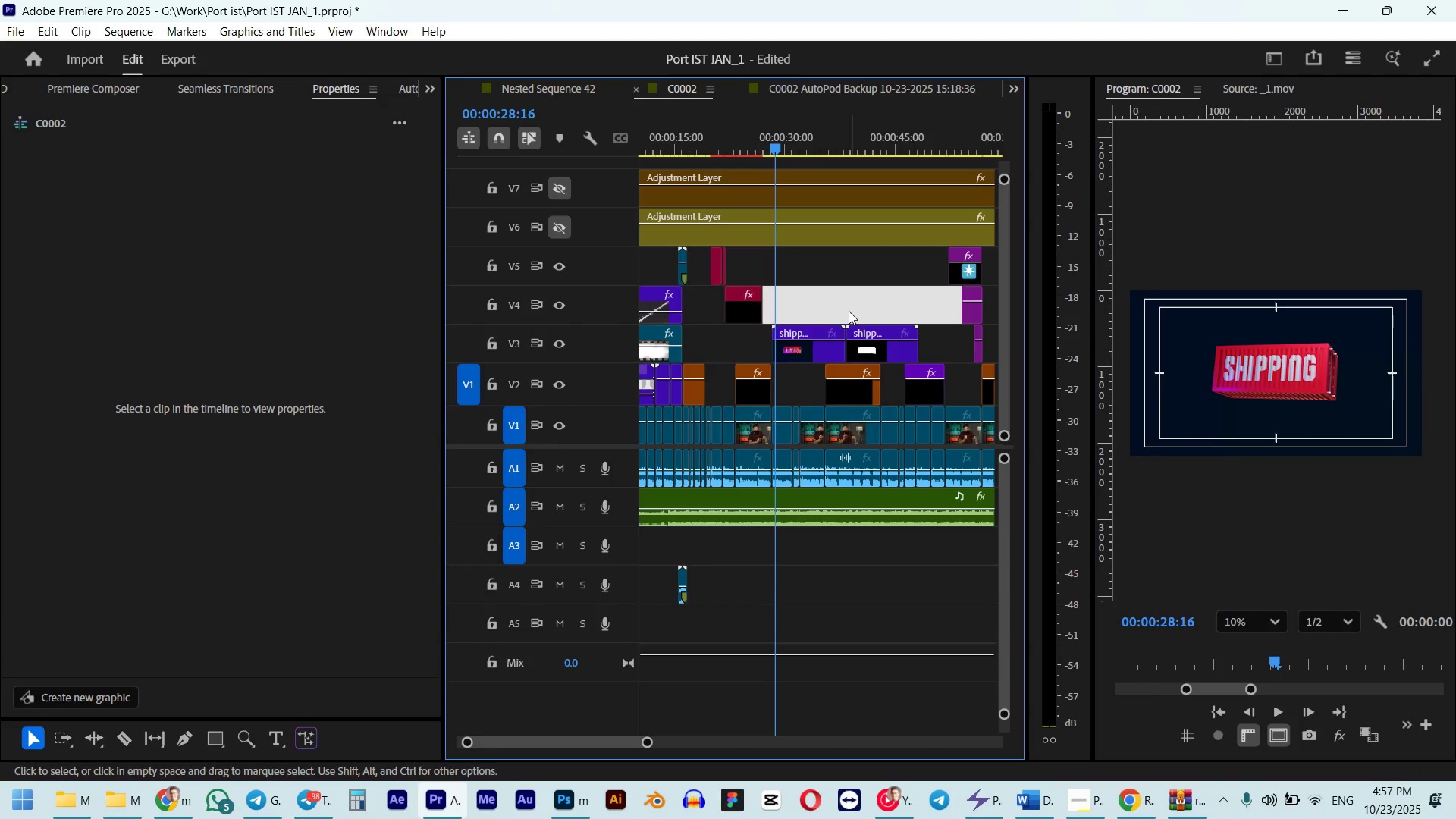 
double_click([819, 342])
 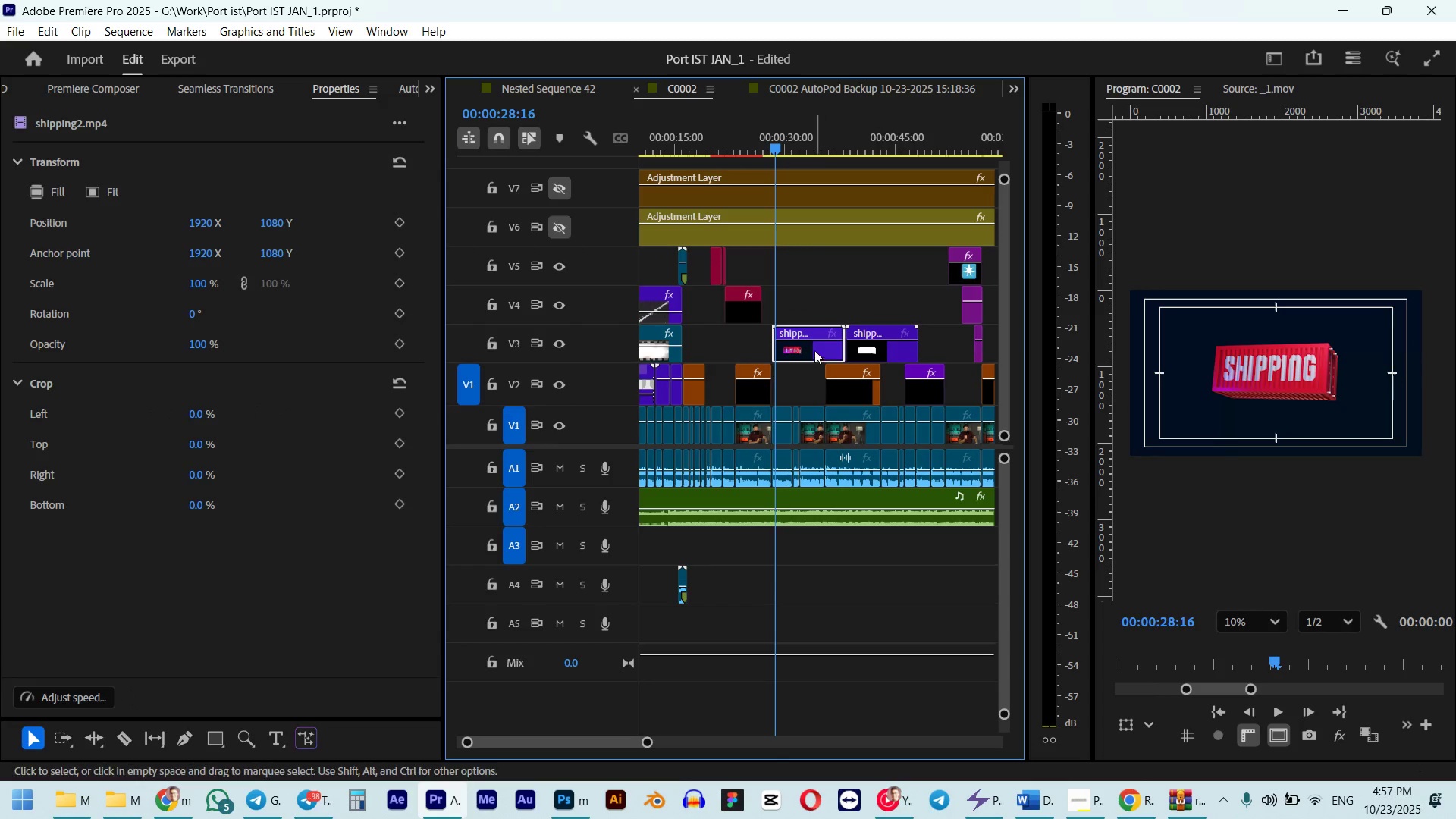 
left_click_drag(start_coordinate=[814, 349], to_coordinate=[891, 304])
 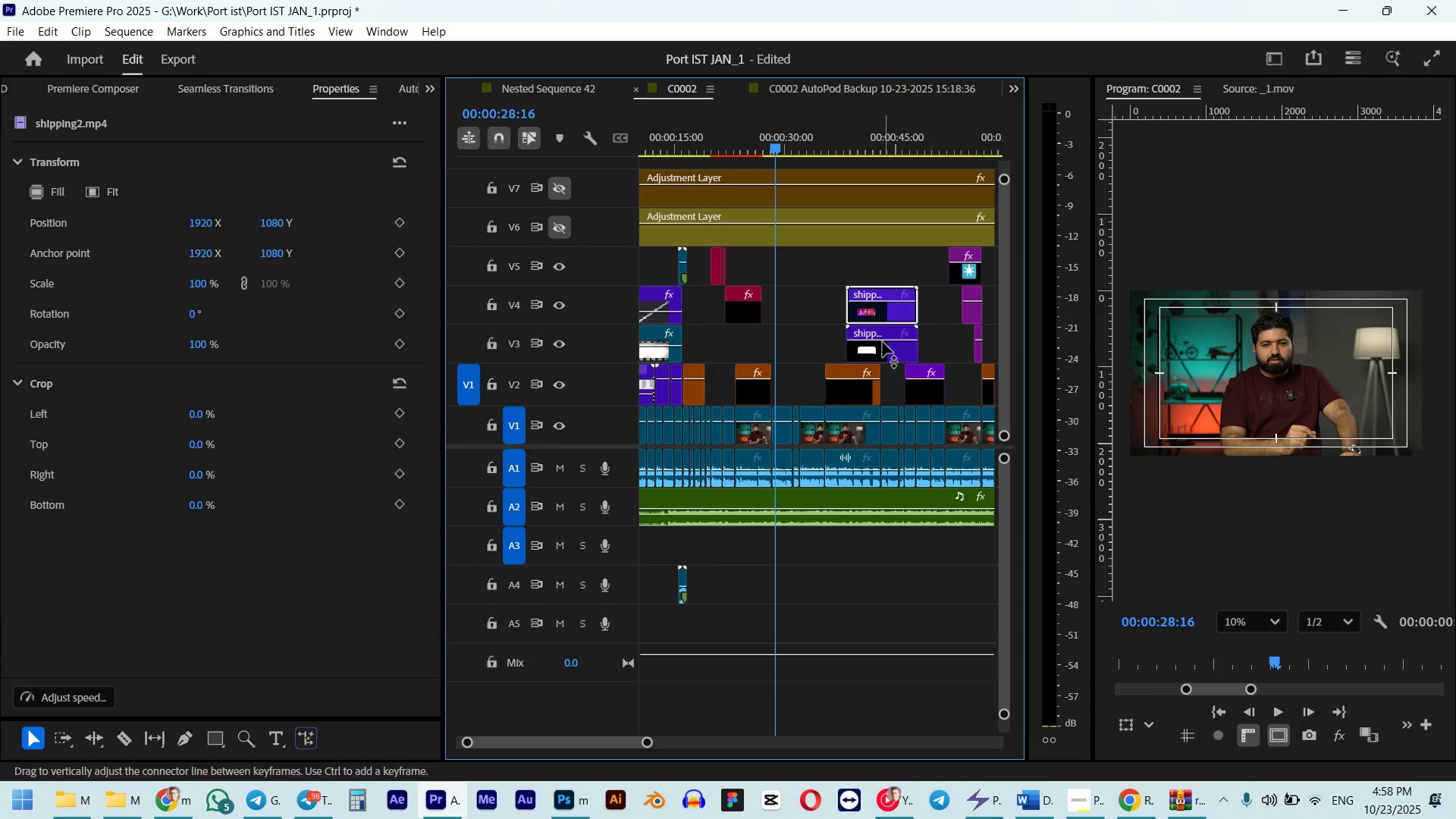 
hold_key(key=AltLeft, duration=0.36)
scroll: coordinate [890, 341], scroll_direction: up, amount: 3.0
 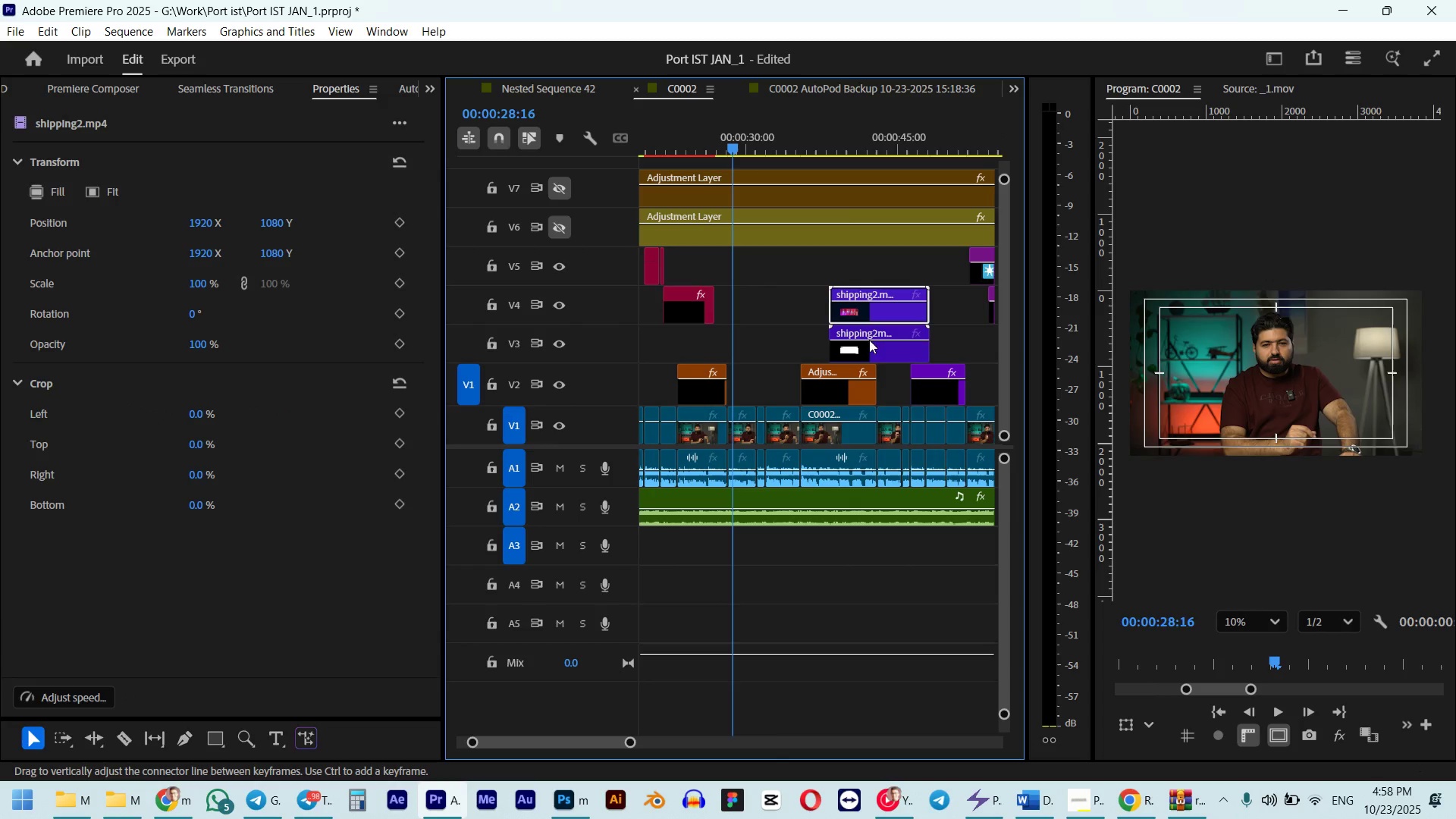 
hold_key(key=ShiftLeft, duration=0.31)
left_click([866, 348])
 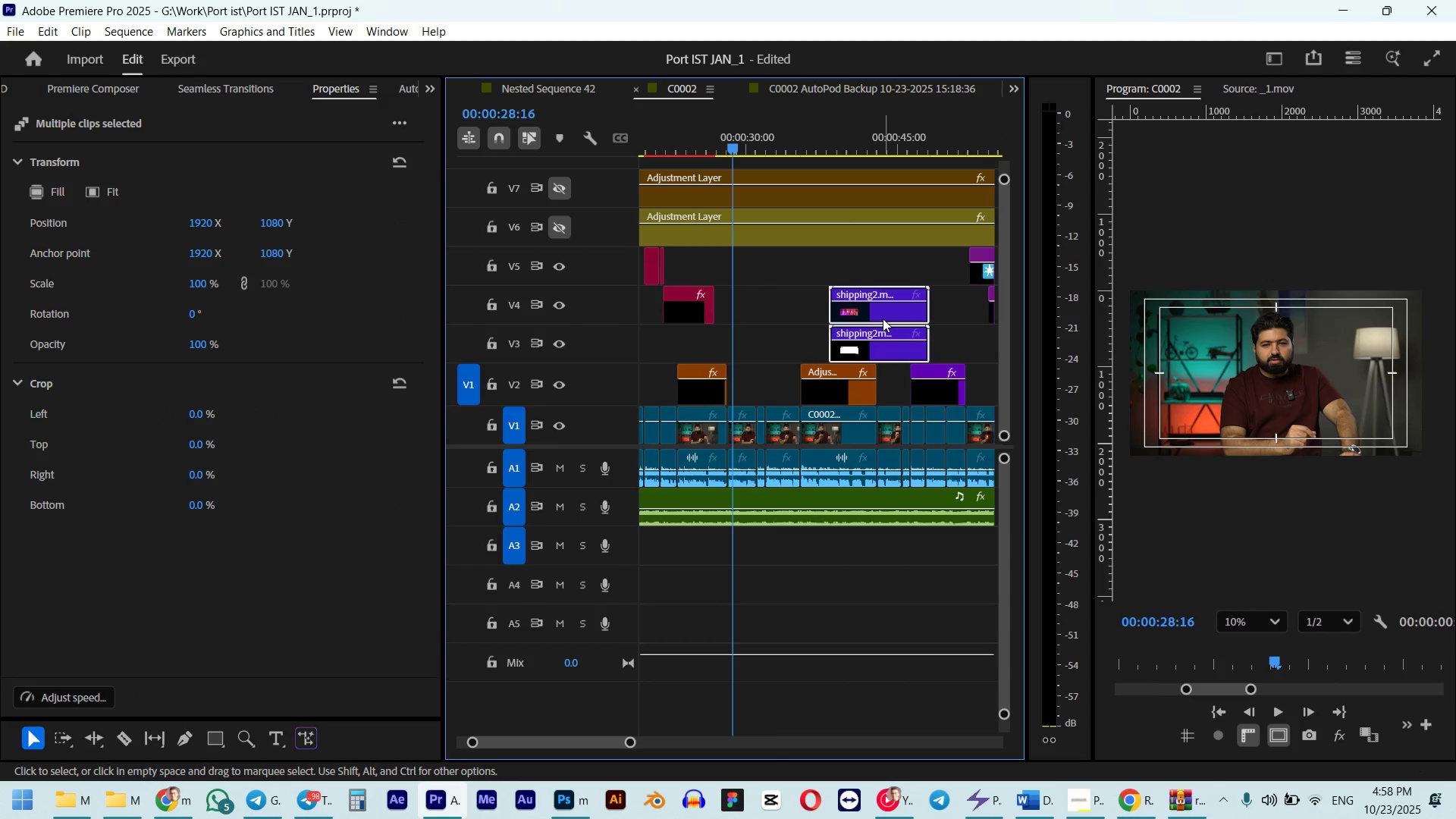 
left_click_drag(start_coordinate=[883, 318], to_coordinate=[783, 322])
 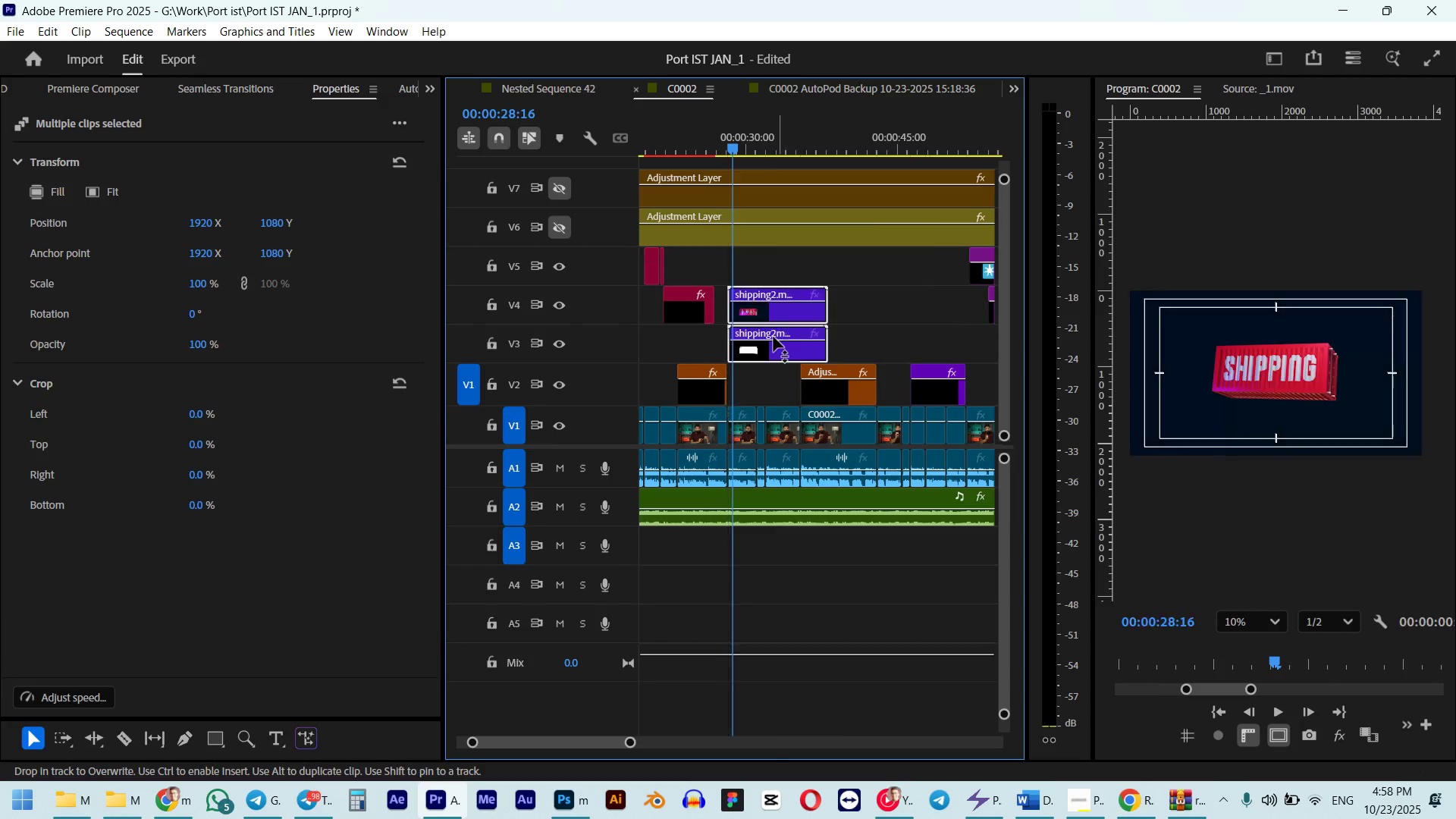 
hold_key(key=AltLeft, duration=0.37)
scroll: coordinate [797, 360], scroll_direction: up, amount: 8.0
 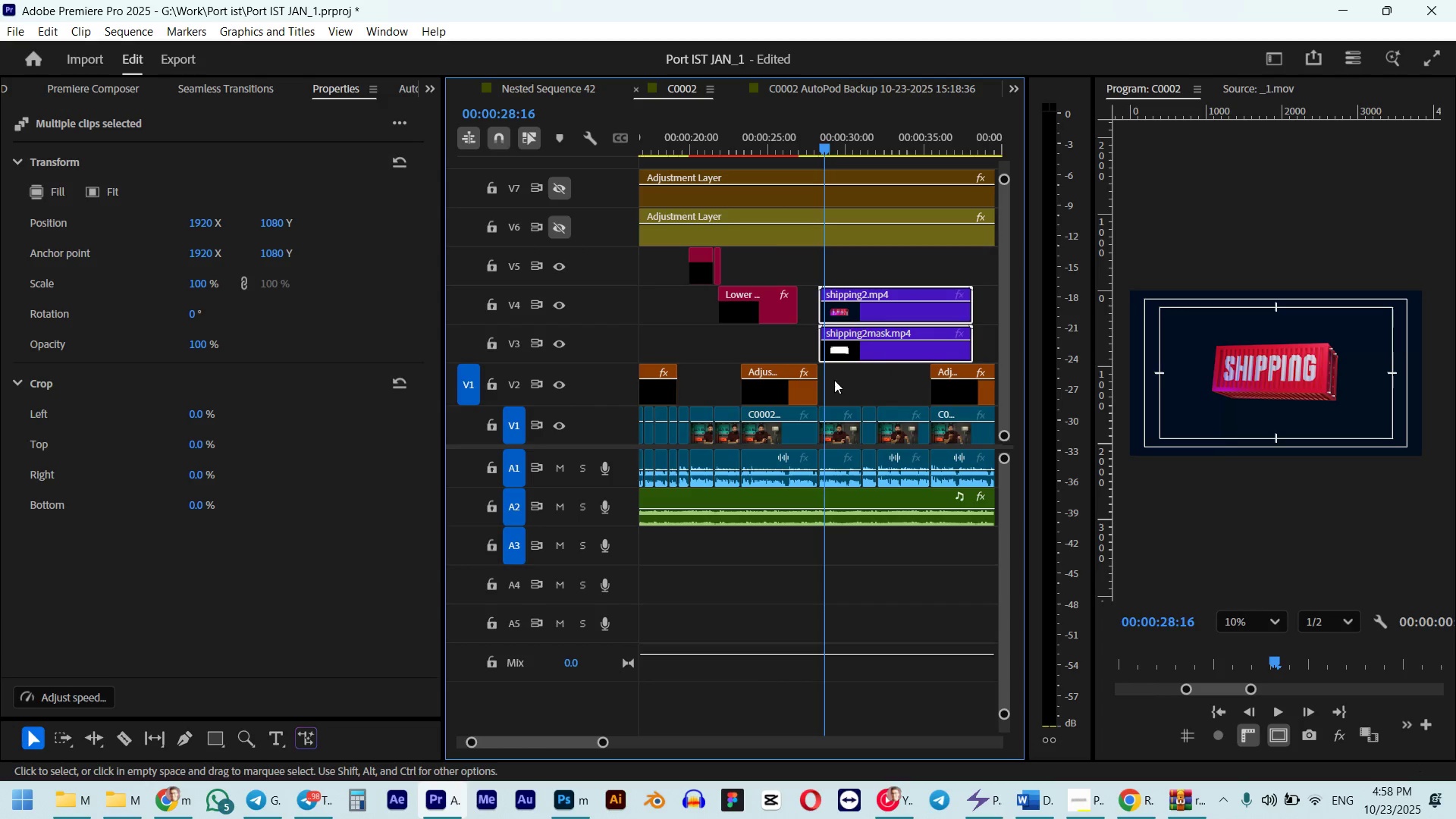 
left_click([848, 385])
 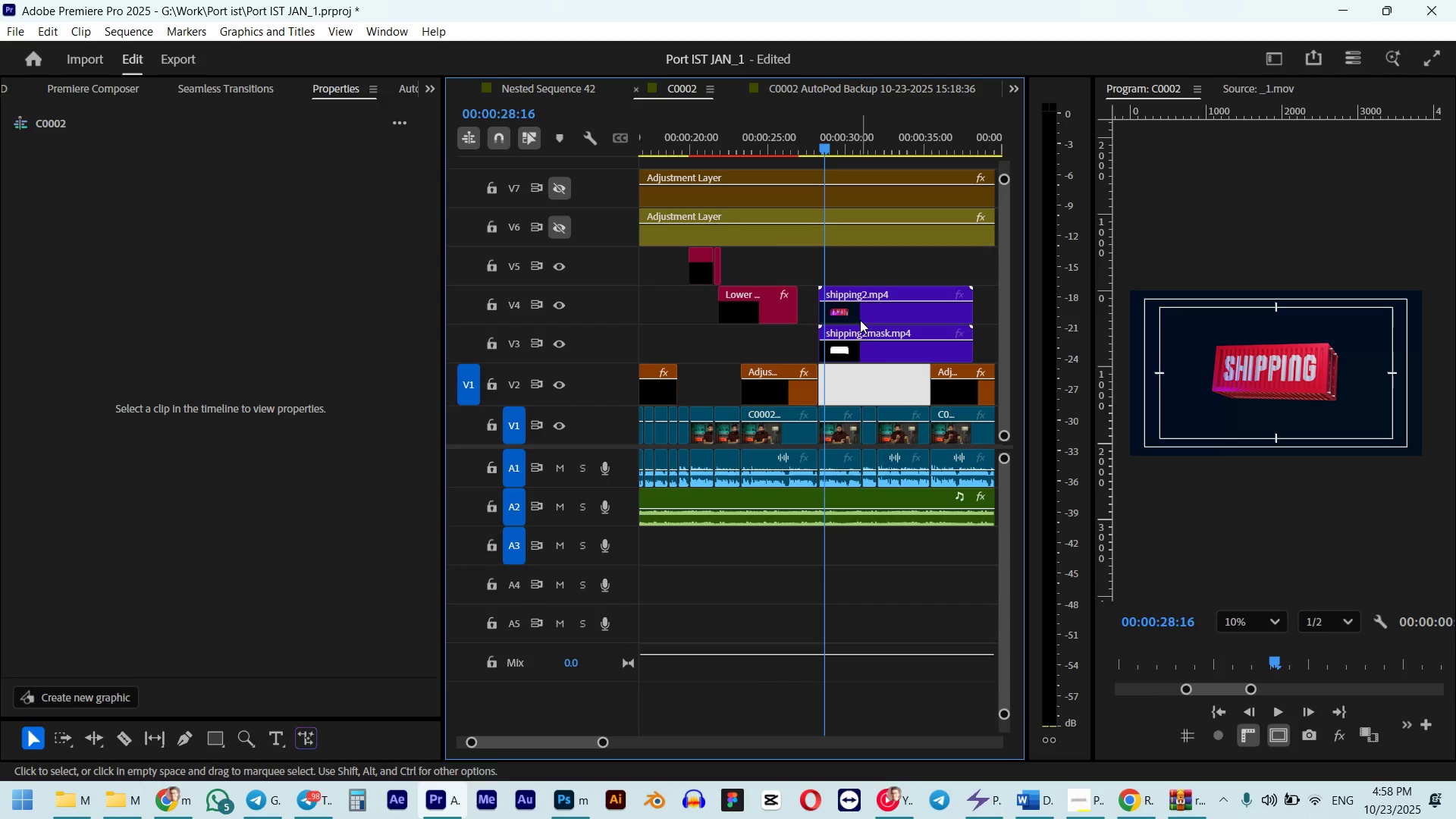 
left_click([864, 347])
 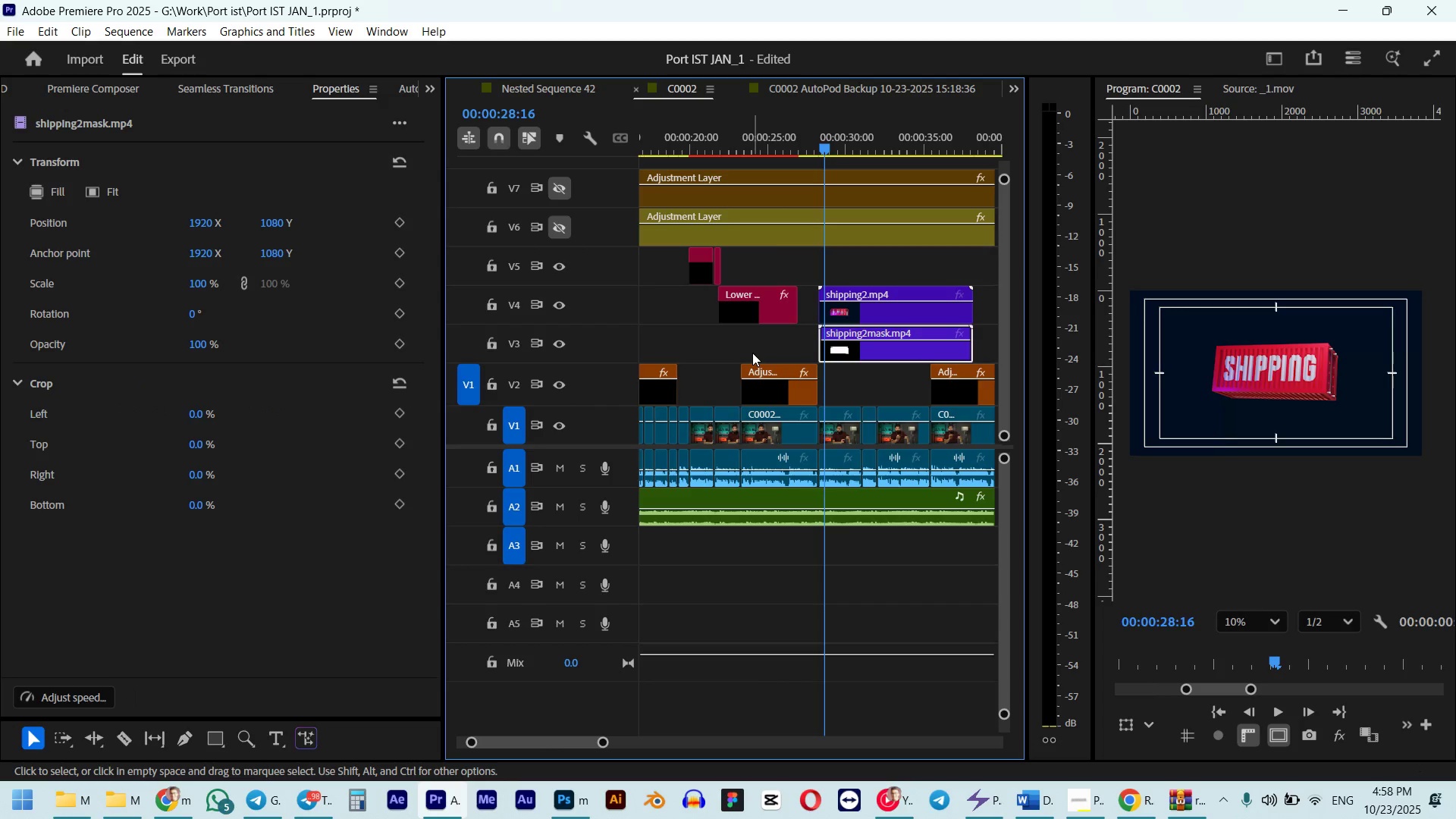 
key(Delete)
 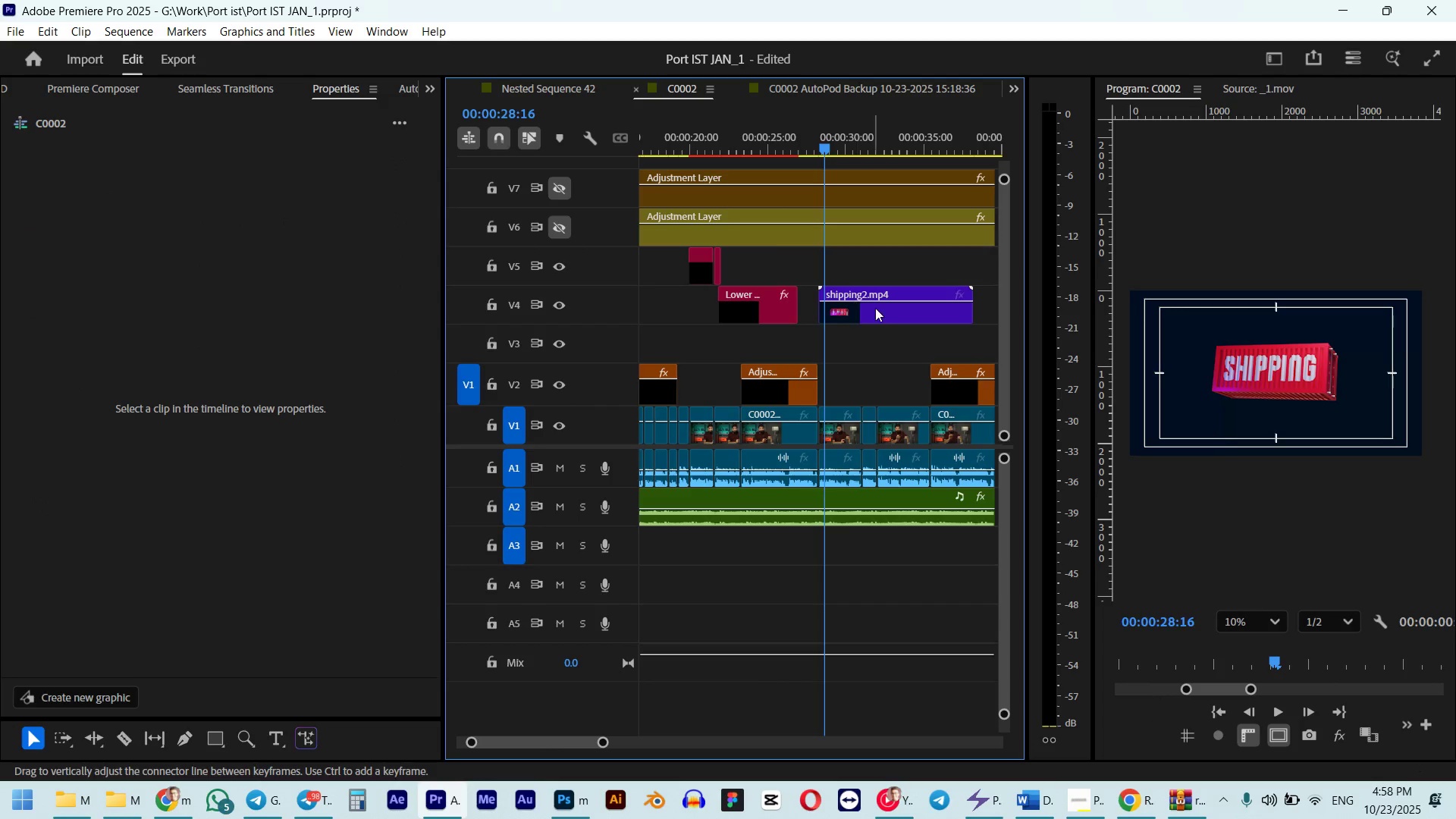 
left_click([880, 308])
 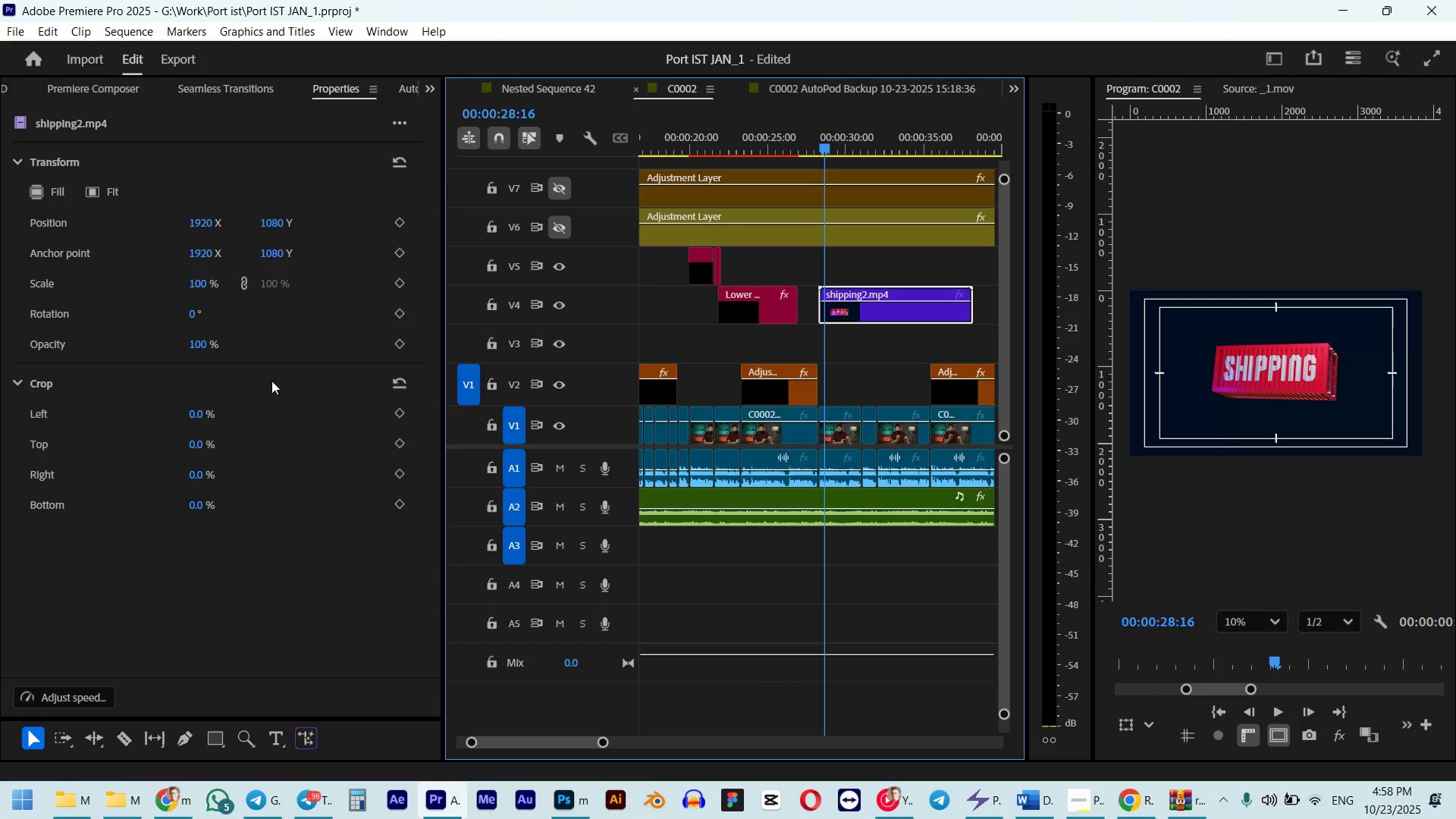 
key(Shift+5)
 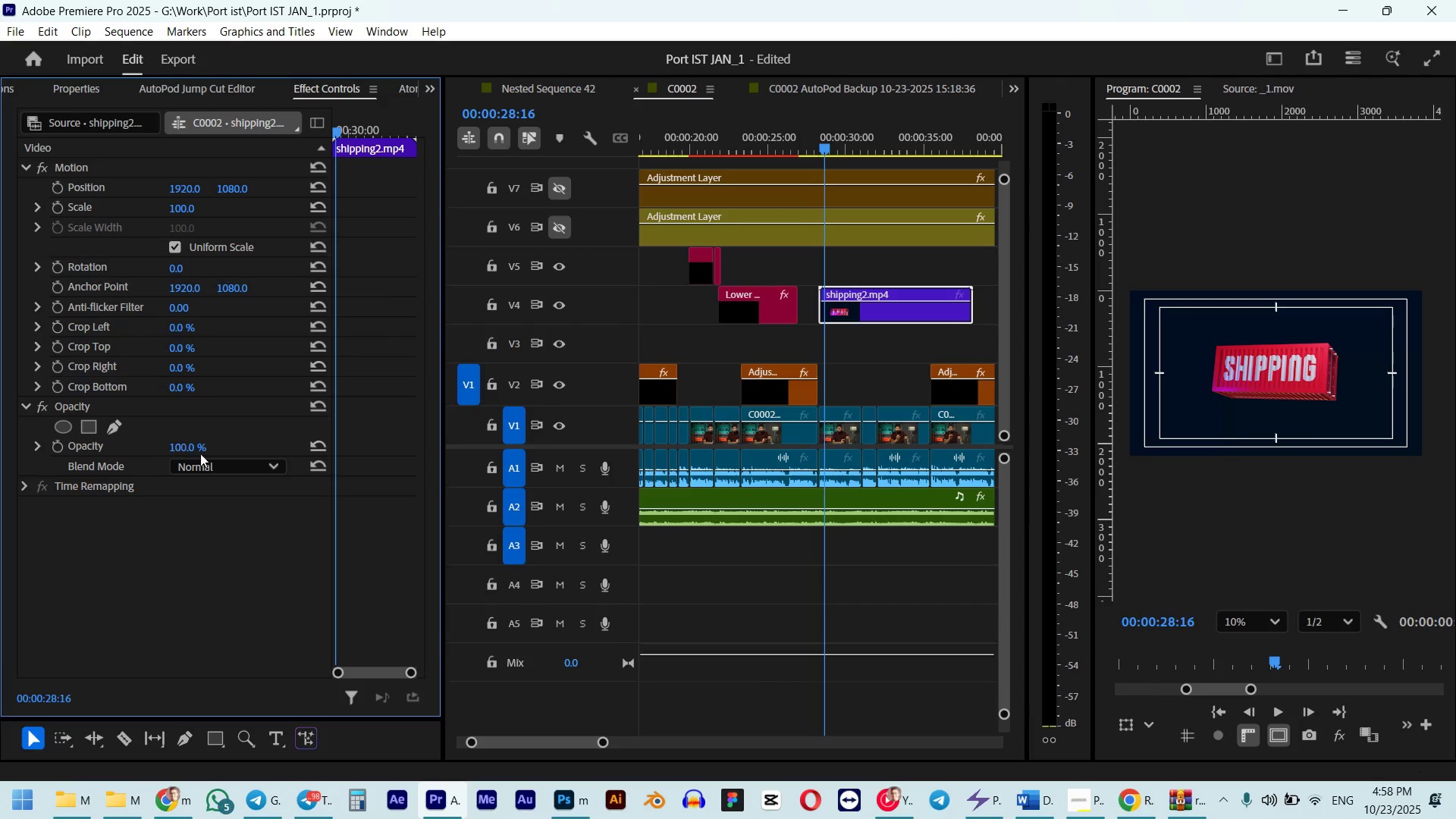 
left_click([206, 466])
 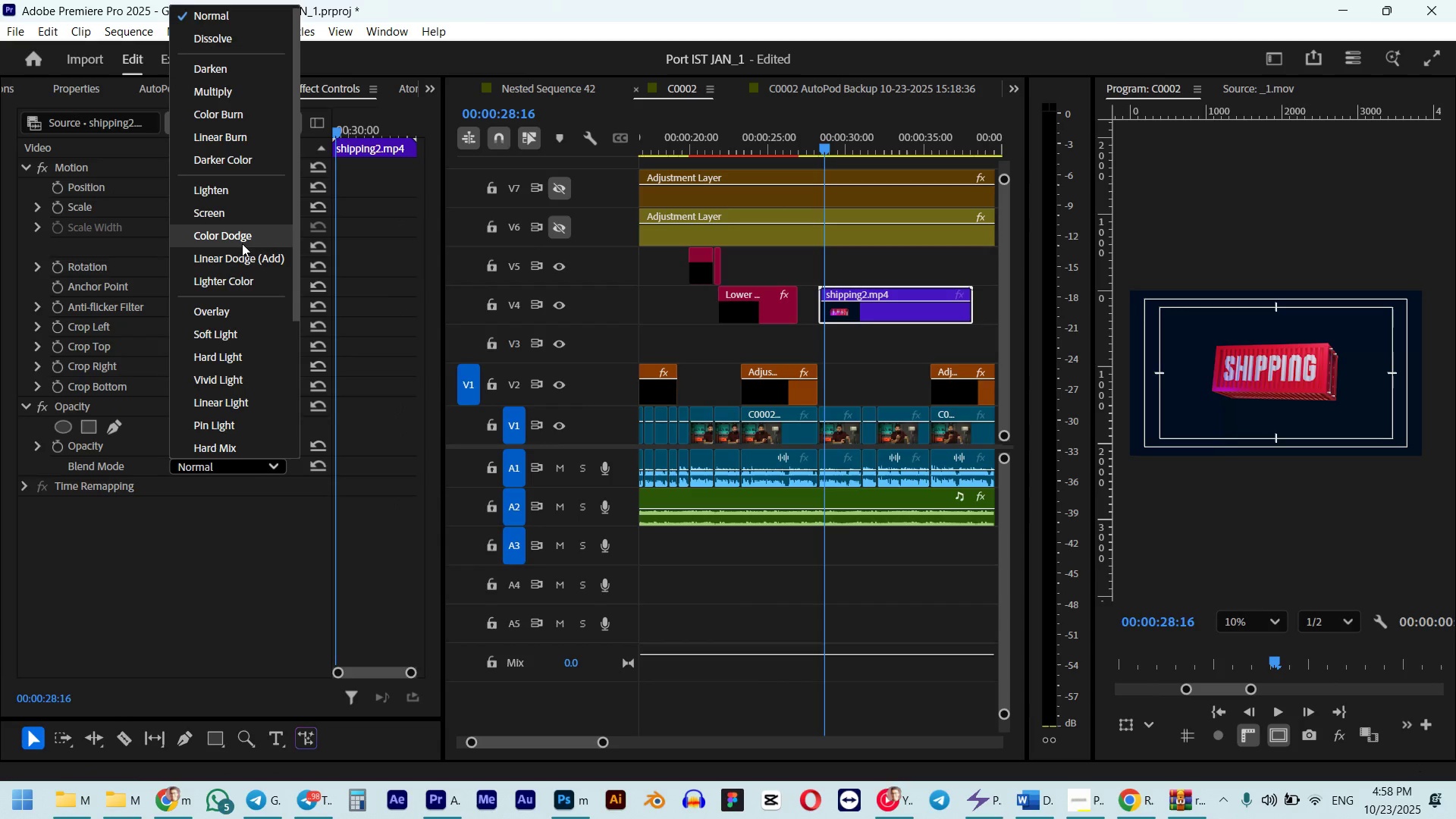 
left_click([238, 217])
 